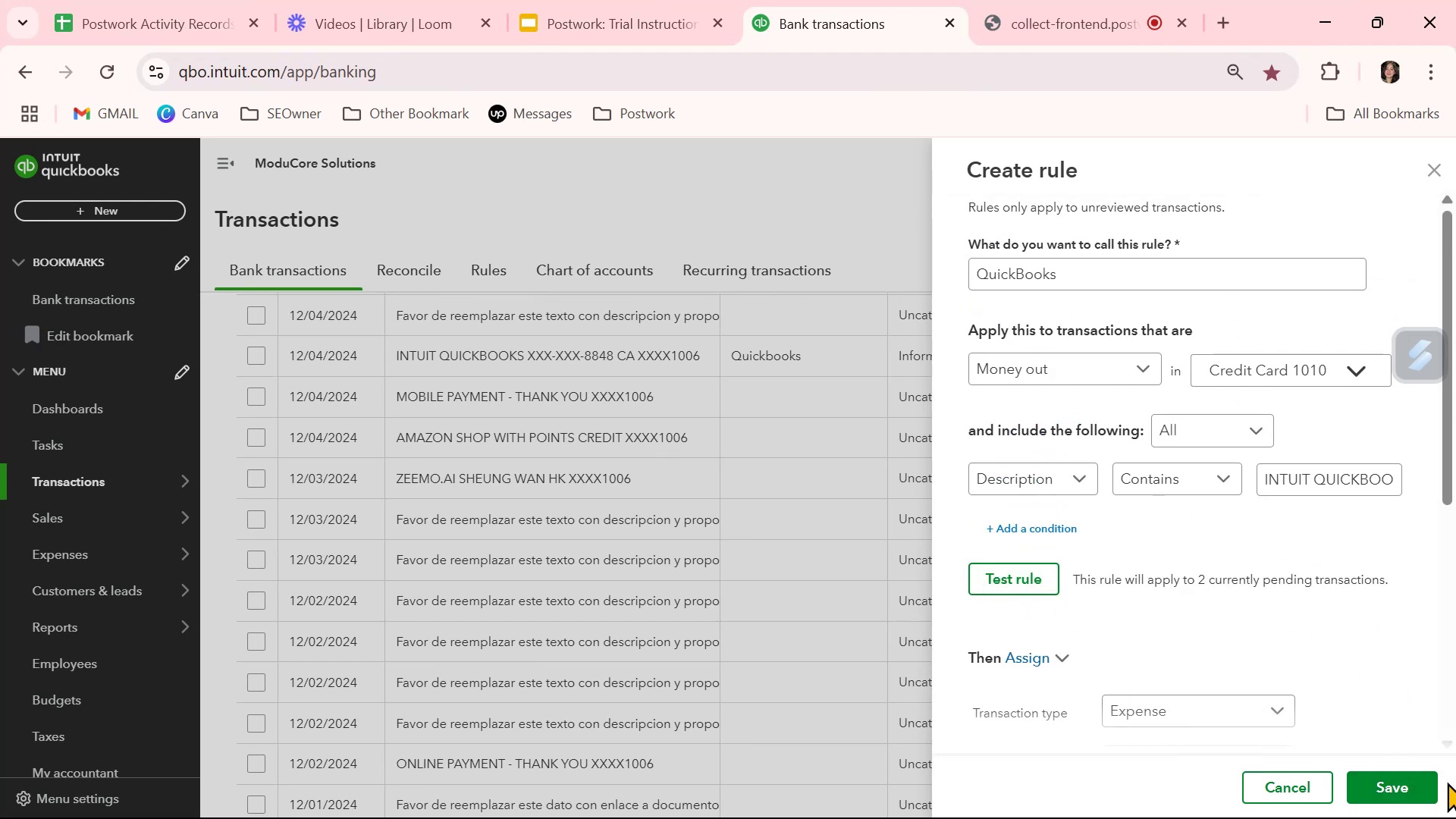 
left_click([1420, 781])
 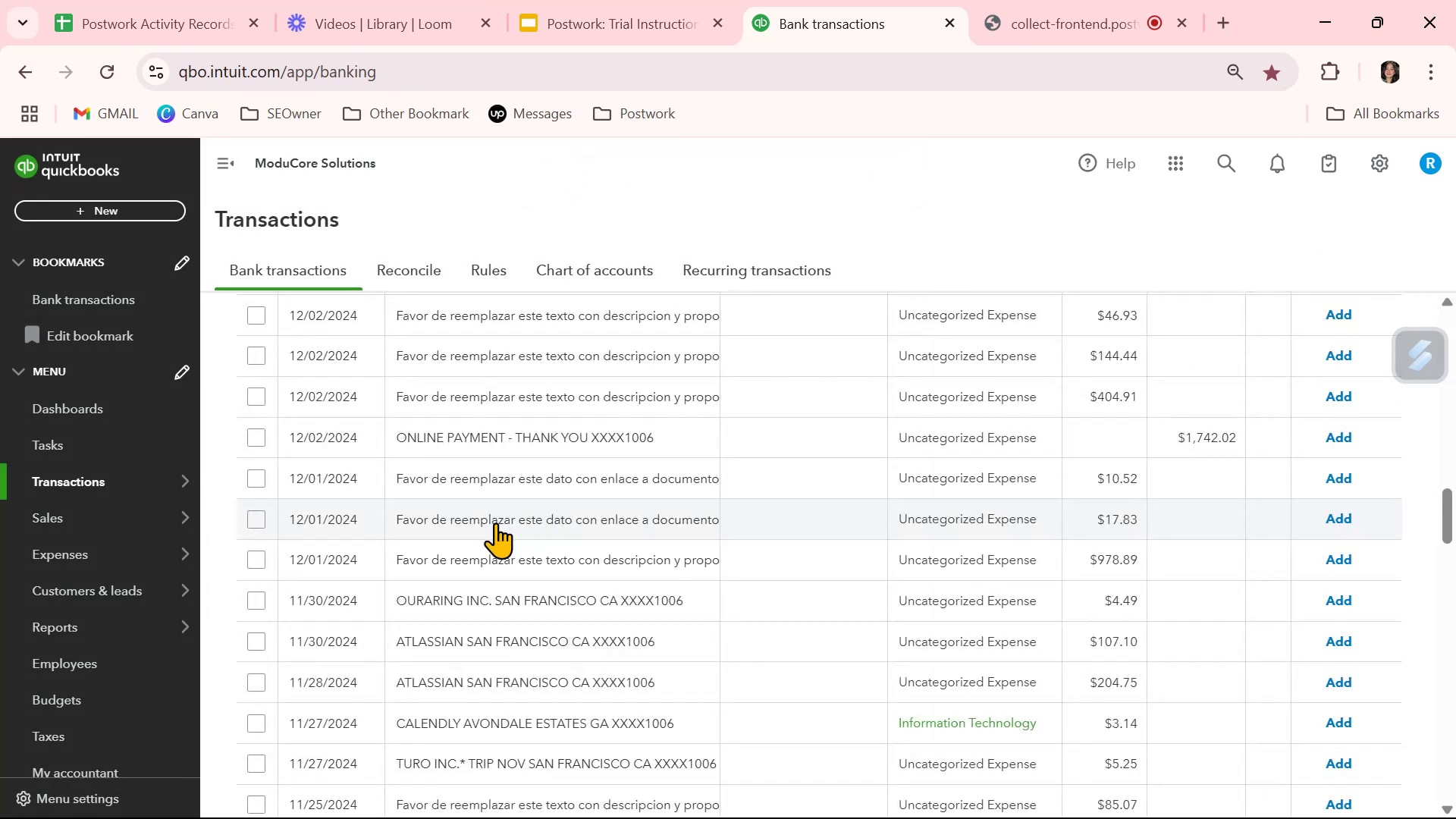 
scroll: coordinate [793, 601], scroll_direction: up, amount: 2.0
 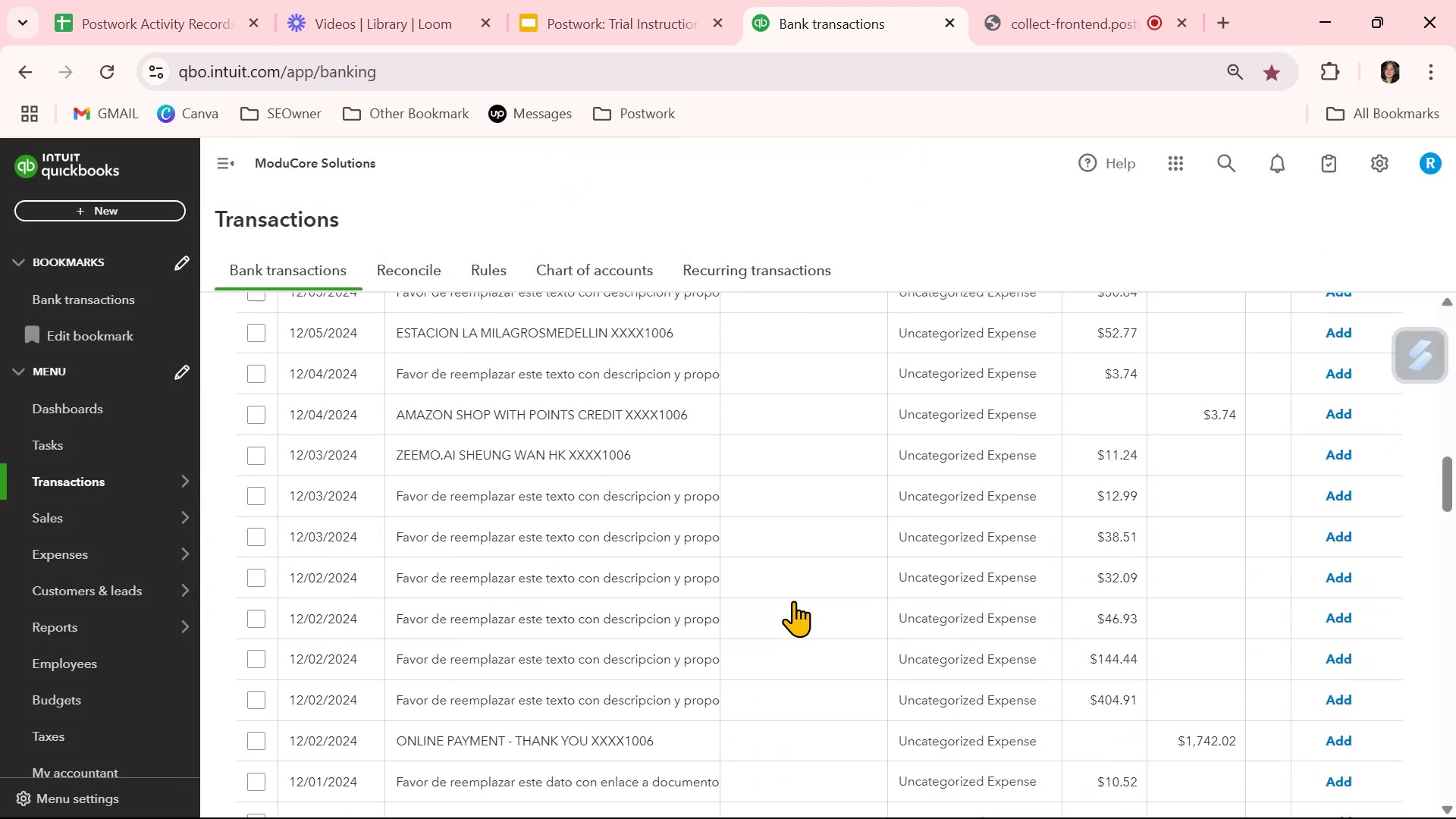 
scroll: coordinate [793, 601], scroll_direction: down, amount: 4.0
 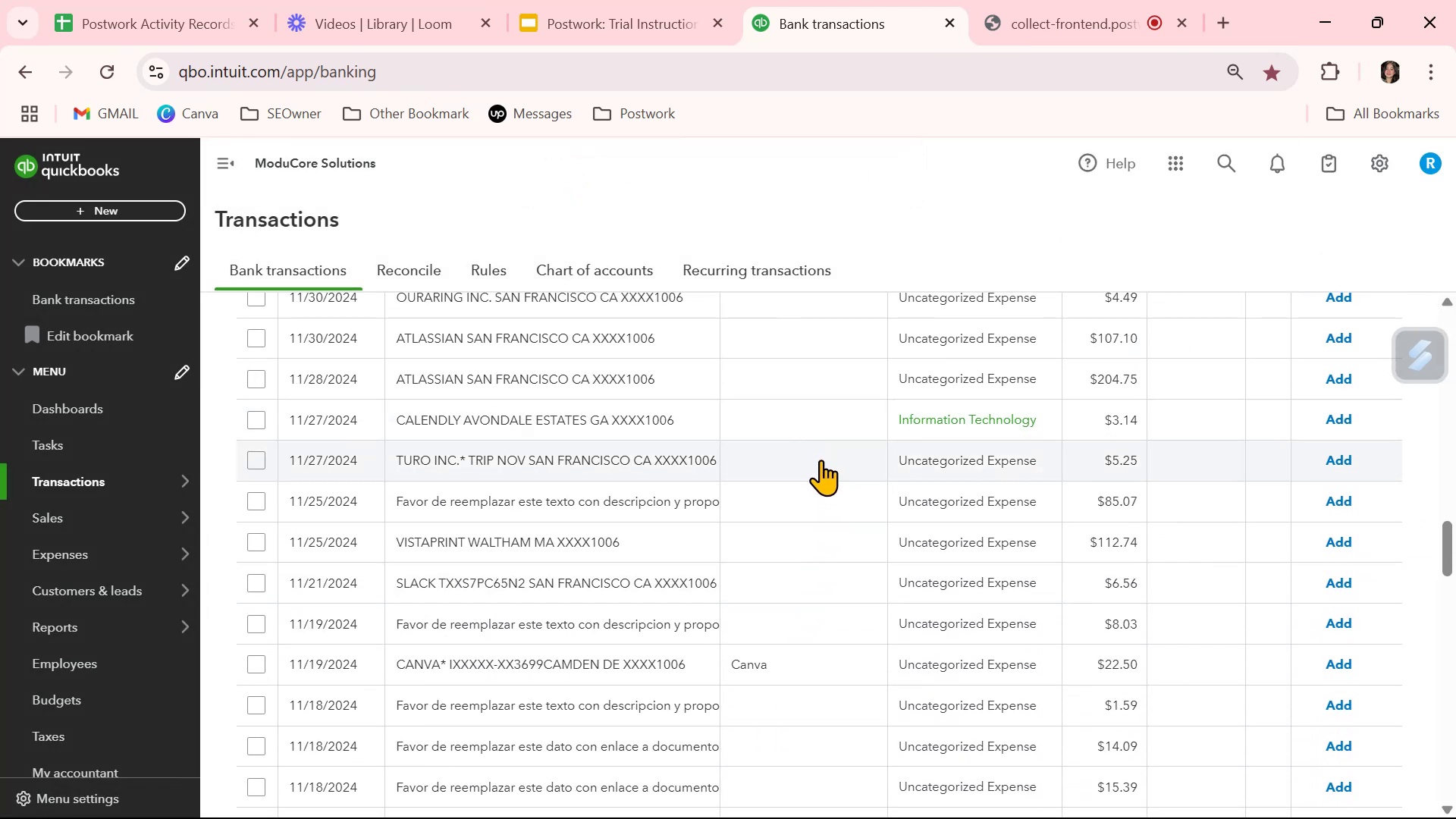 
wait(5.56)
 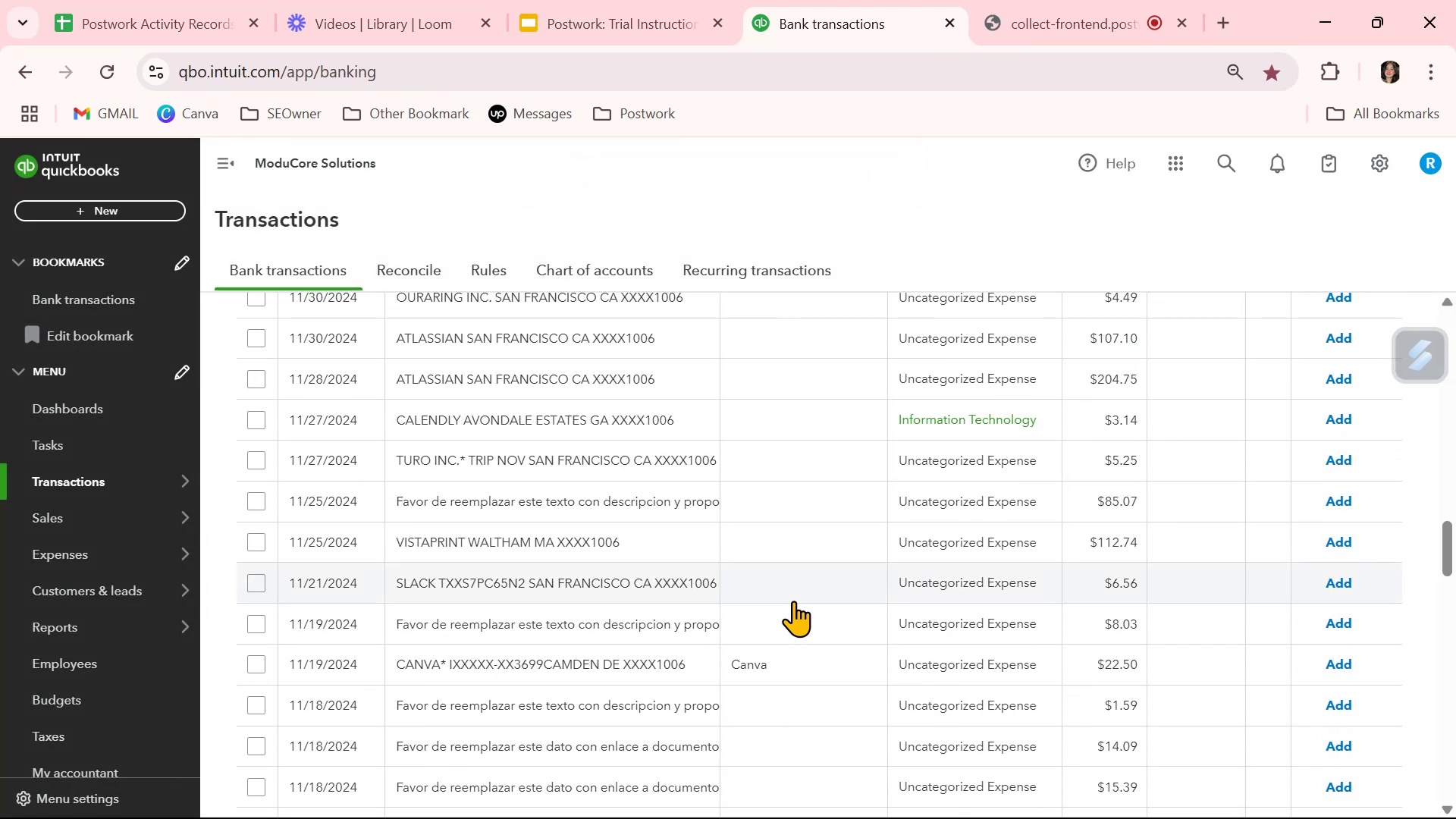 
scroll: coordinate [792, 491], scroll_direction: up, amount: 7.0
 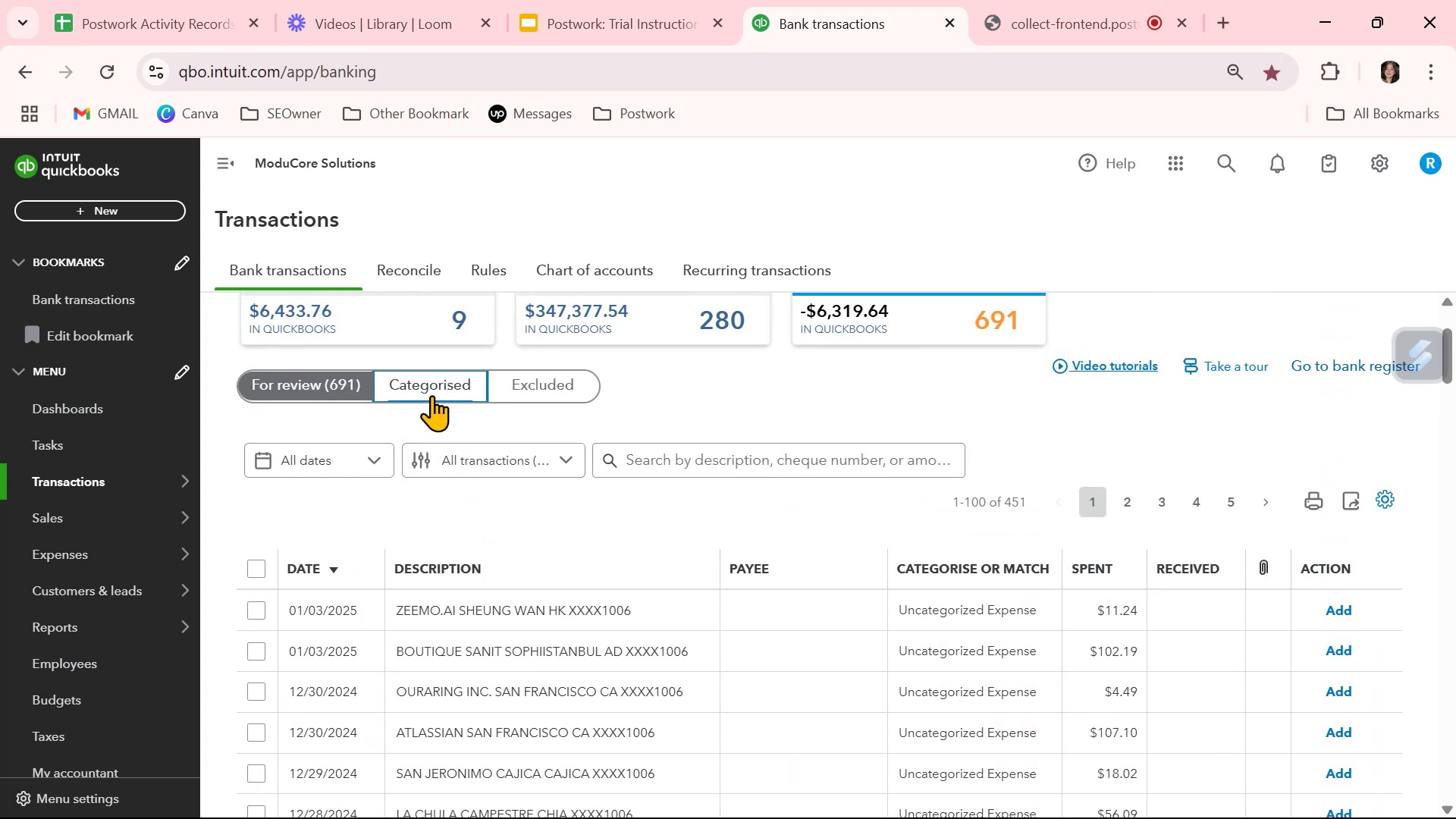 
mouse_move([818, 679])
 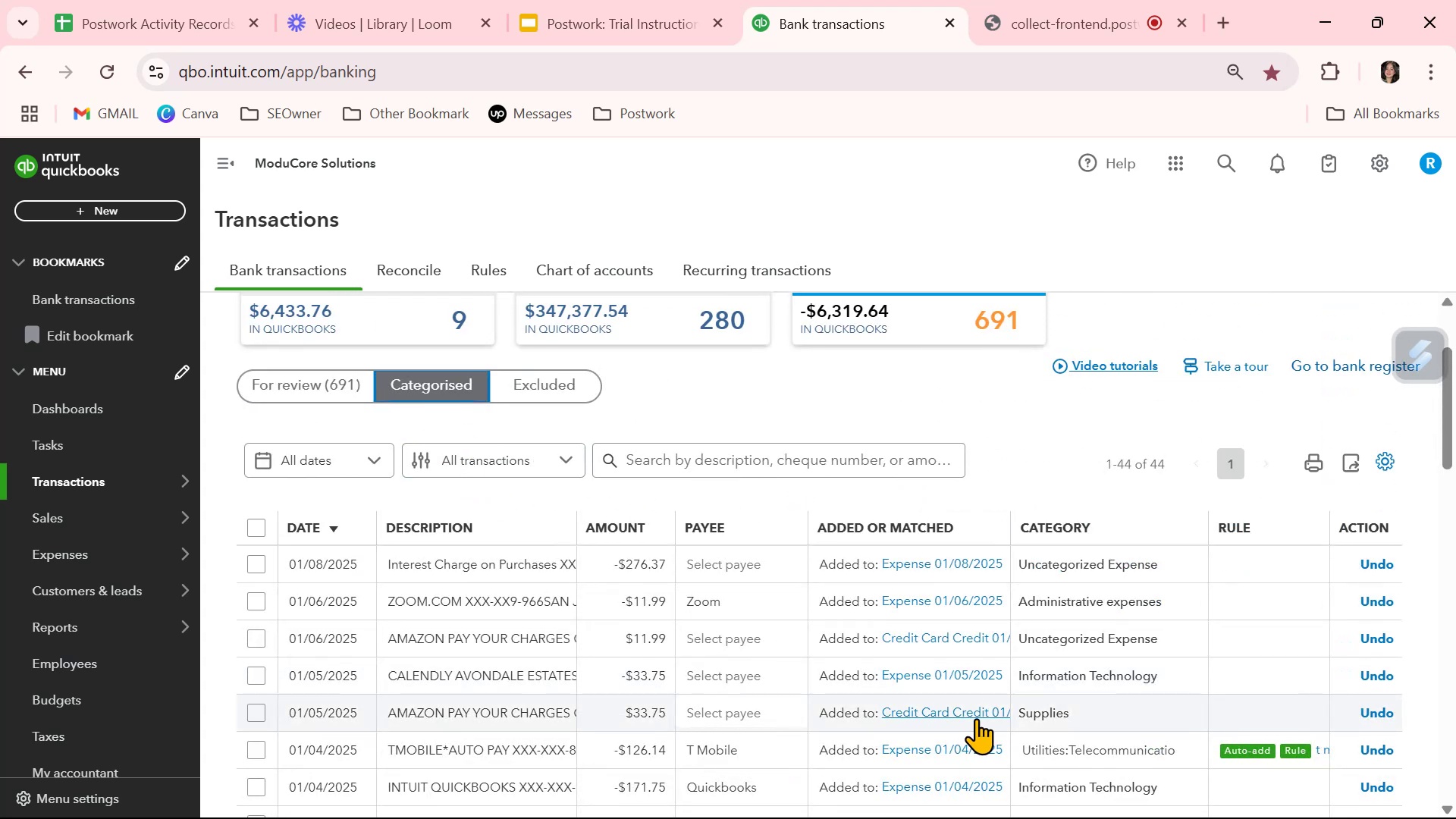 
scroll: coordinate [976, 718], scroll_direction: down, amount: 2.0
 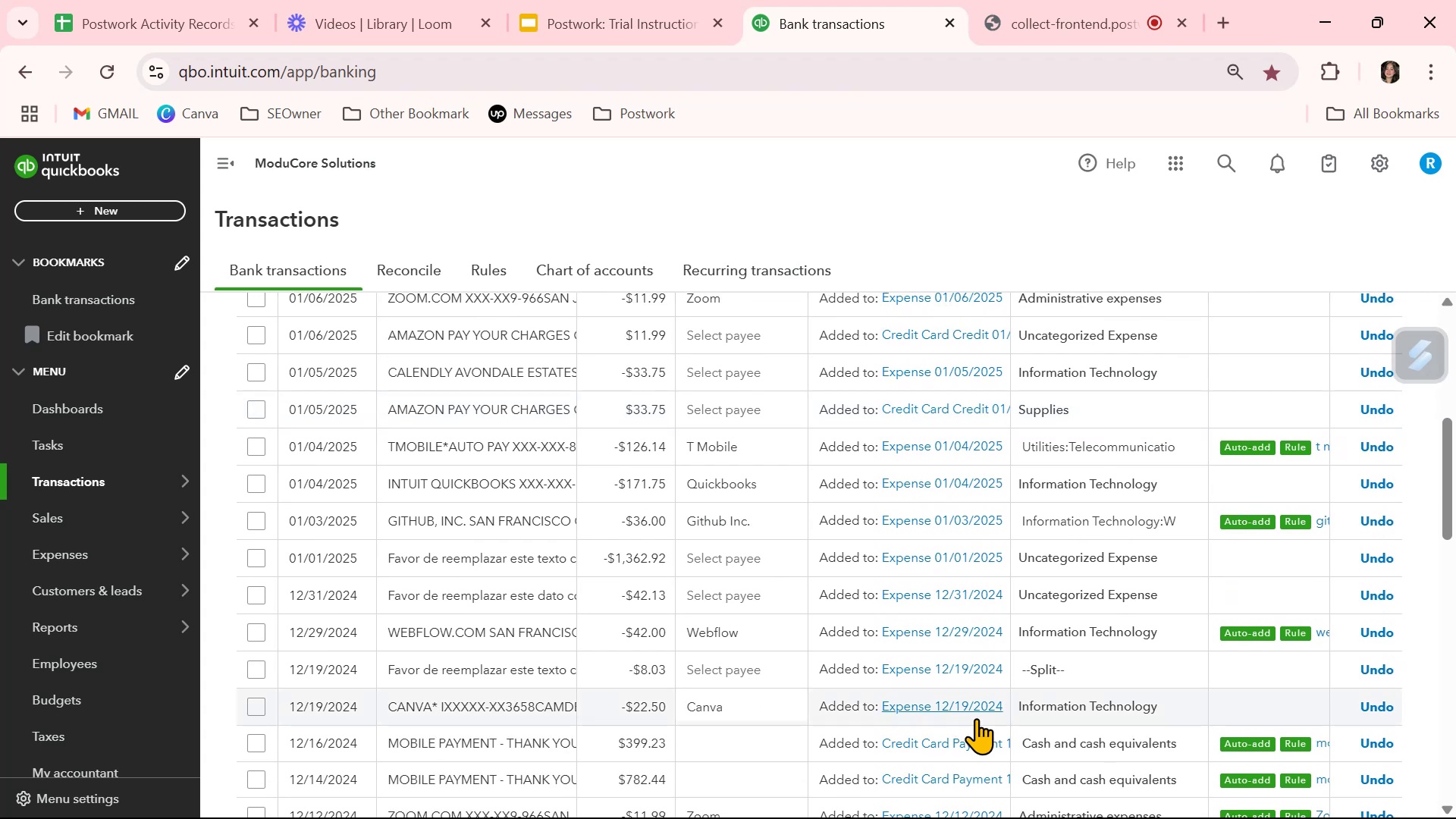 
wait(10.59)
 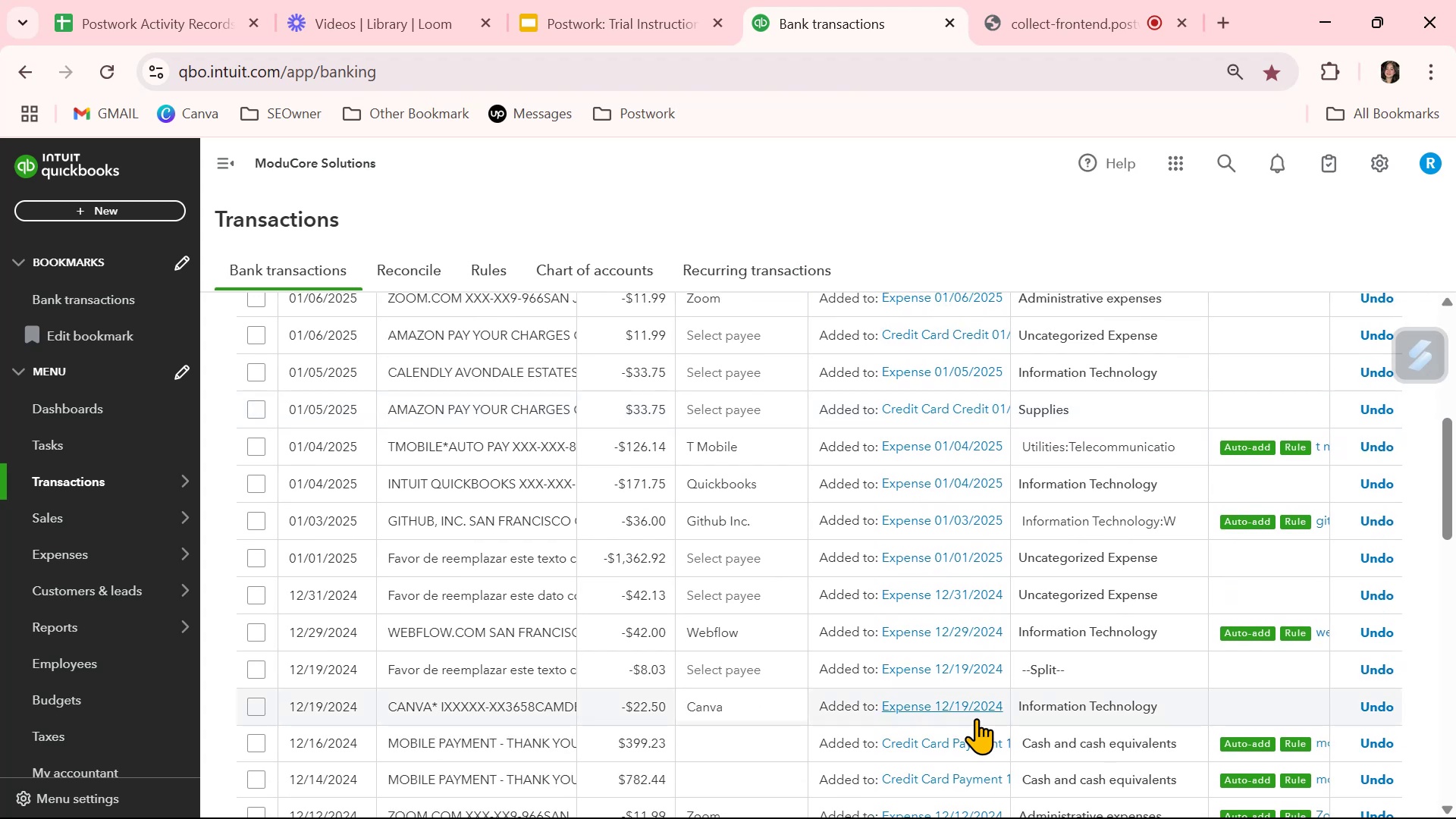 
scroll: coordinate [471, 418], scroll_direction: up, amount: 4.0
 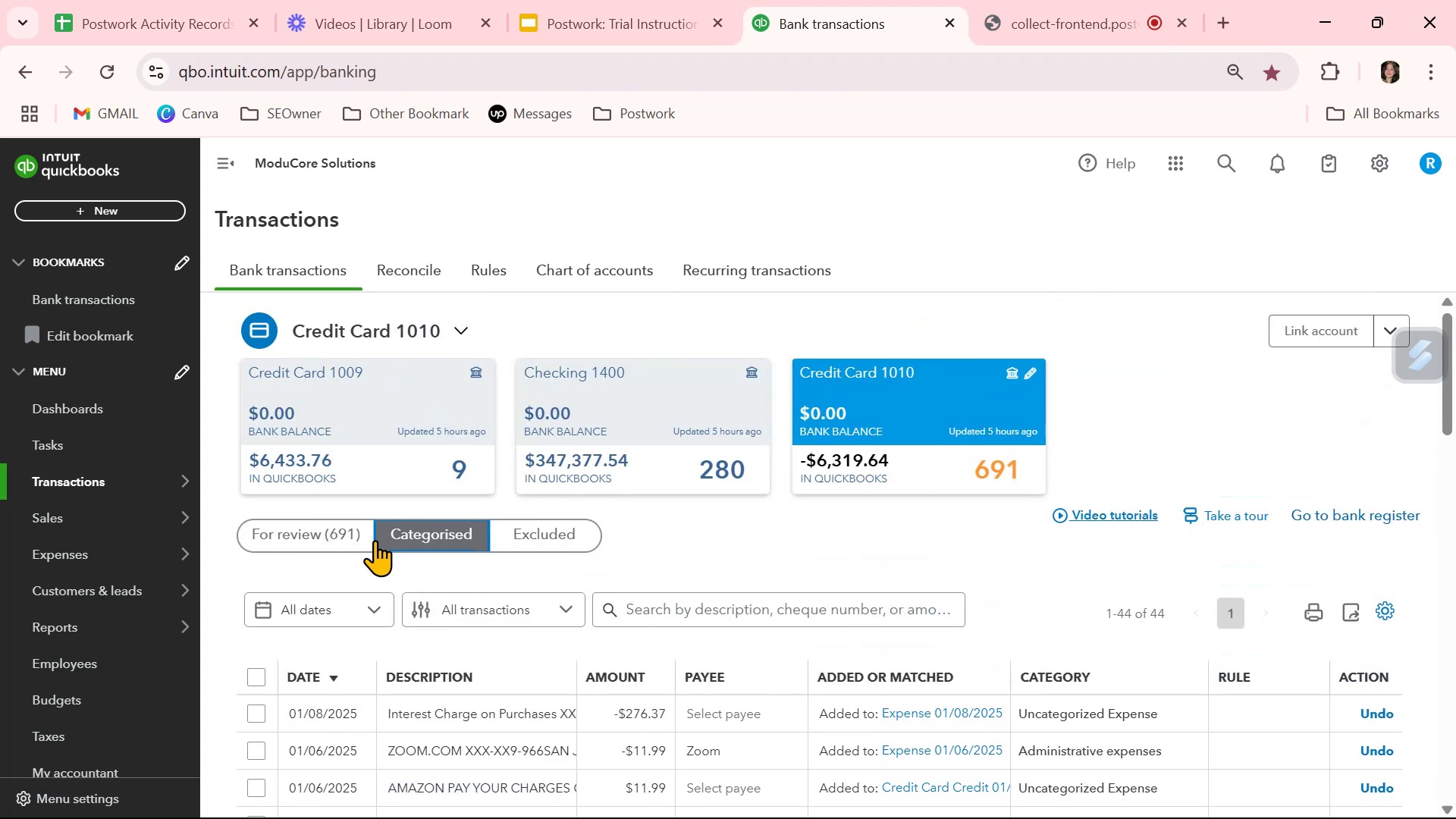 
left_click([342, 538])
 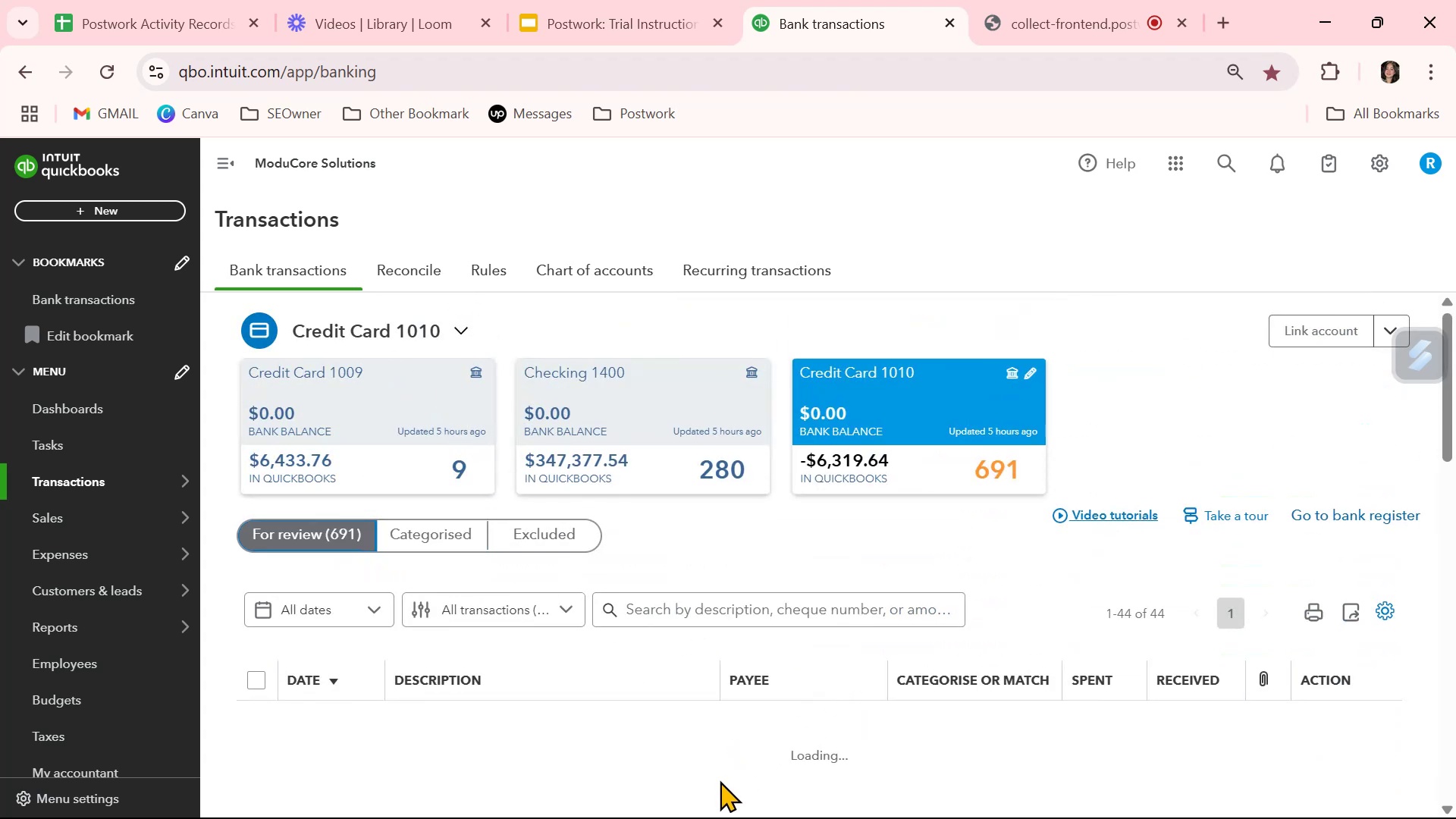 
scroll: coordinate [727, 742], scroll_direction: down, amount: 4.0
 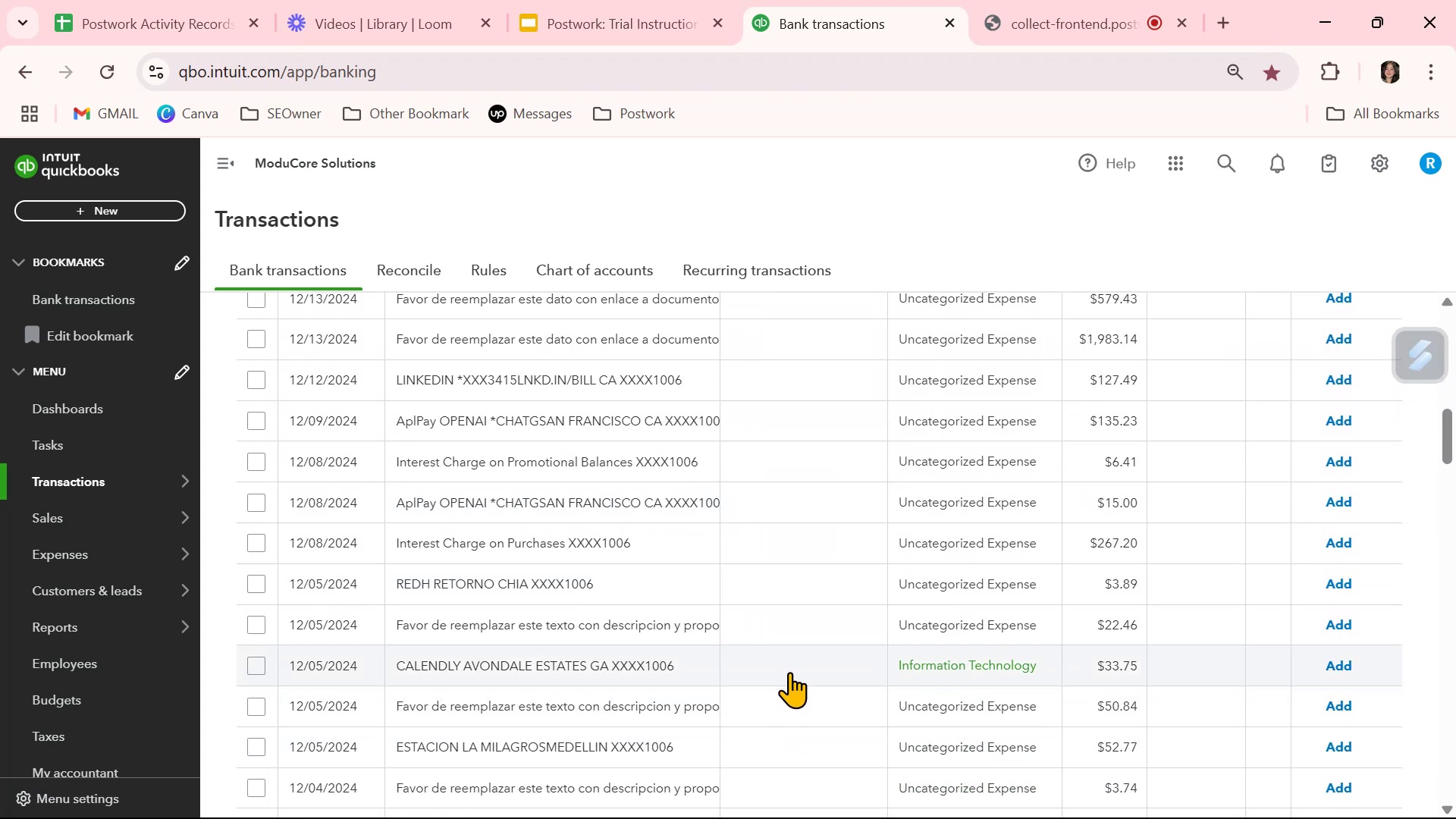 
left_click([791, 667])
 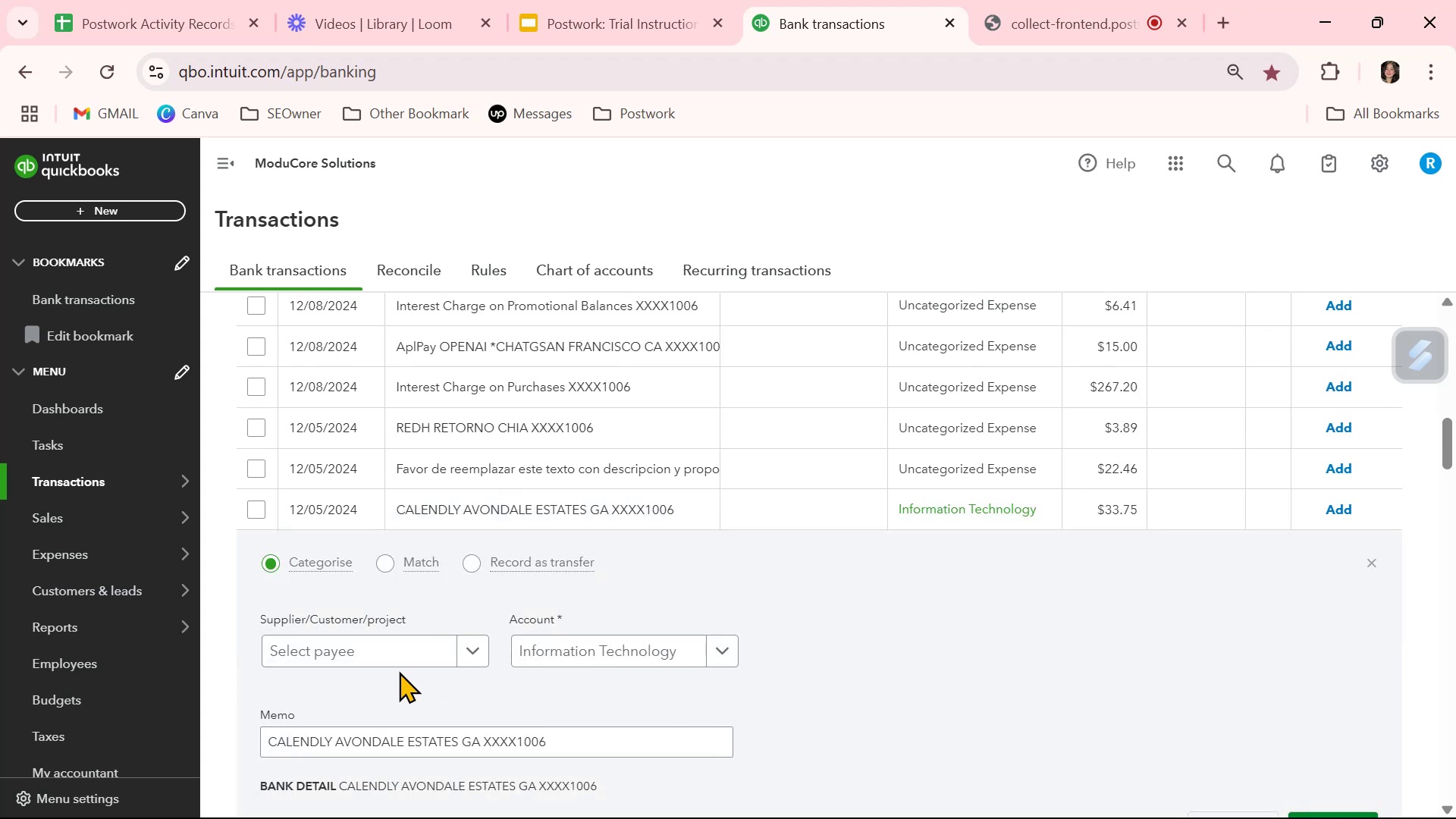 
left_click([410, 657])
 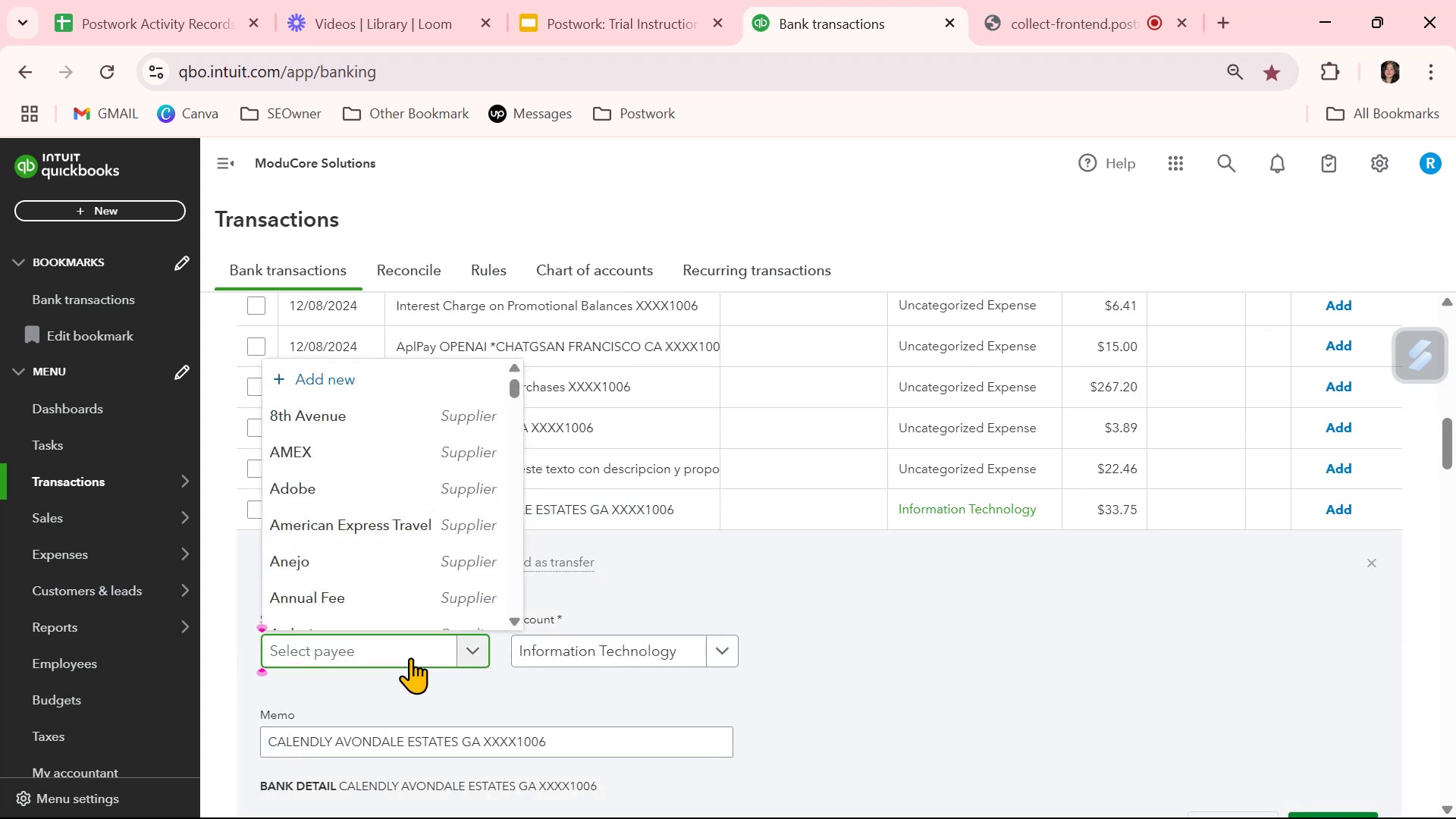 
type(cal)
 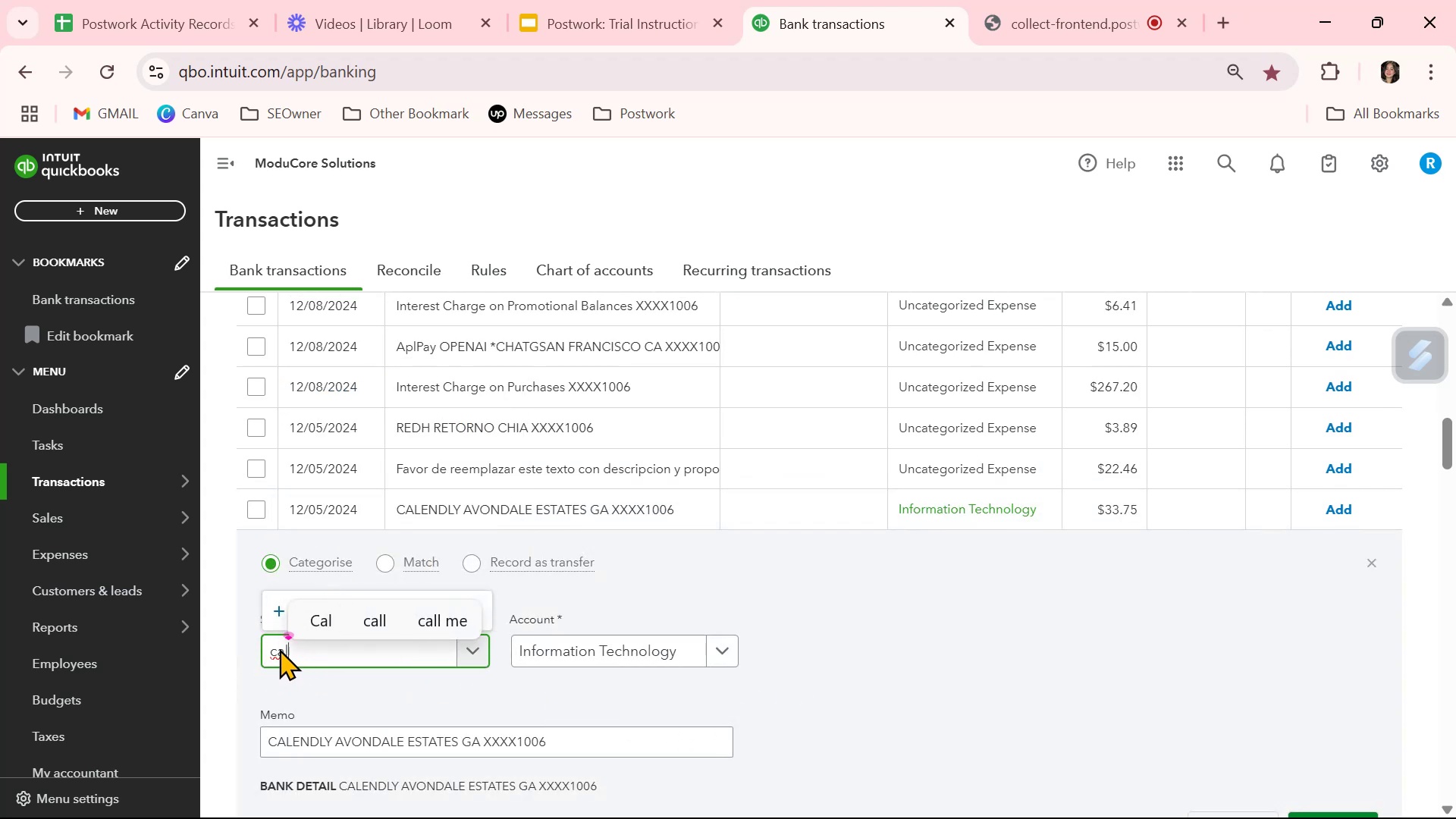 
key(Backspace)
 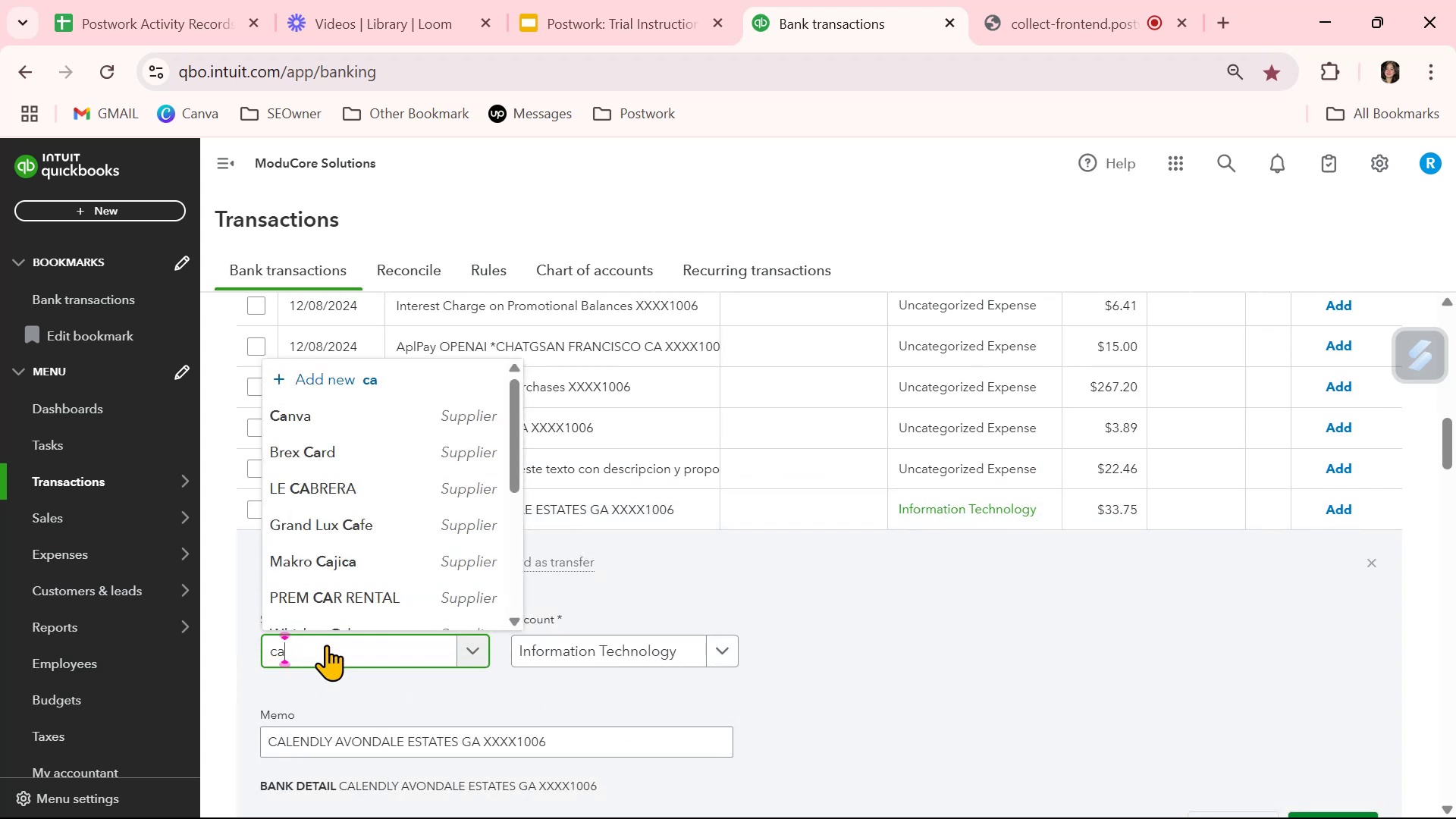 
scroll: coordinate [355, 560], scroll_direction: down, amount: 2.0
 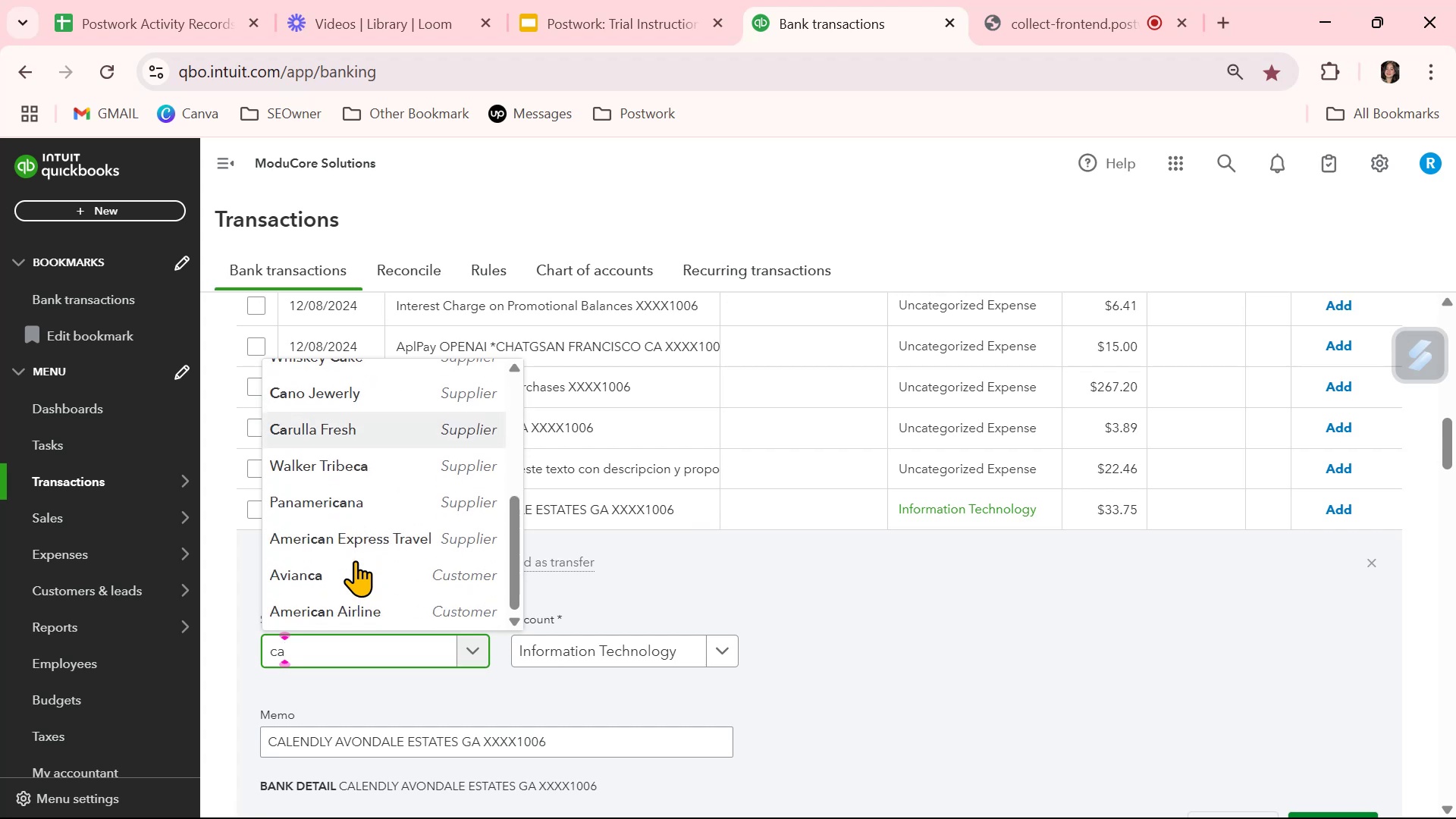 
scroll: coordinate [355, 560], scroll_direction: up, amount: 1.0
 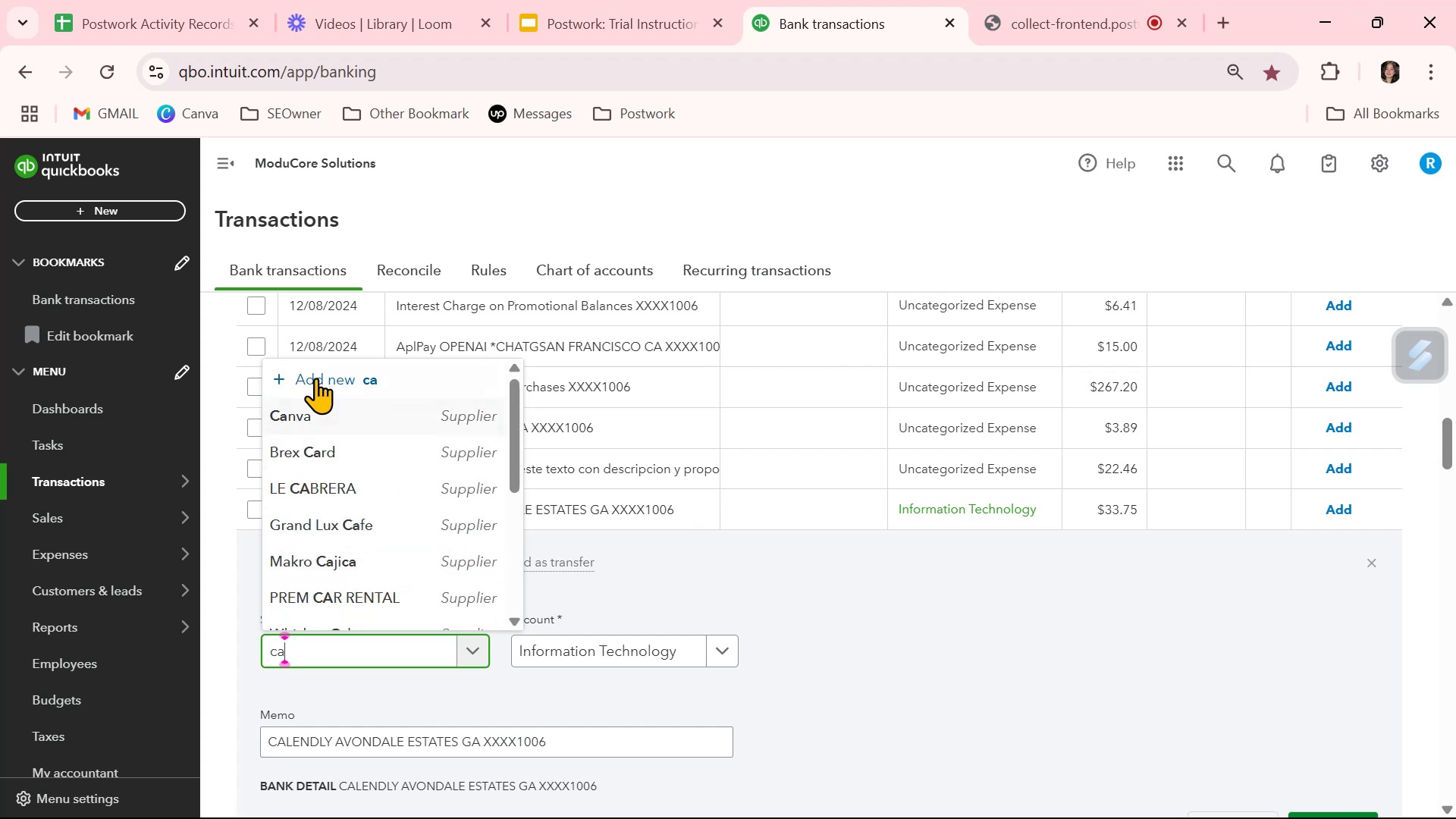 
left_click([314, 375])
 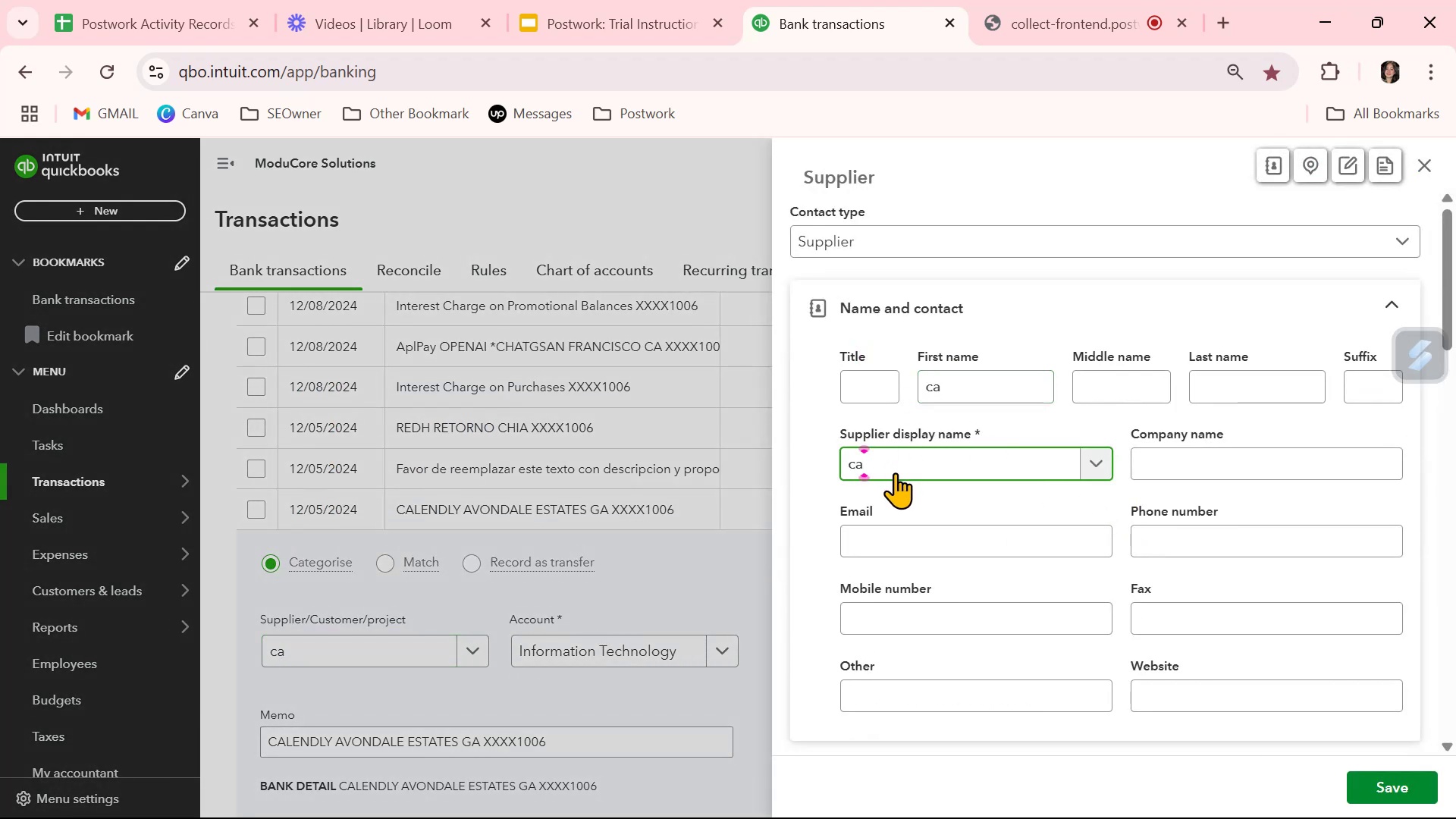 
left_click([965, 377])
 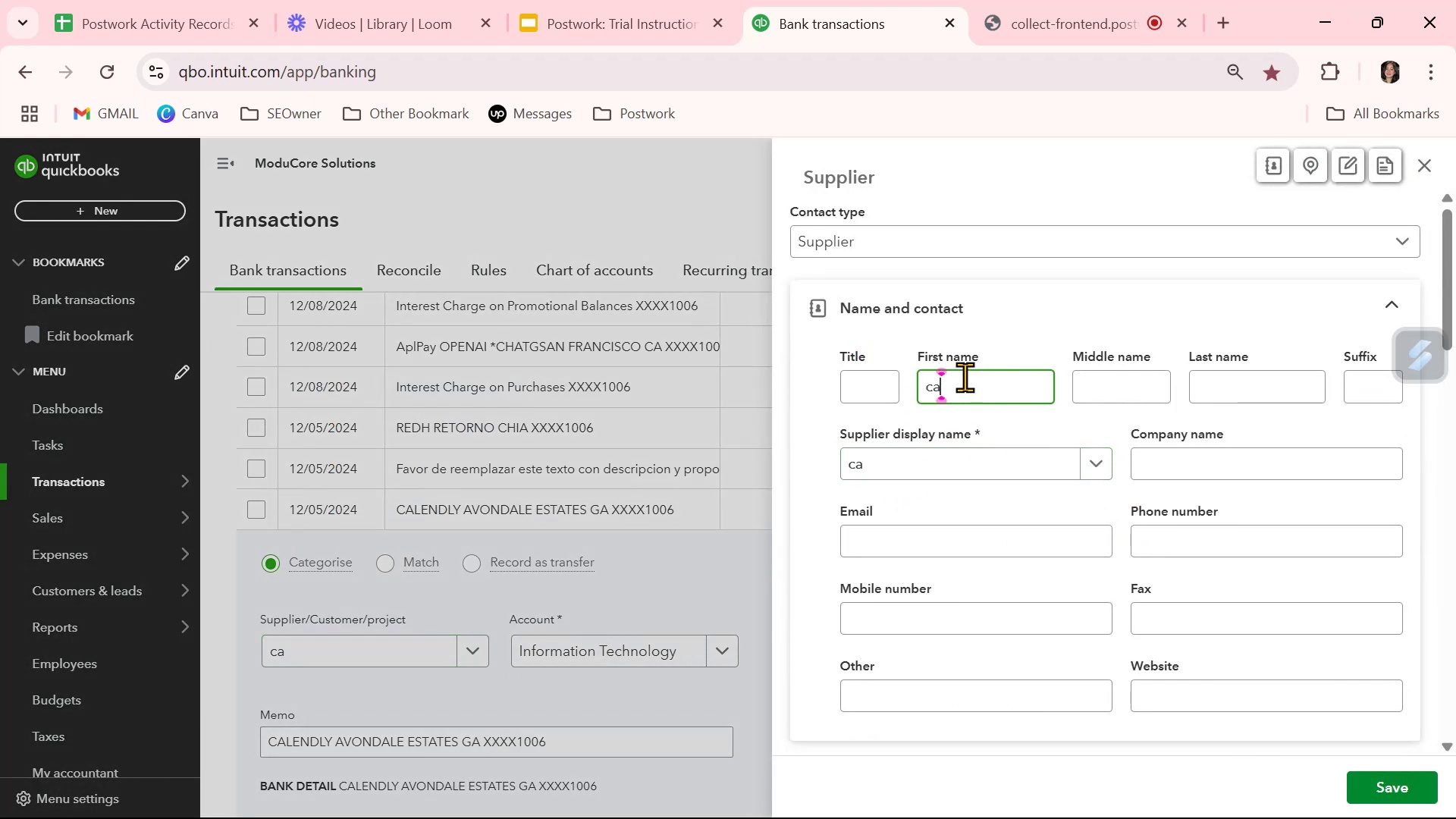 
key(Backspace)
 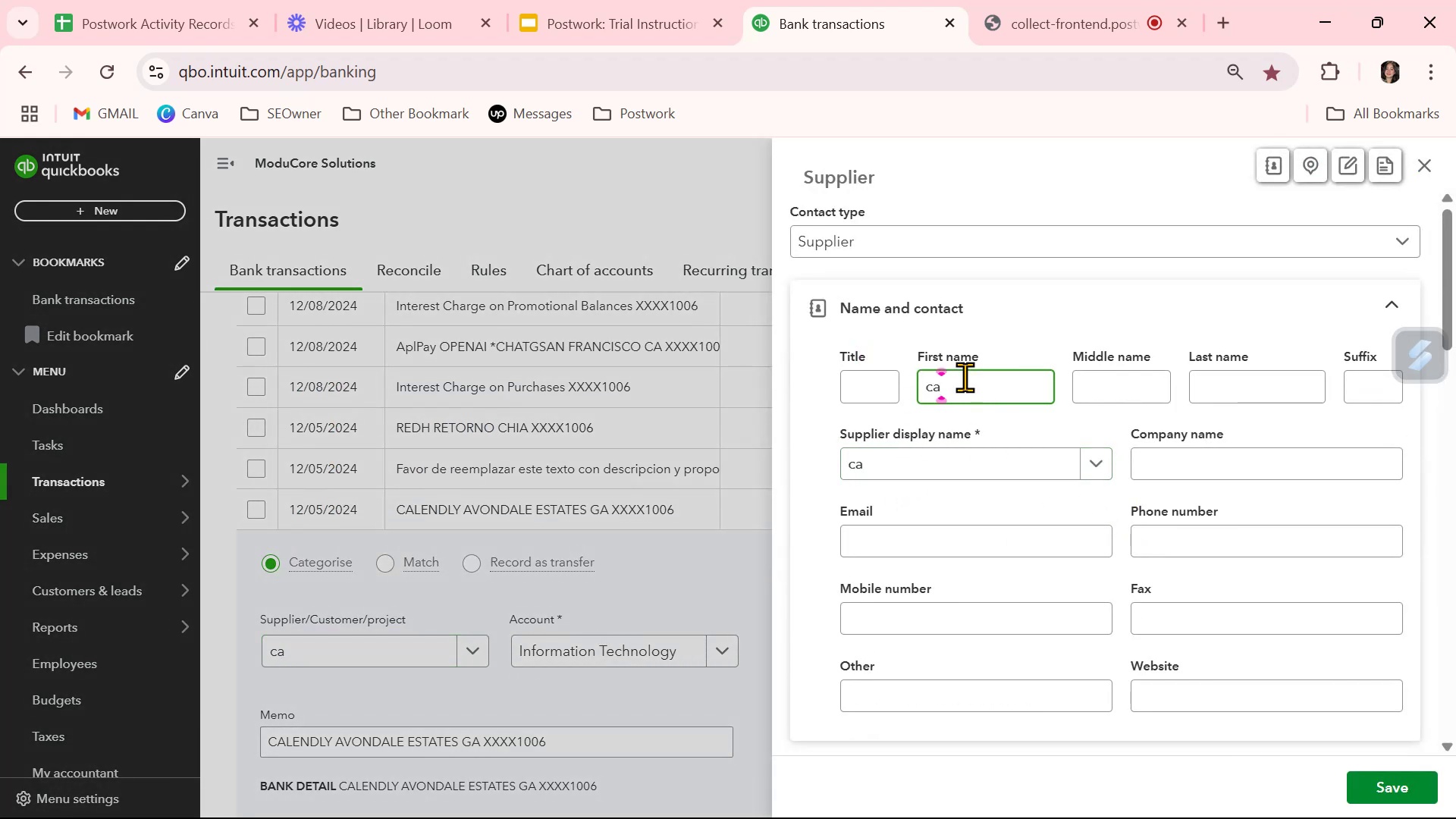 
key(Backspace)
 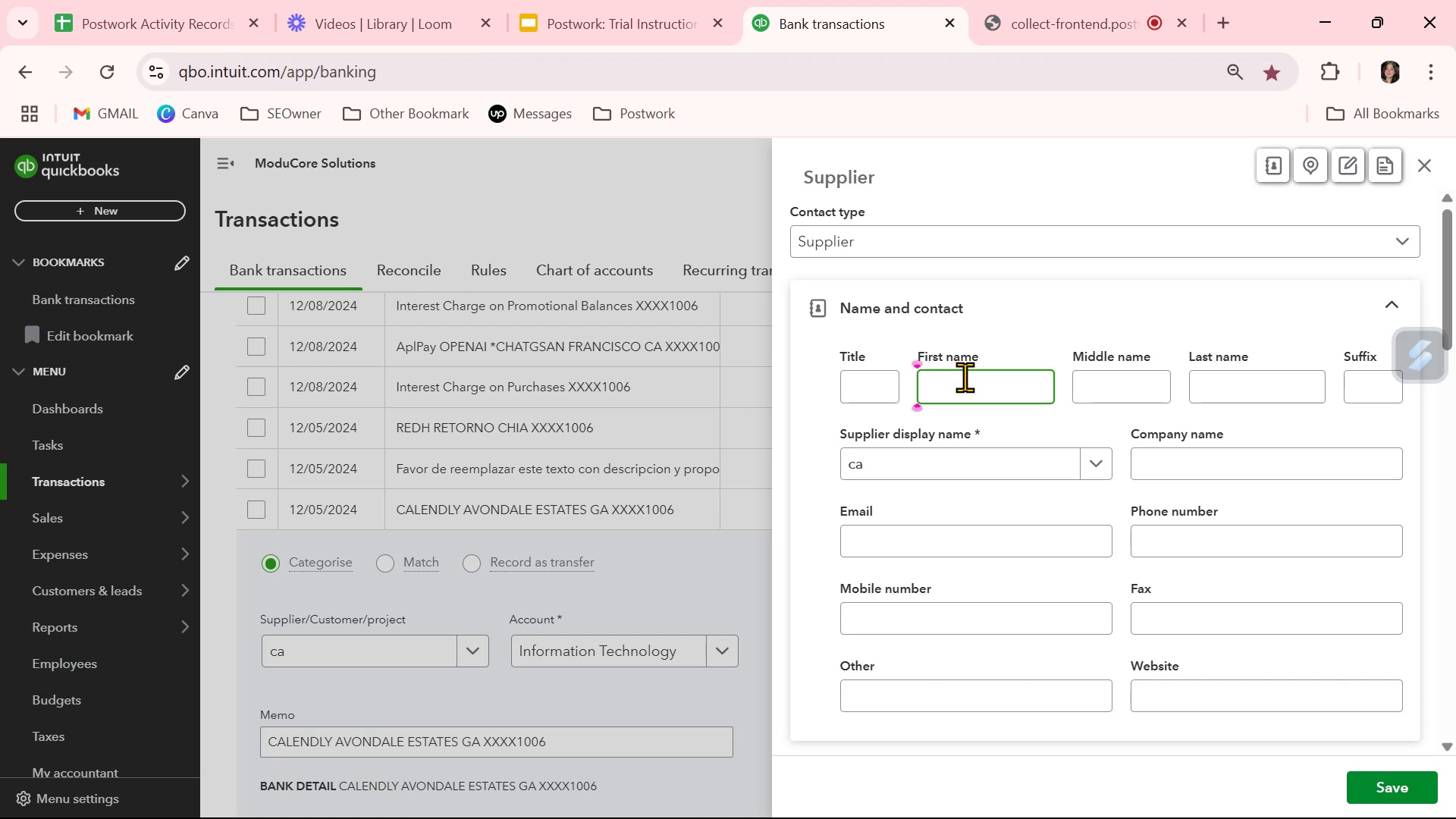 
key(Backspace)
 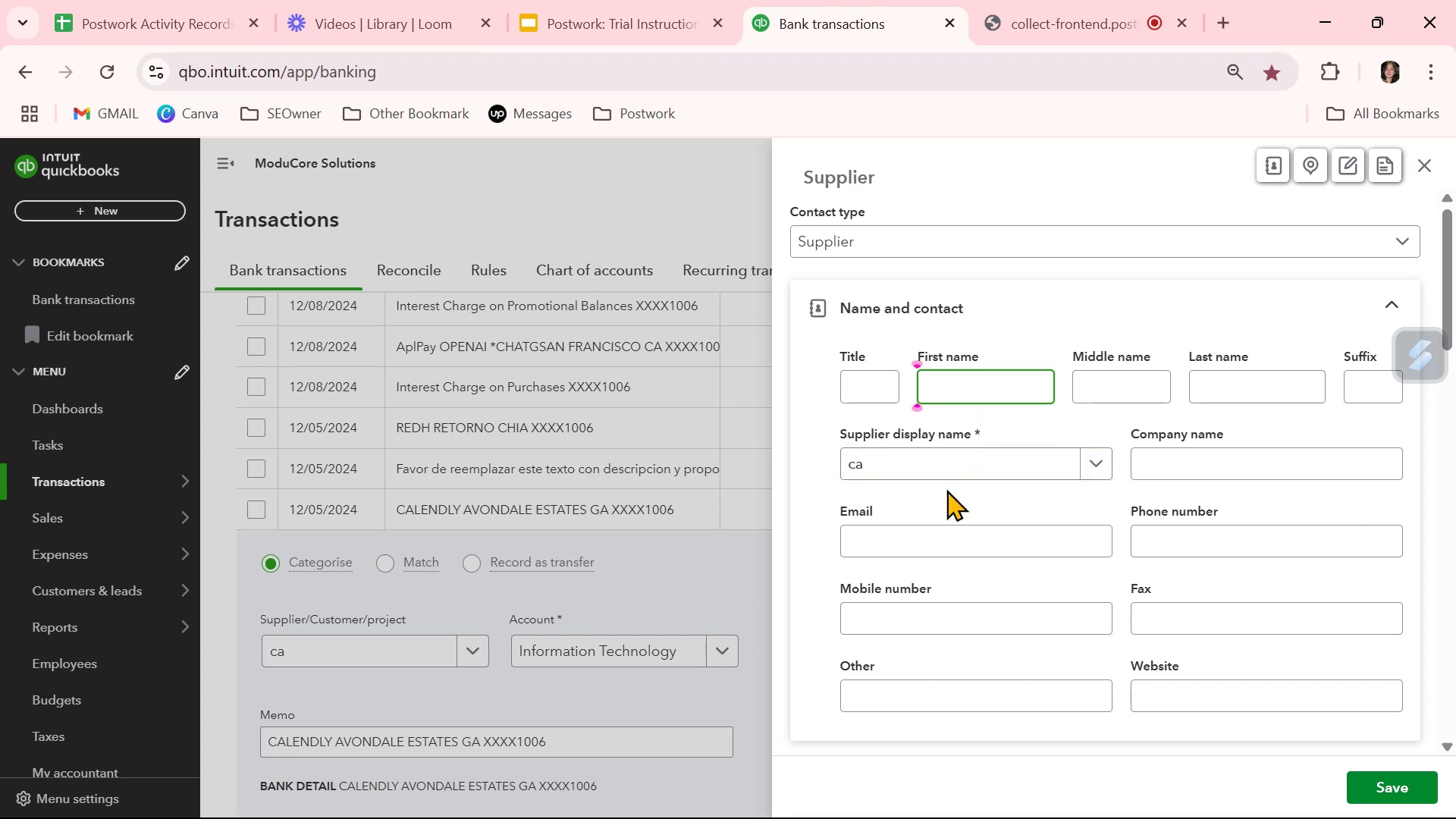 
left_click([950, 472])
 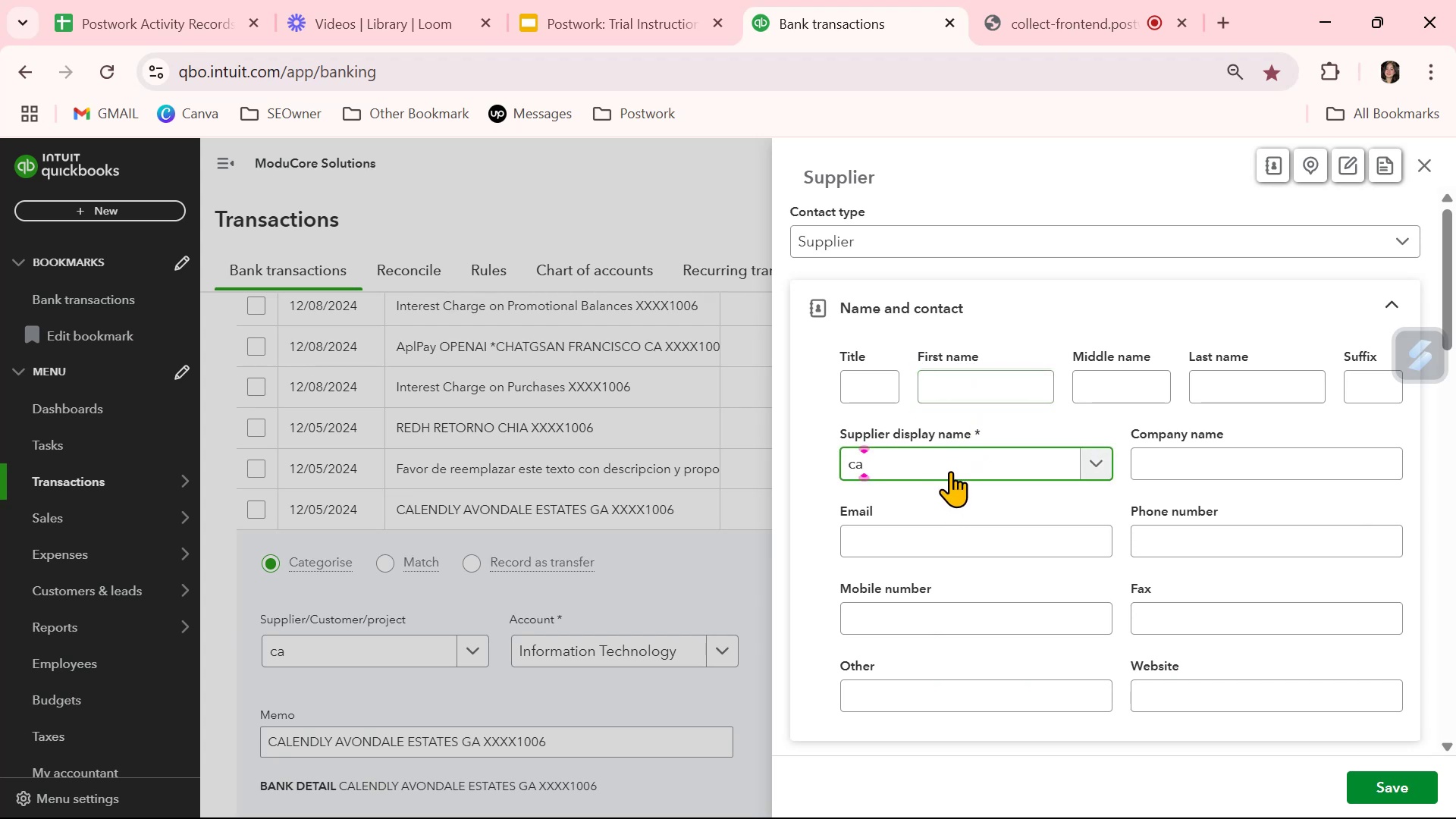 
key(Backspace)
key(Backspace)
key(Backspace)
key(Backspace)
type(Calendly)
 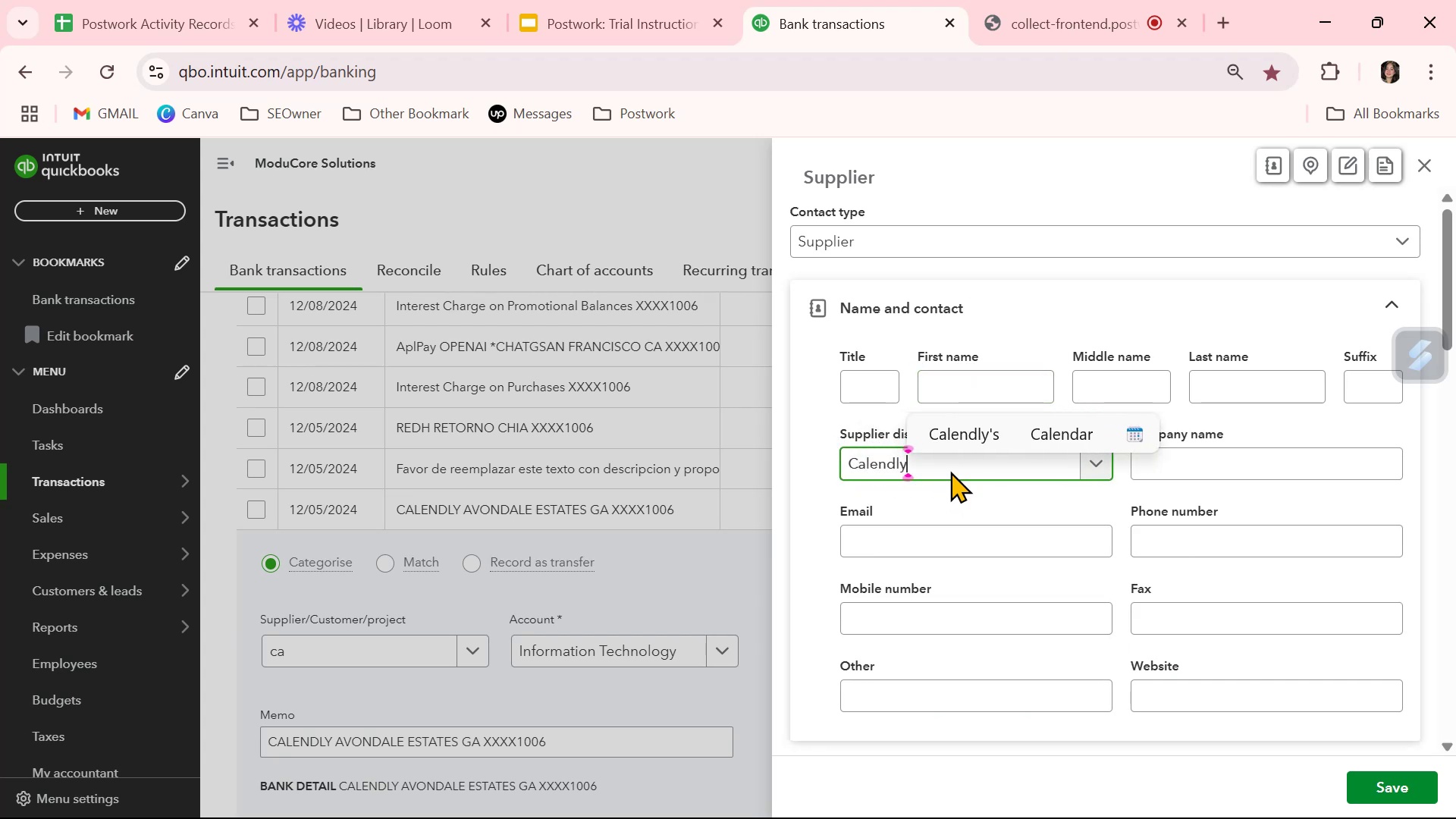 
double_click([875, 464])
 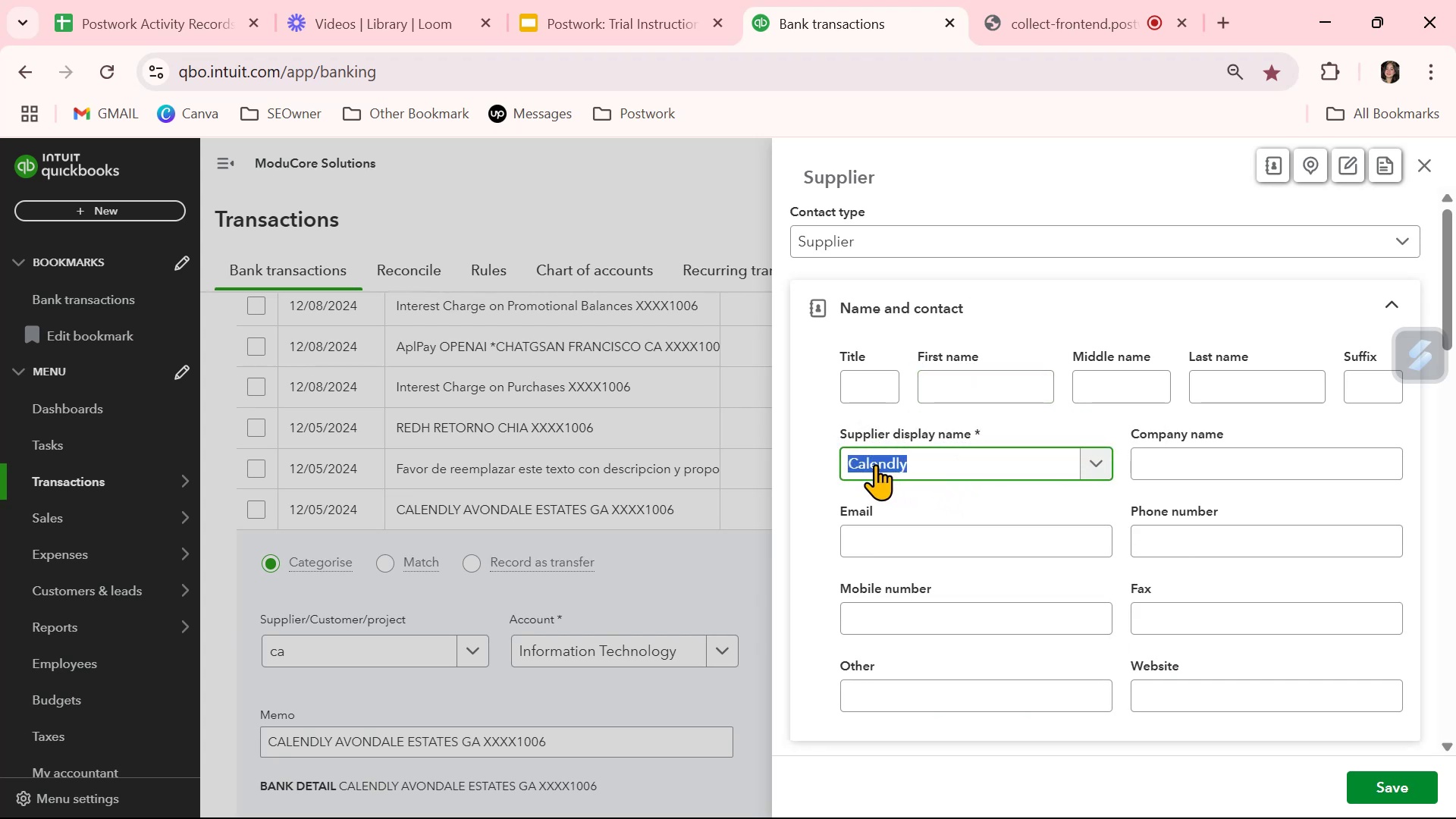 
triple_click([875, 464])
 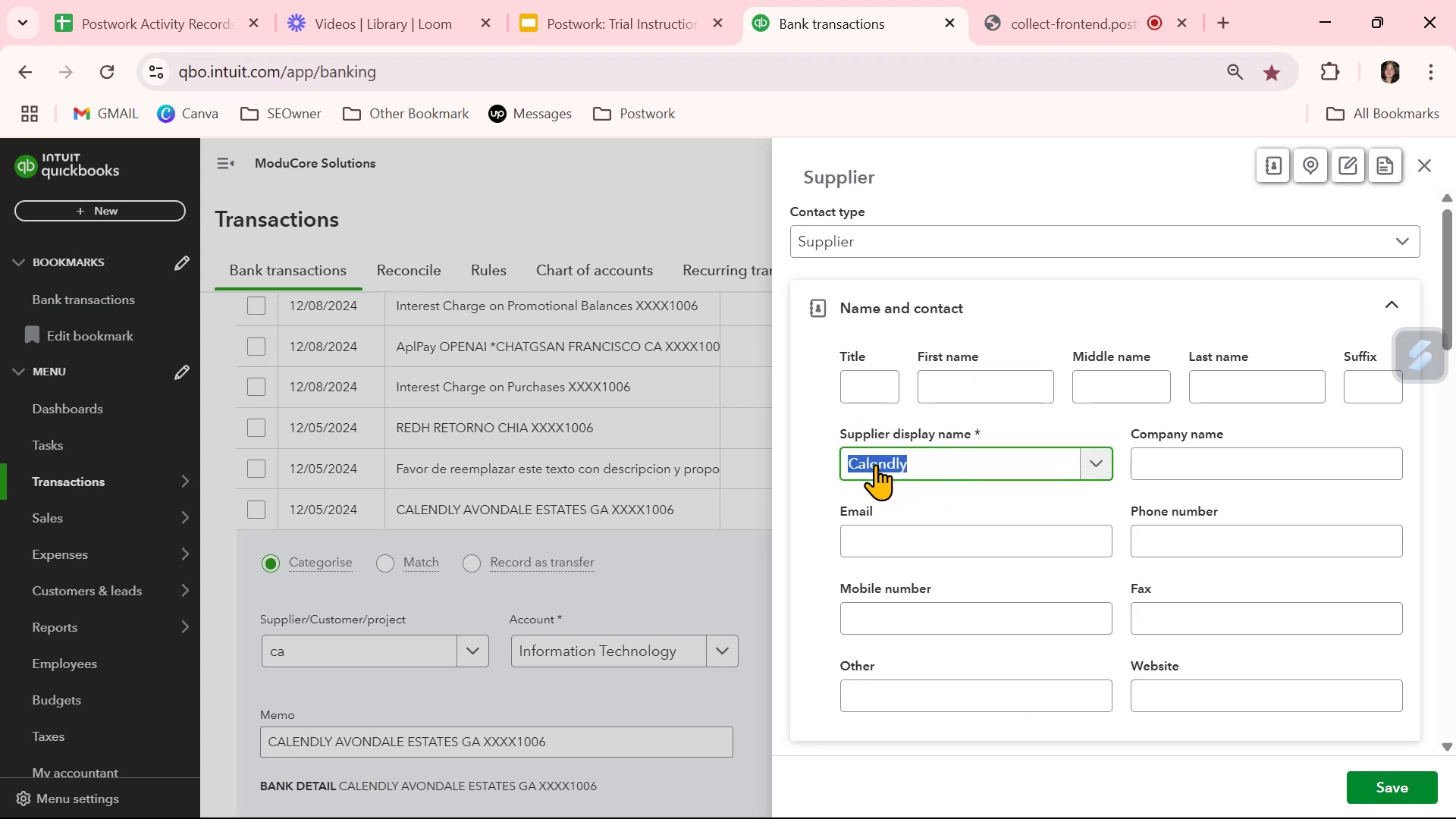 
key(Control+ControlLeft)
 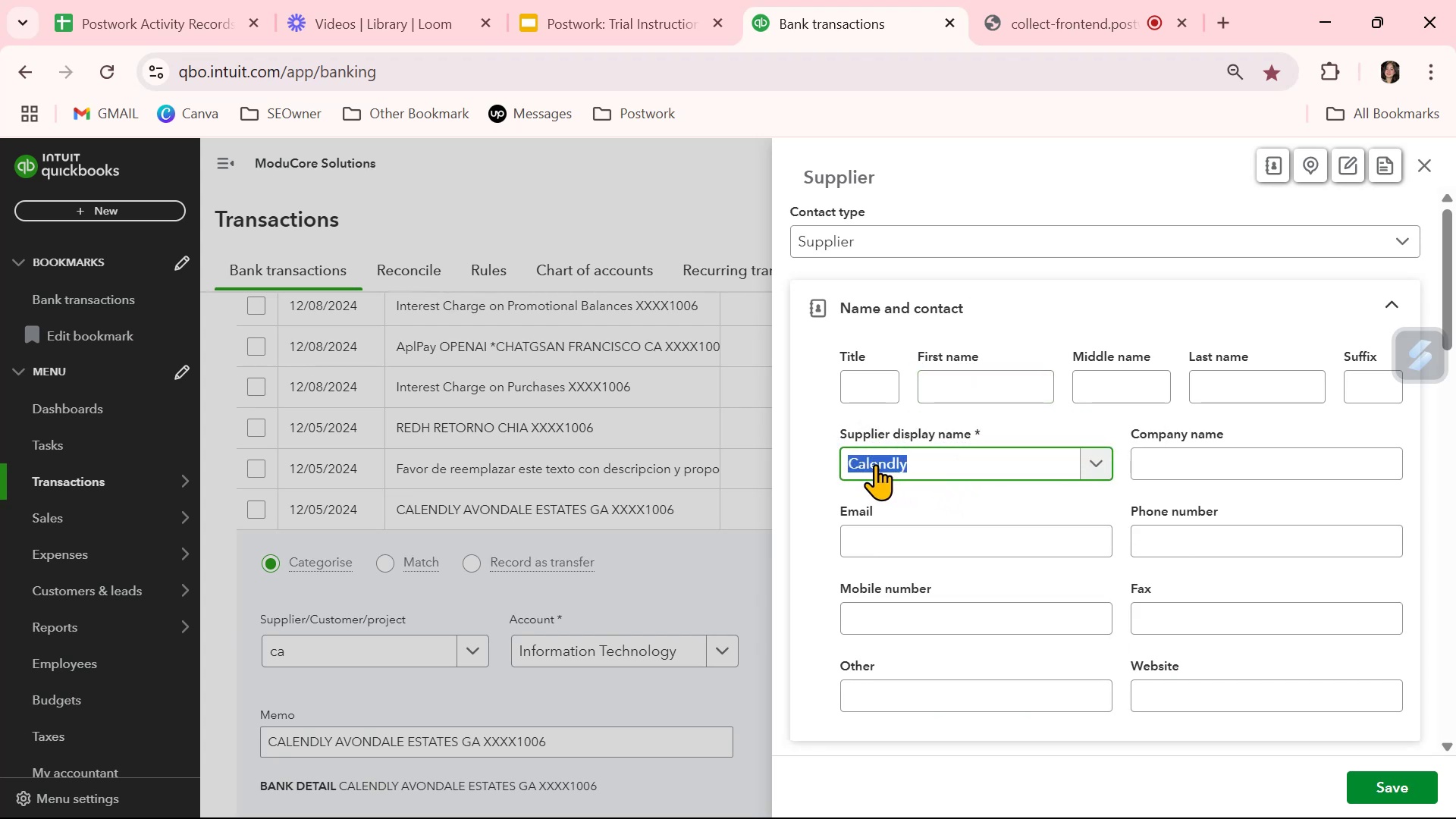 
key(Control+C)
 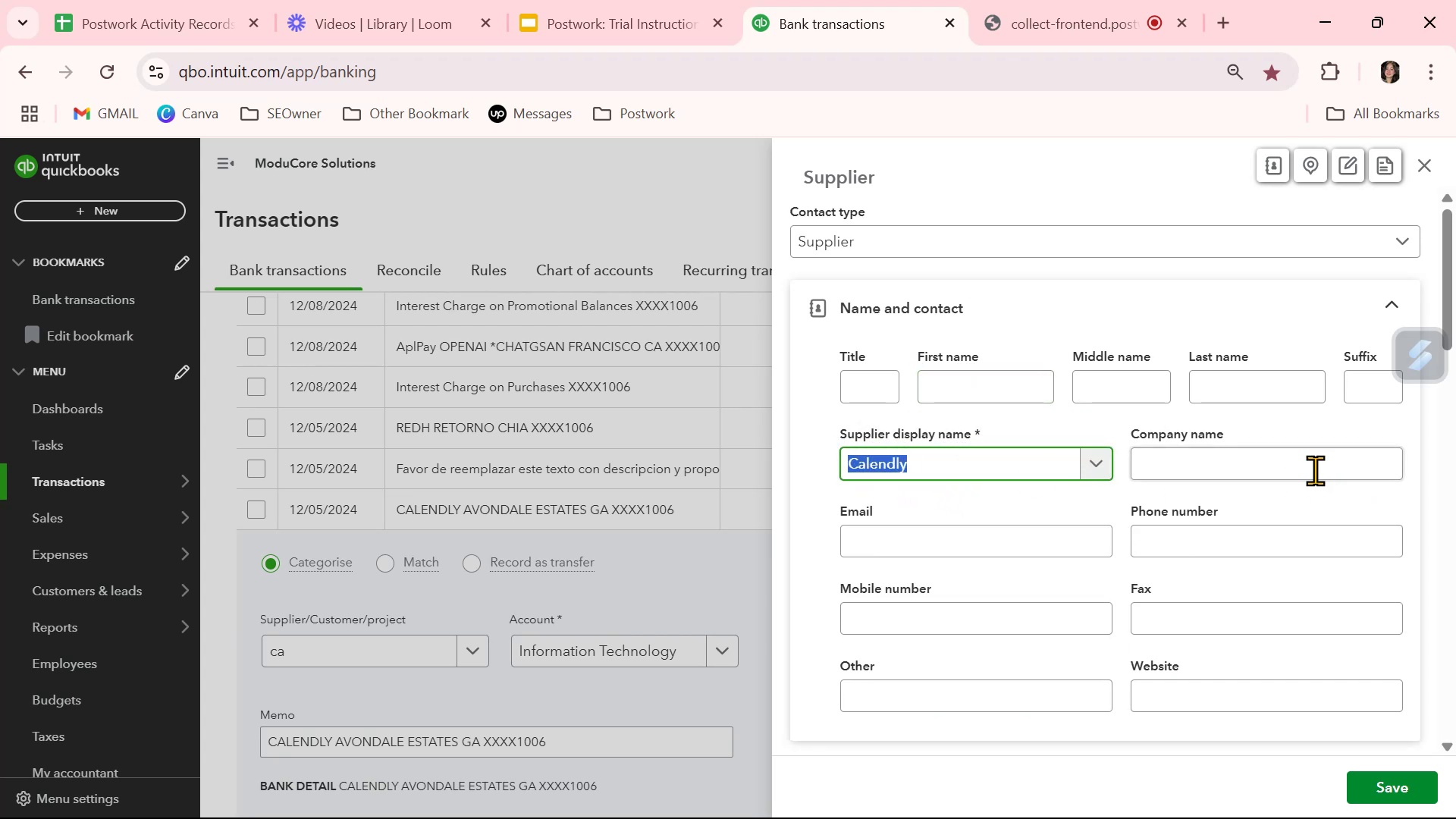 
left_click([1305, 467])
 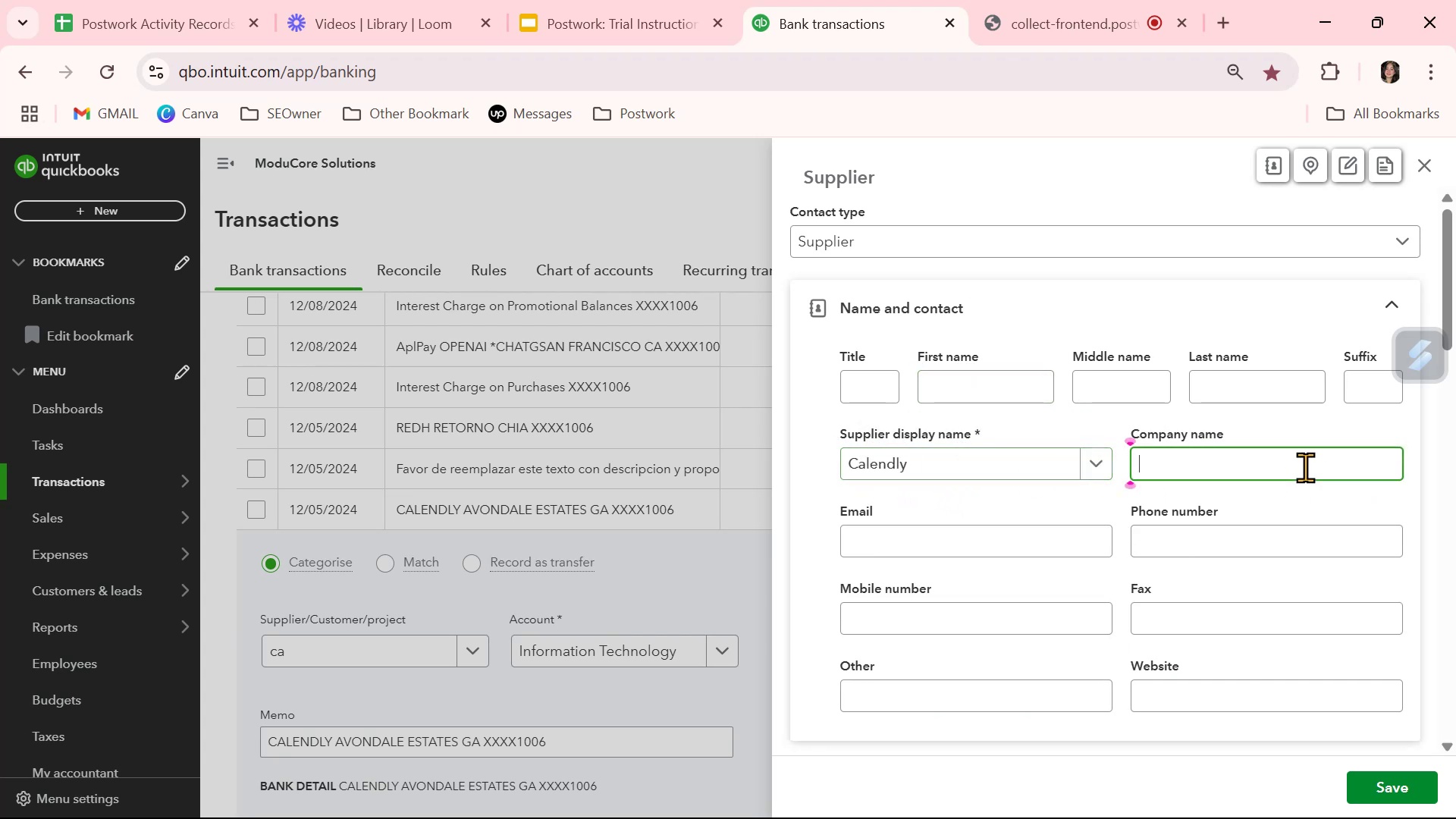 
key(Control+ControlLeft)
 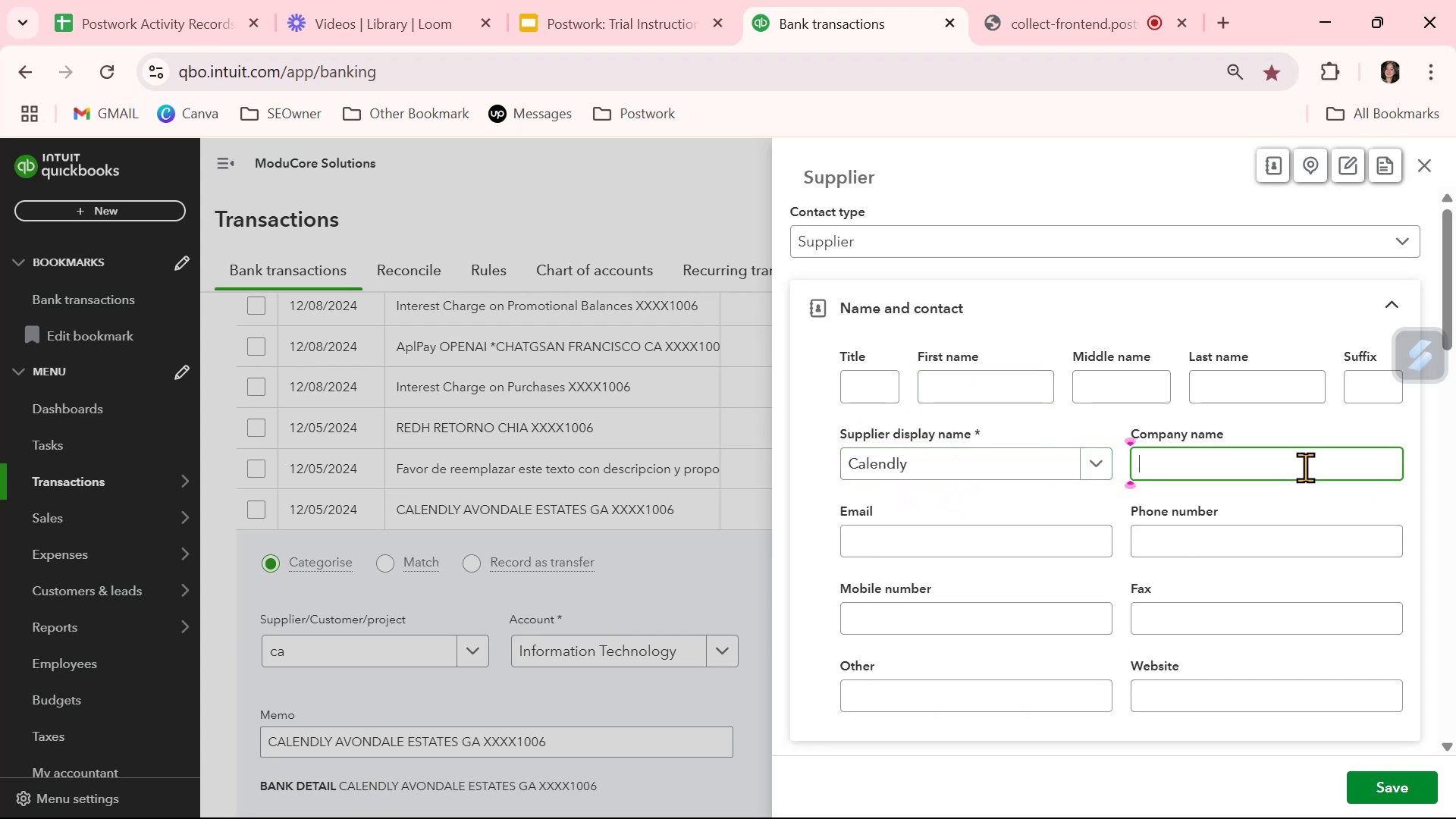 
key(Control+V)
 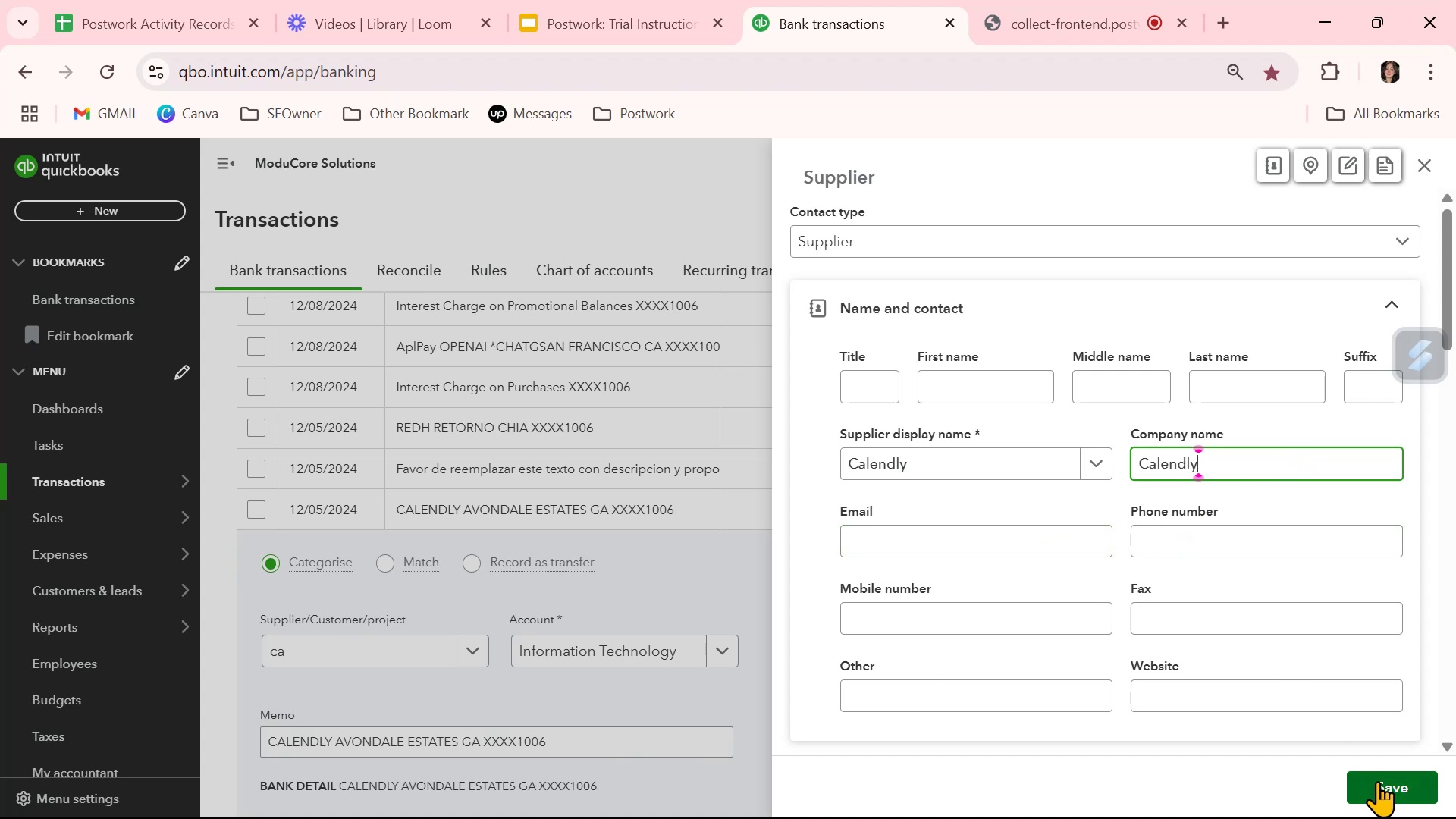 
left_click([1377, 781])
 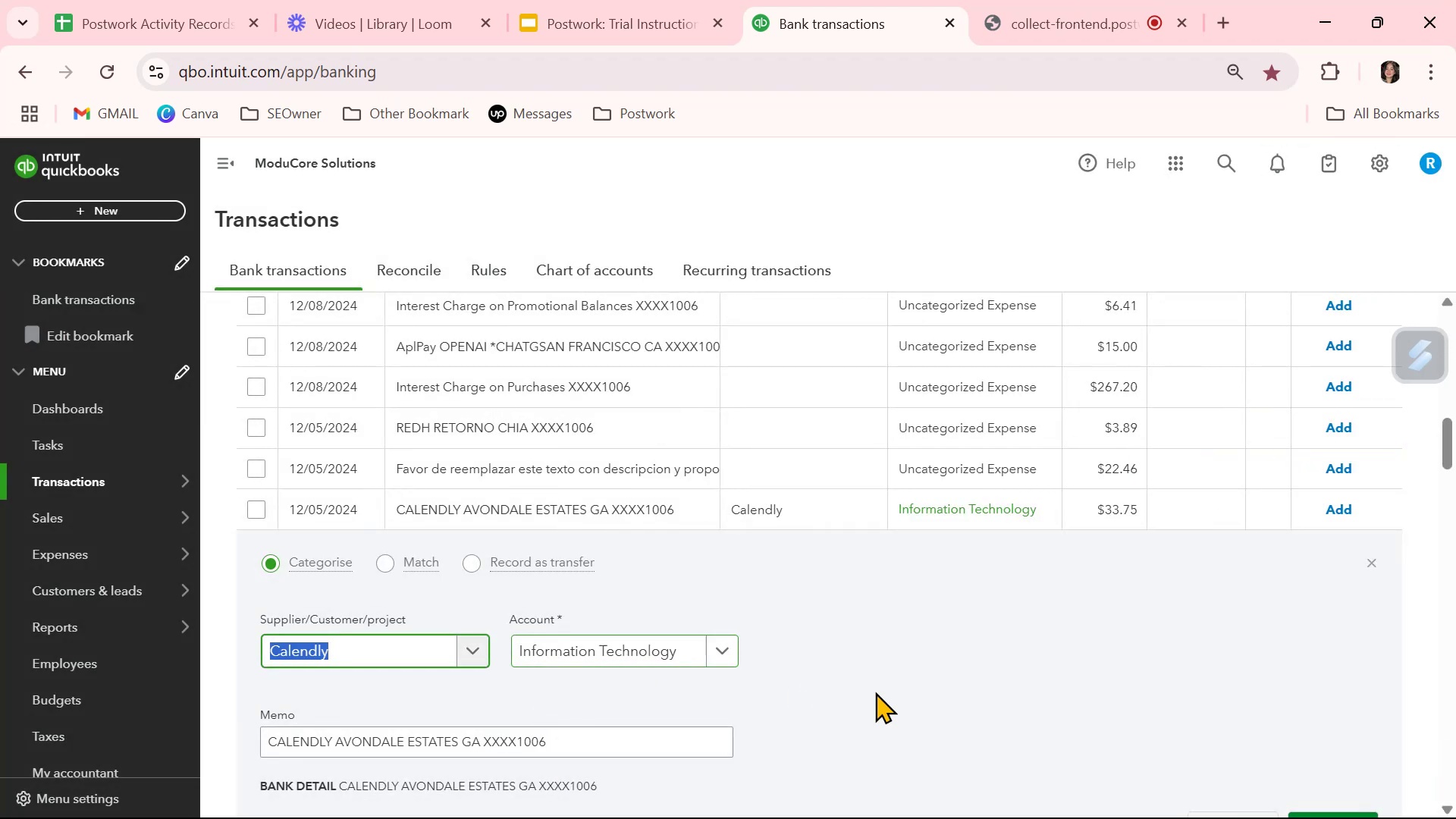 
left_click([889, 686])
 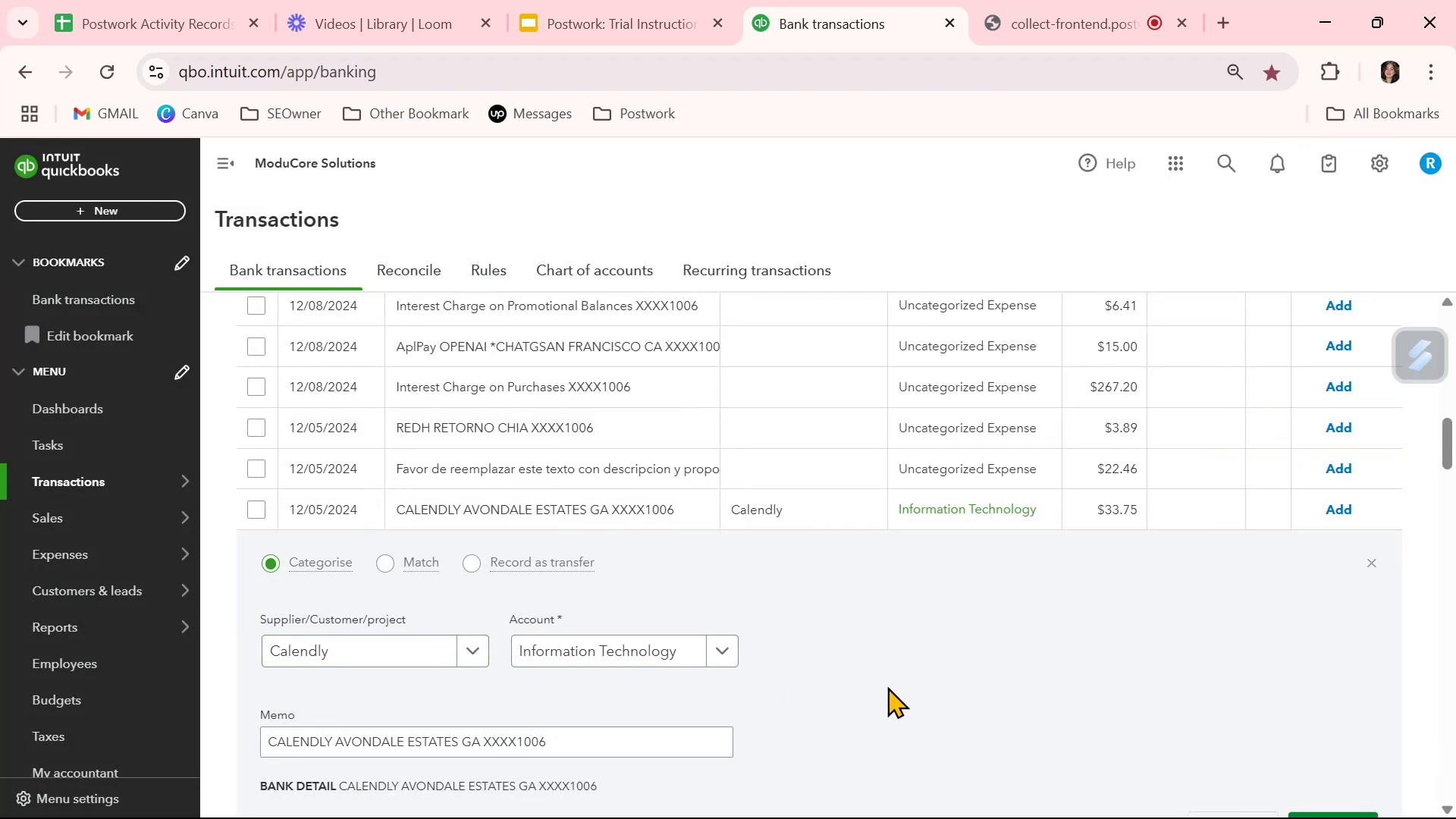 
scroll: coordinate [874, 689], scroll_direction: down, amount: 2.0
 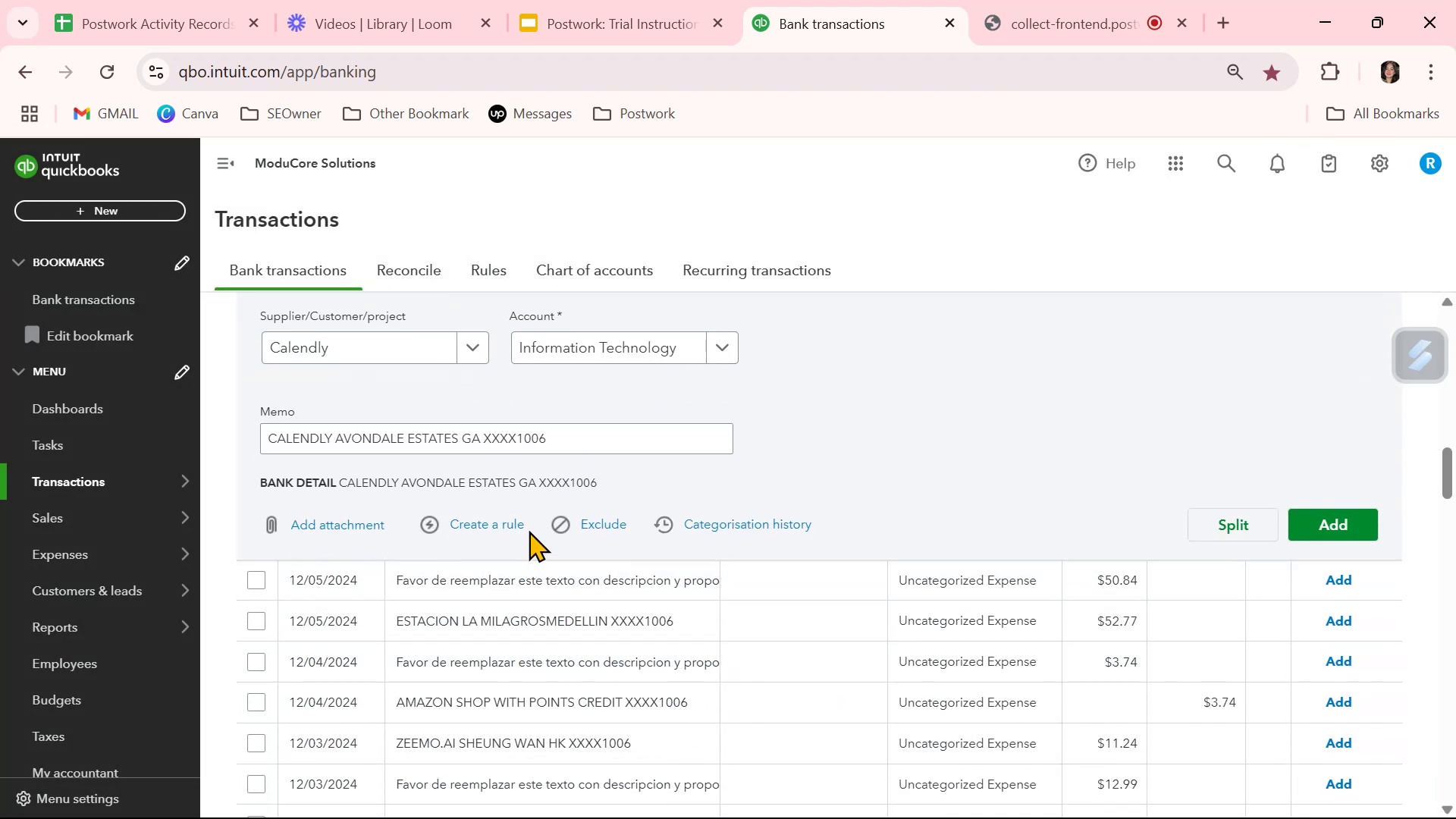 
left_click([513, 528])
 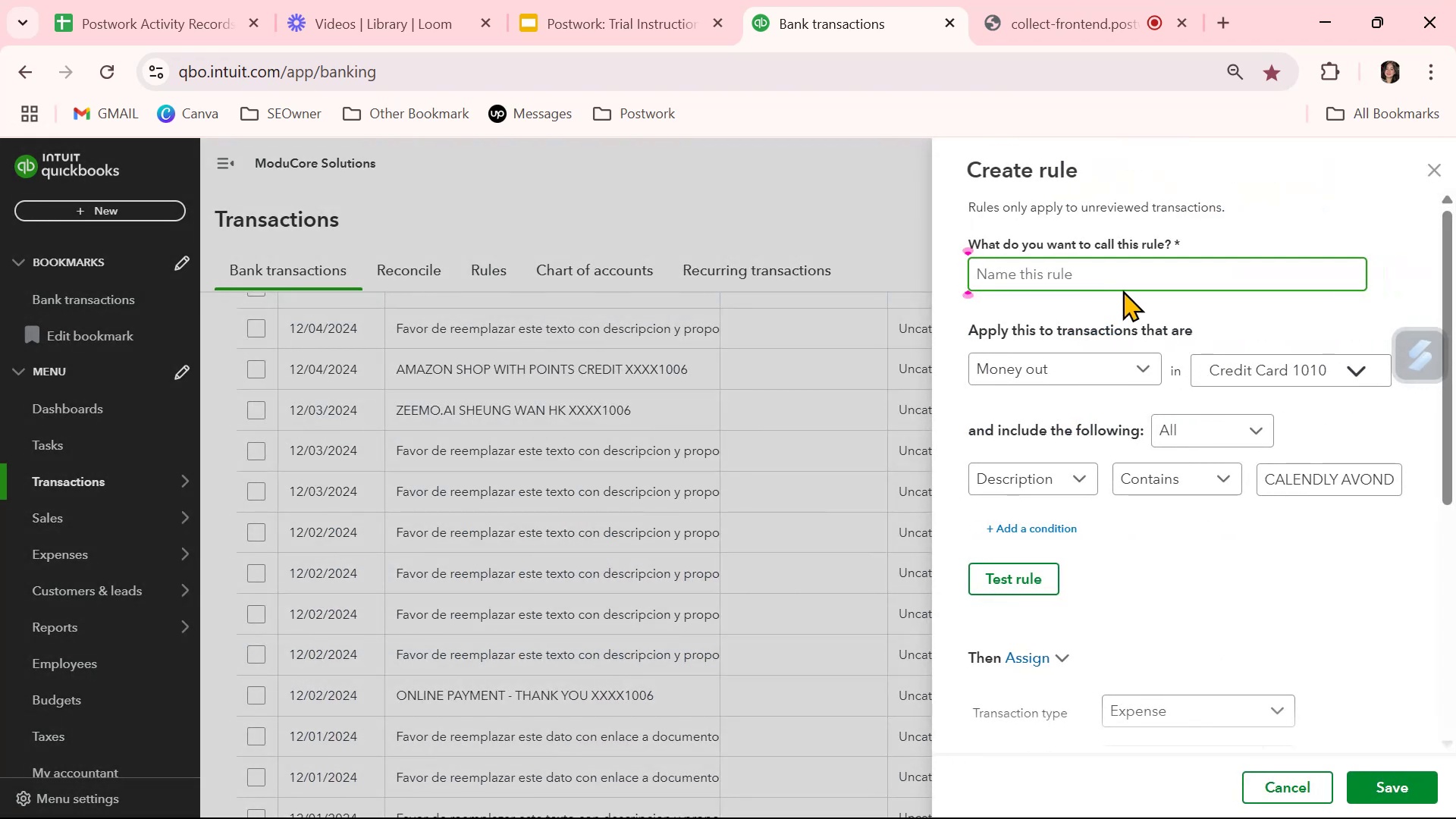 
left_click([1107, 279])
 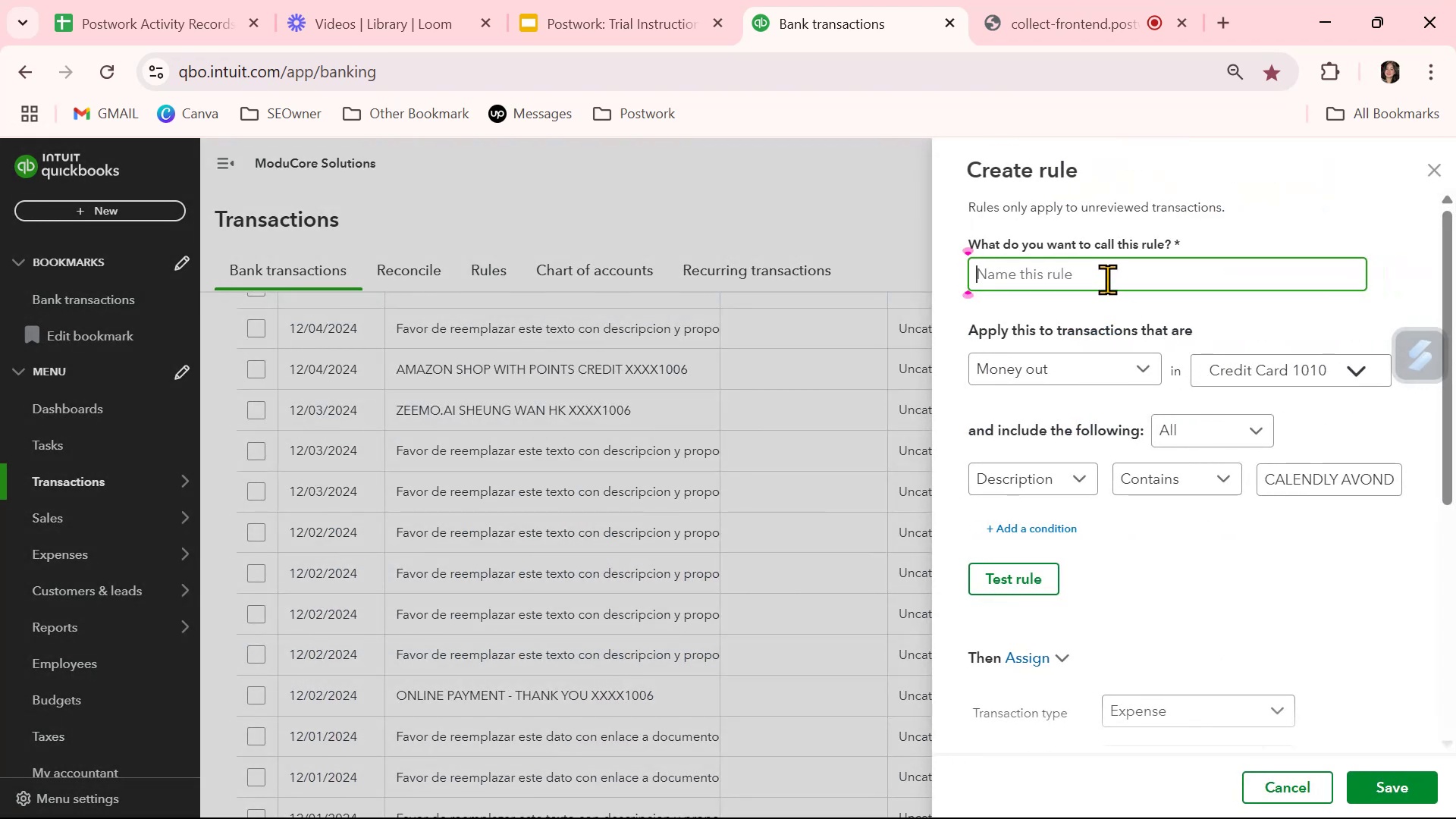 
key(Control+ControlLeft)
 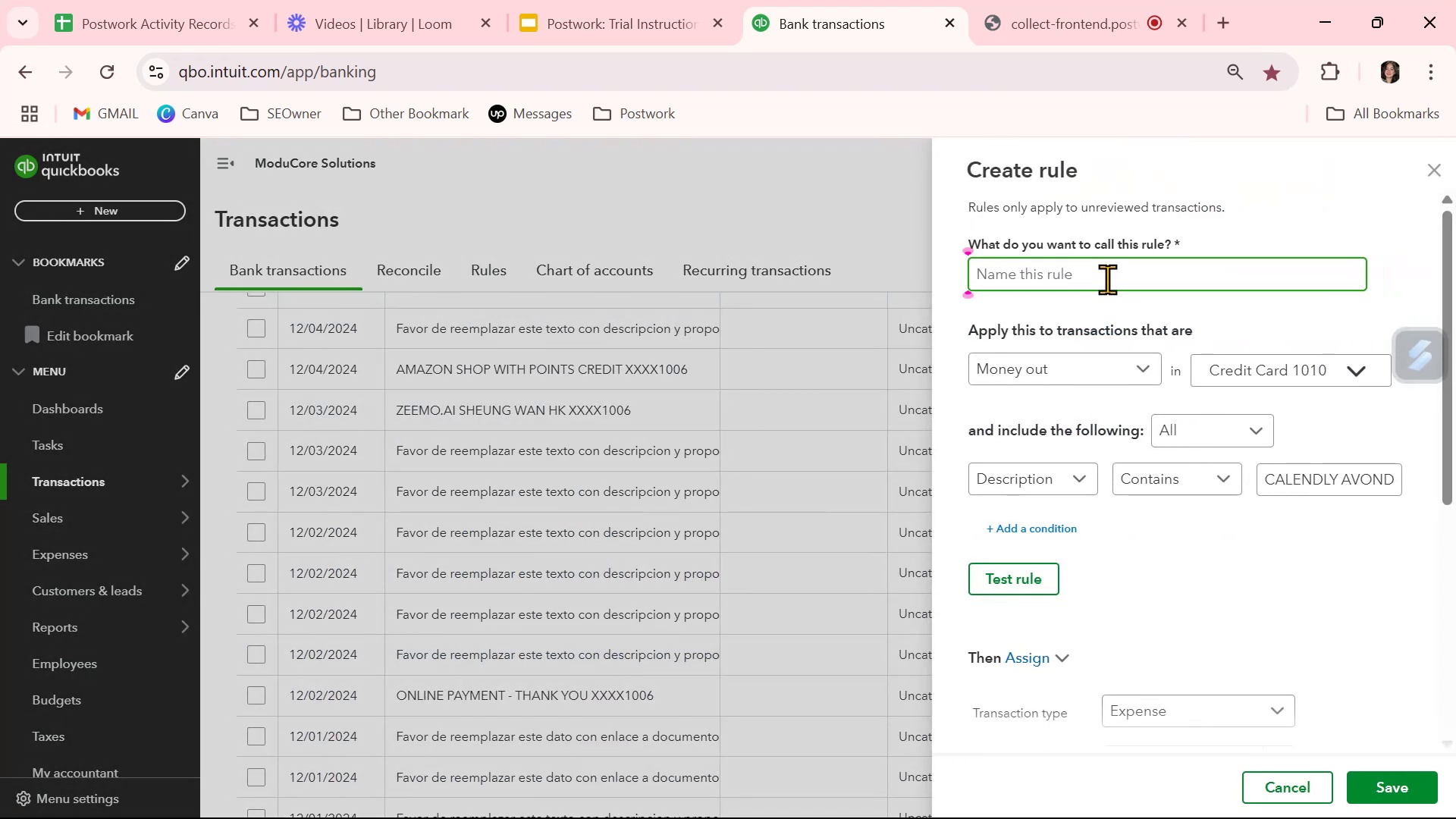 
key(Control+V)
 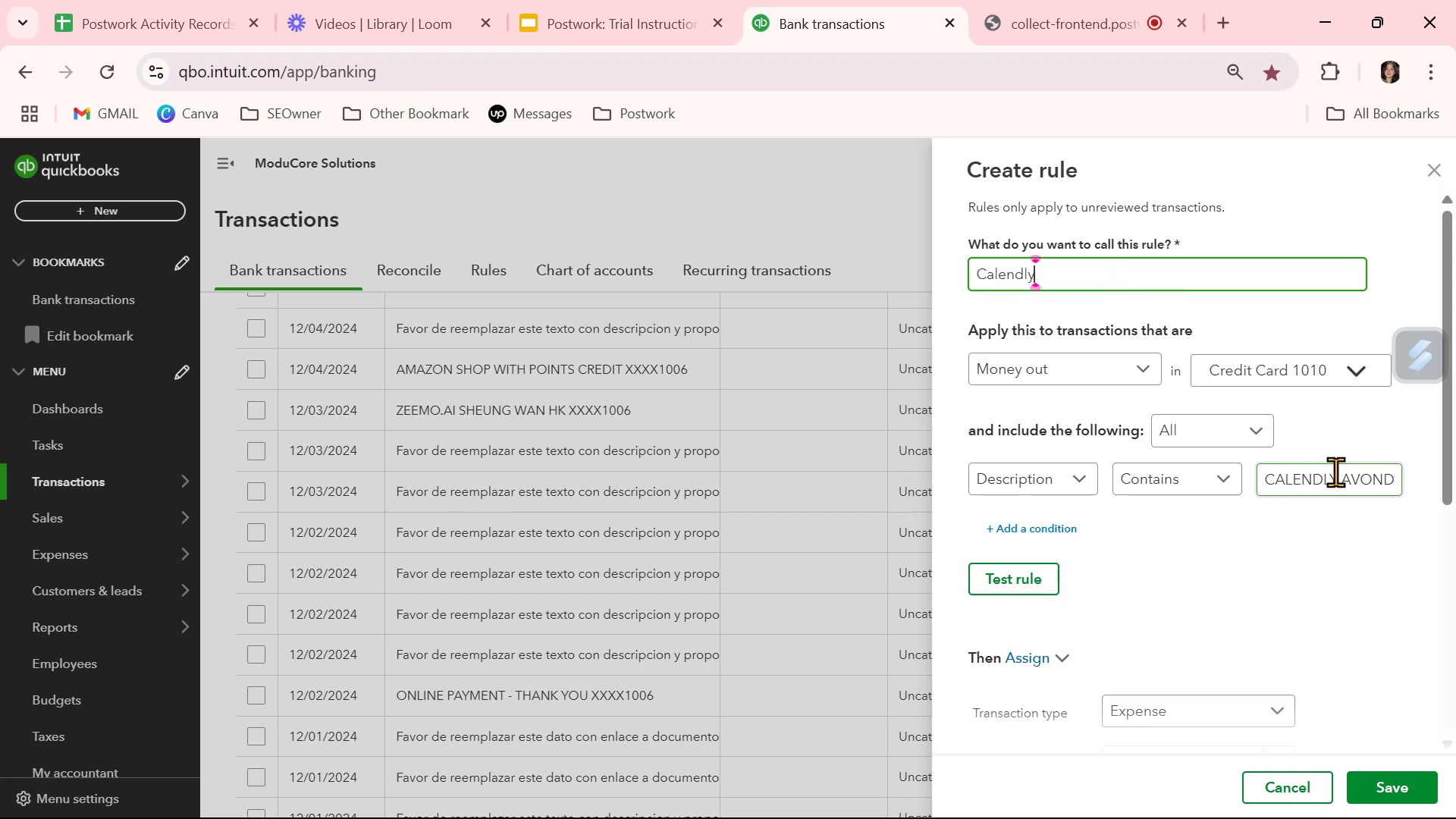 
left_click([1335, 476])
 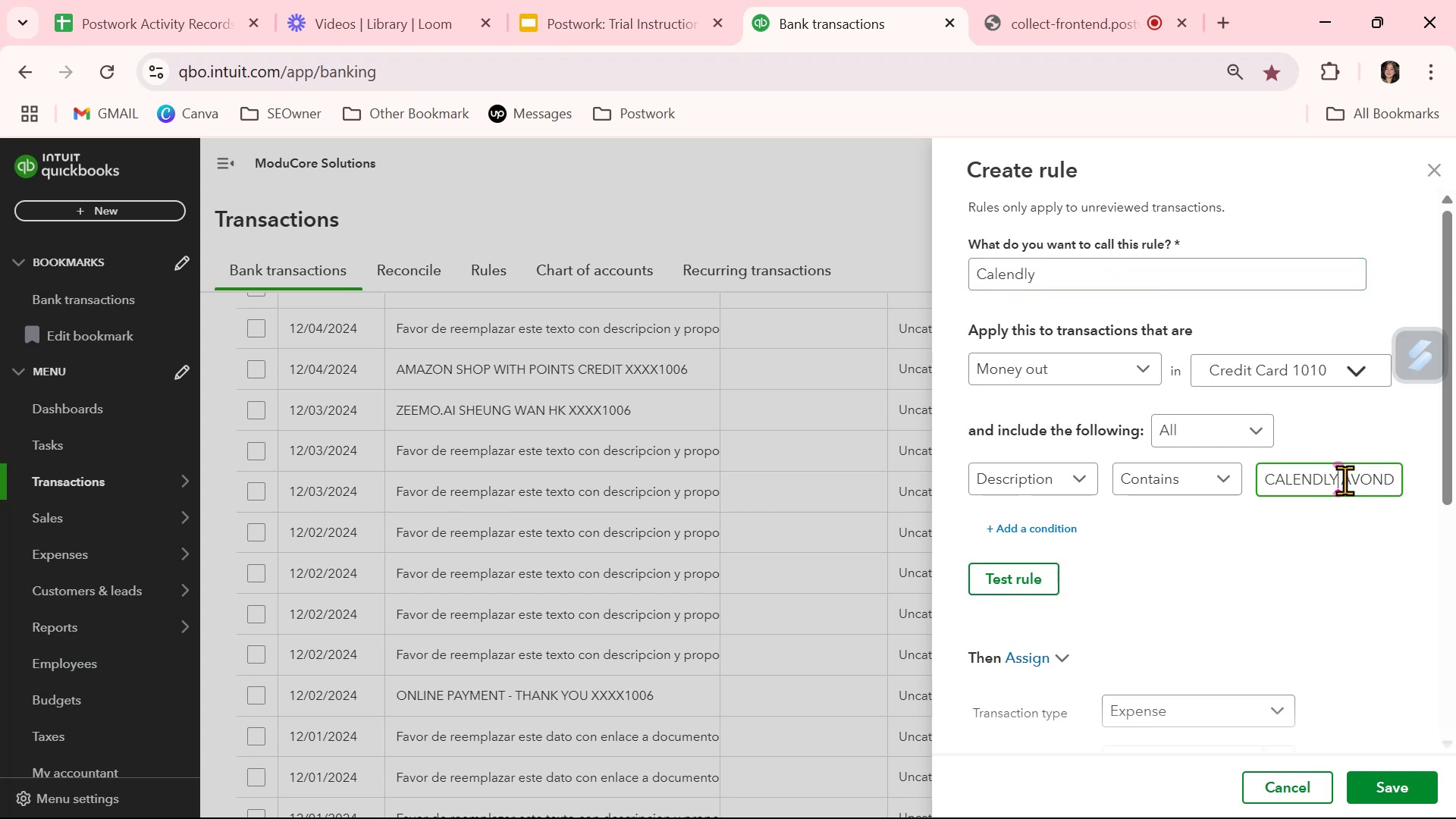 
left_click_drag(start_coordinate=[1345, 480], to_coordinate=[1436, 493])
 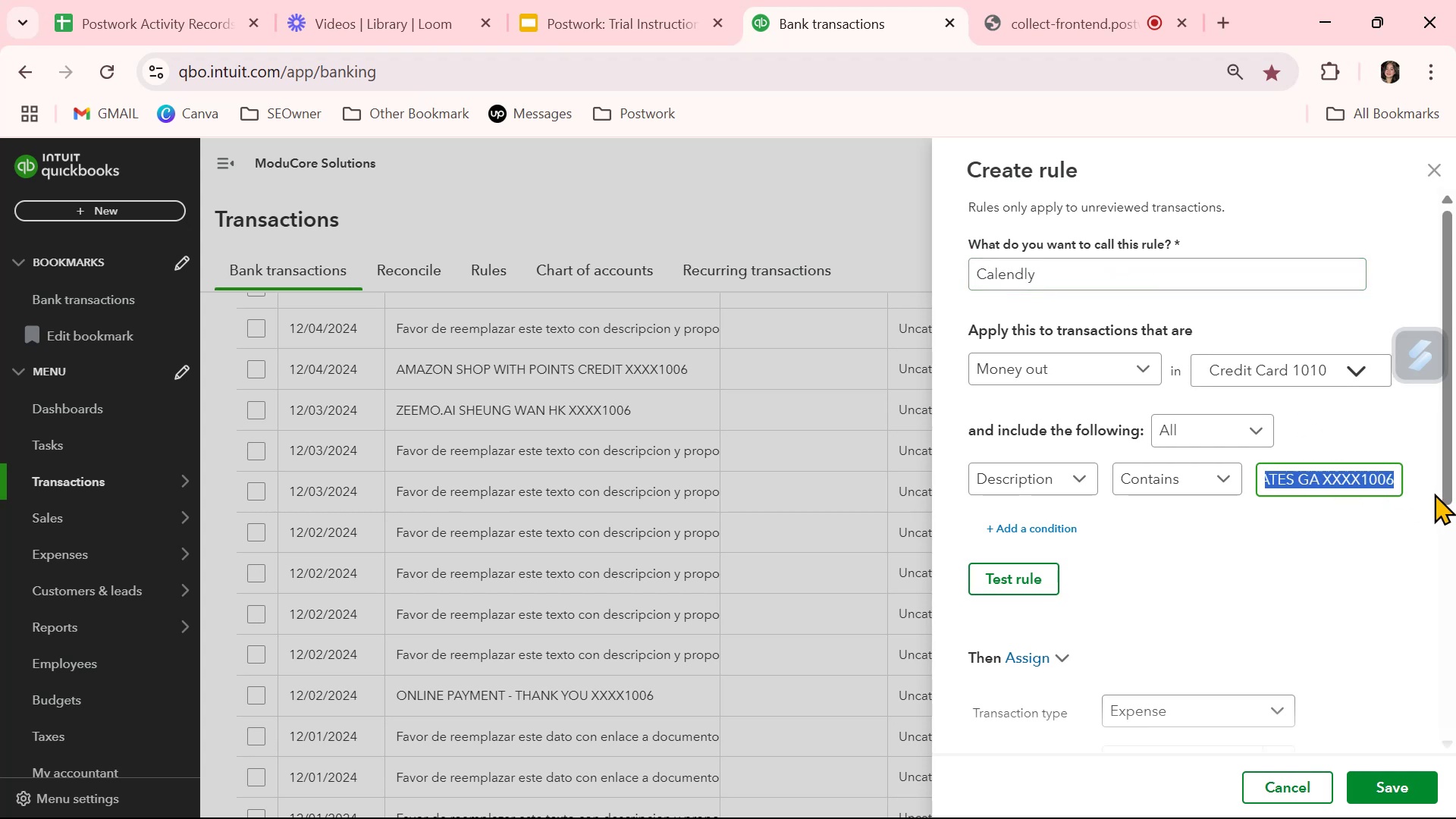 
key(Backspace)
 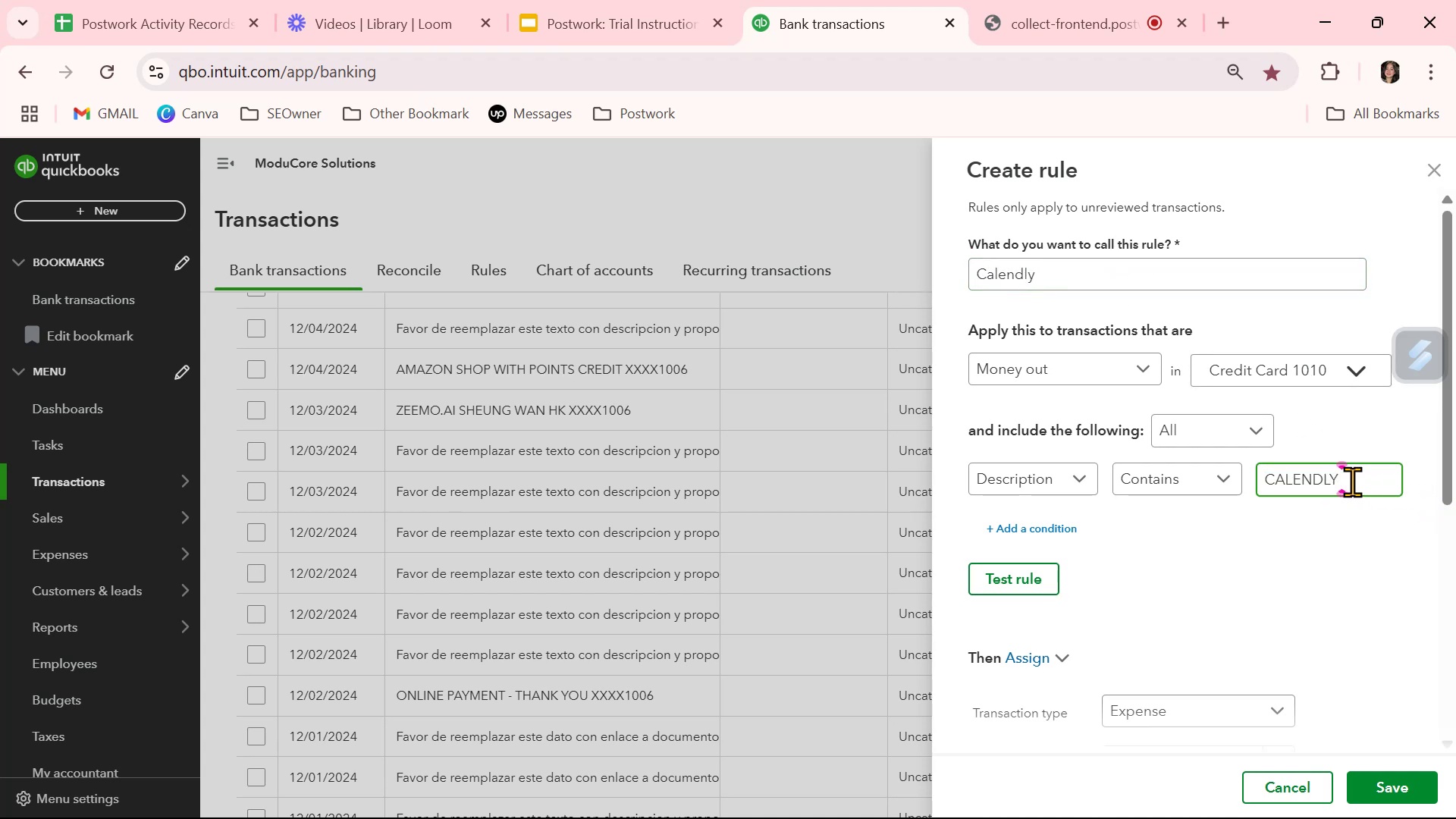 
key(Backspace)
 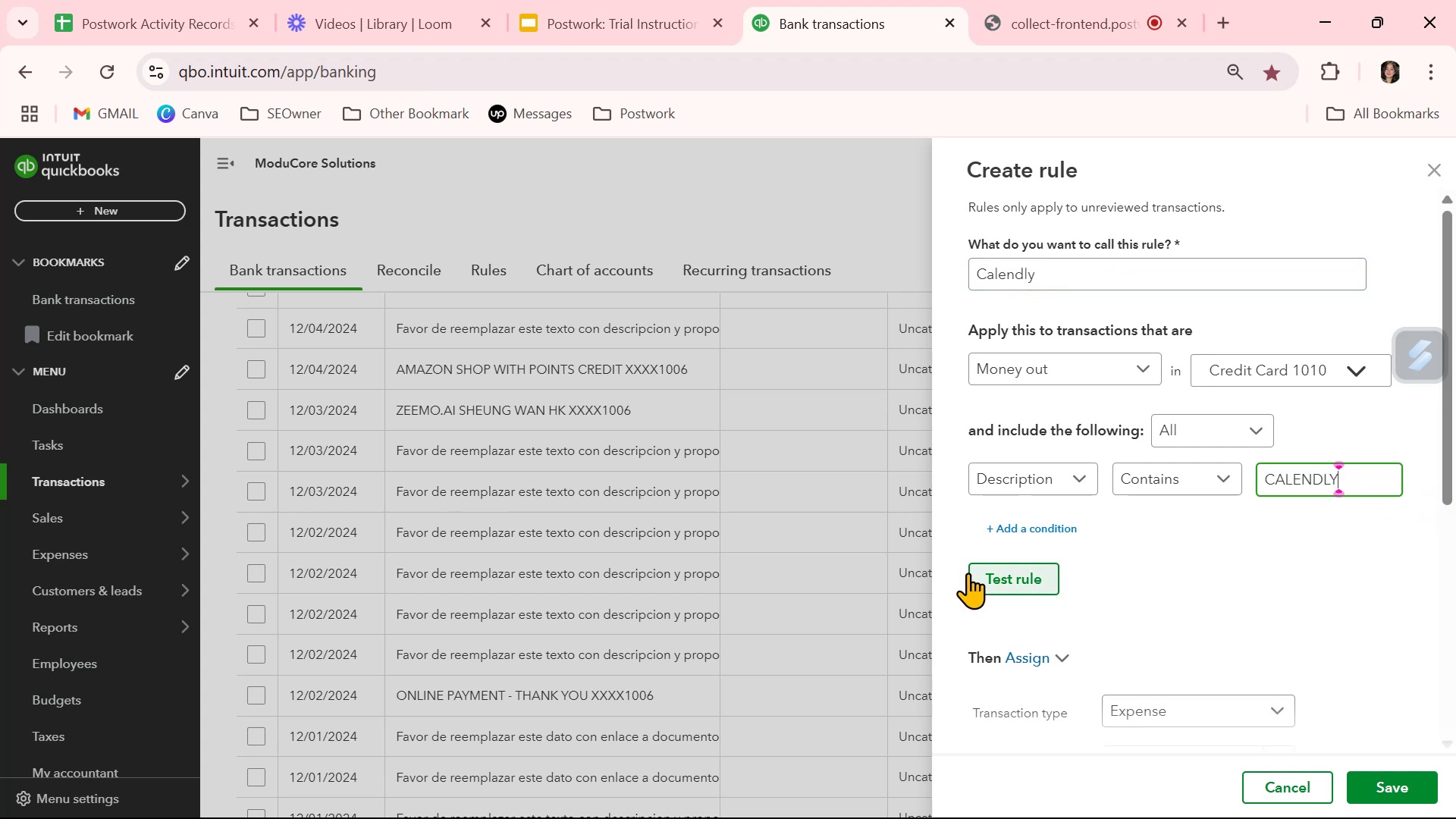 
left_click([993, 581])
 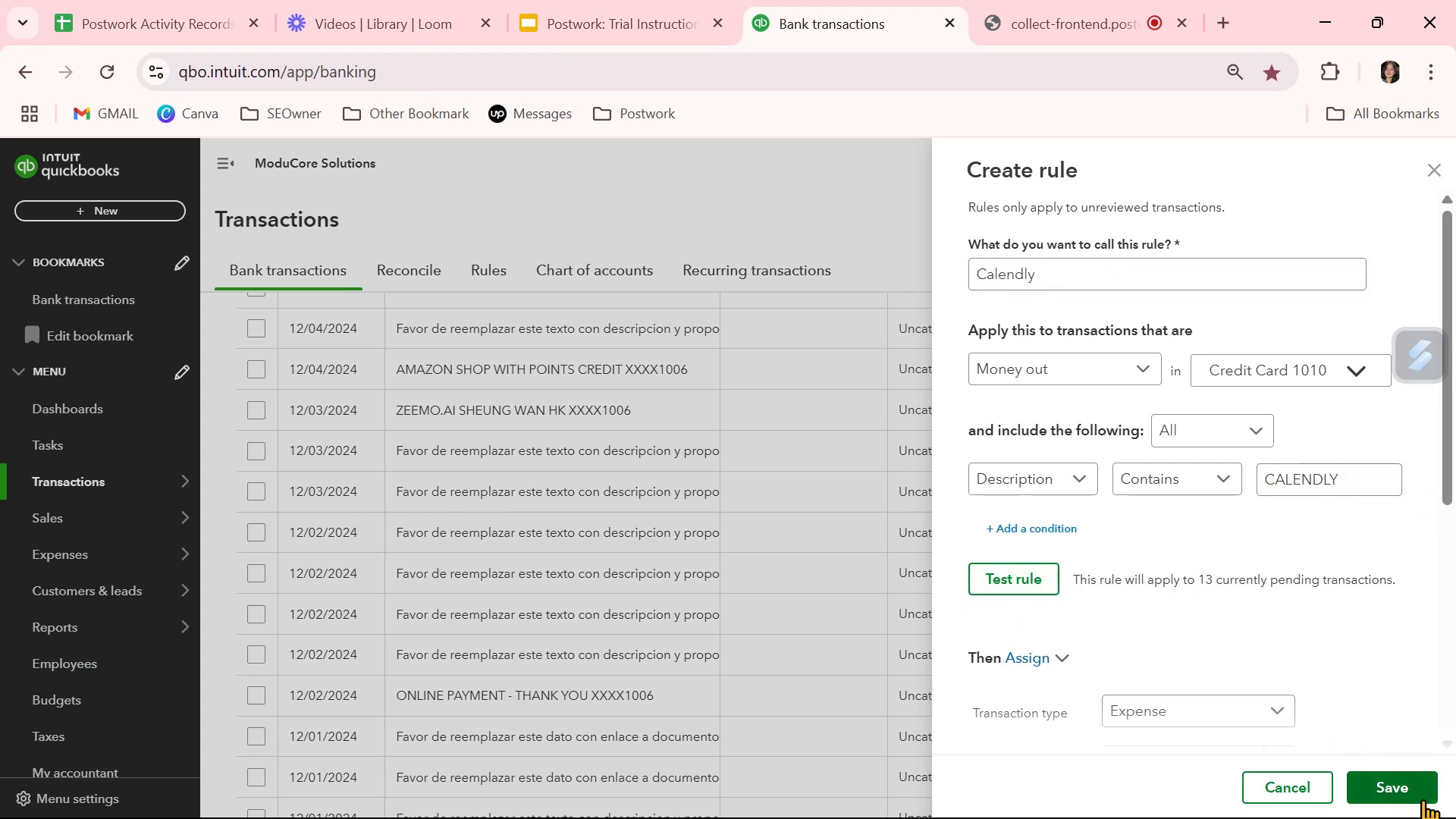 
left_click([1418, 786])
 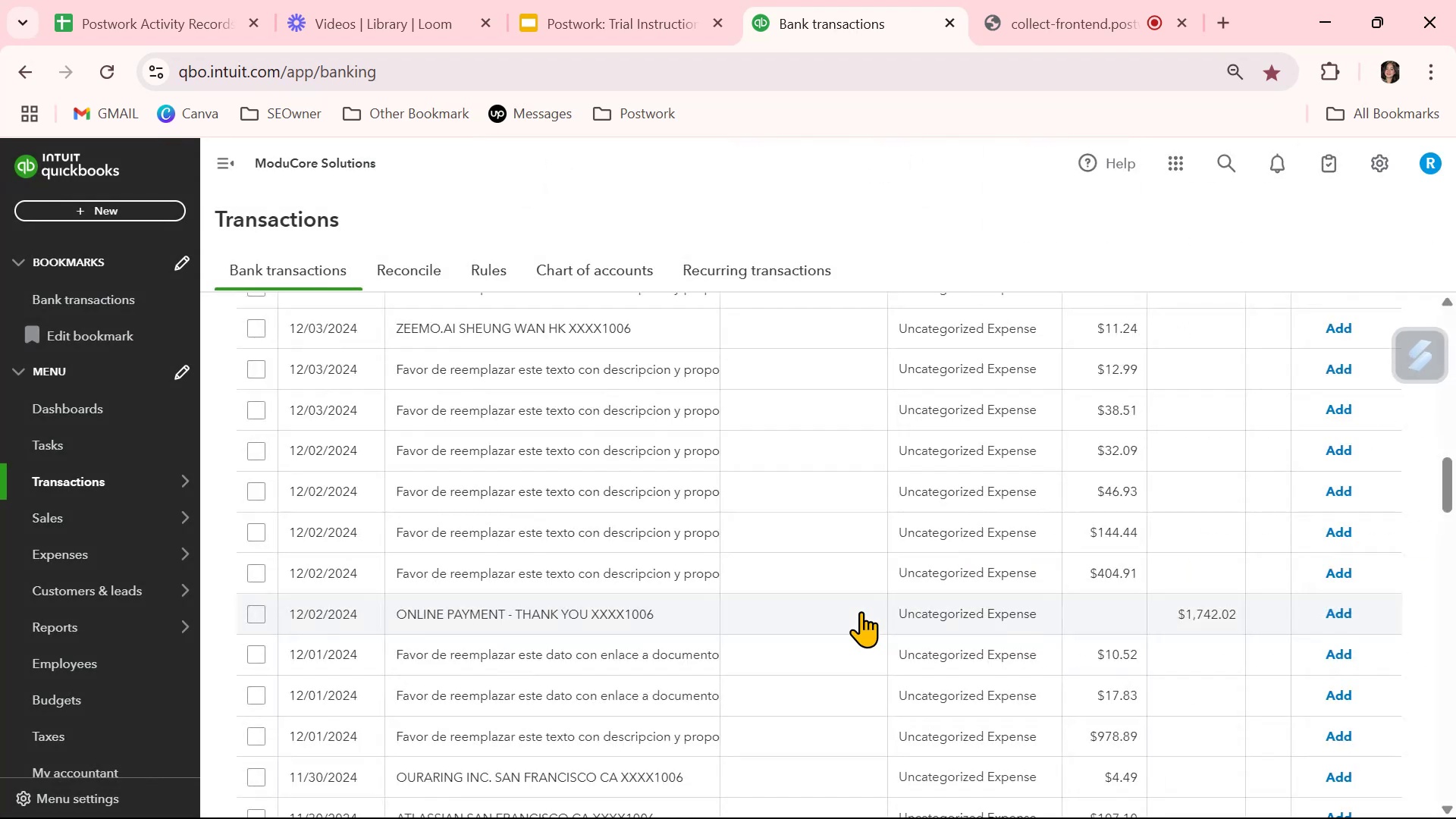 
wait(5.83)
 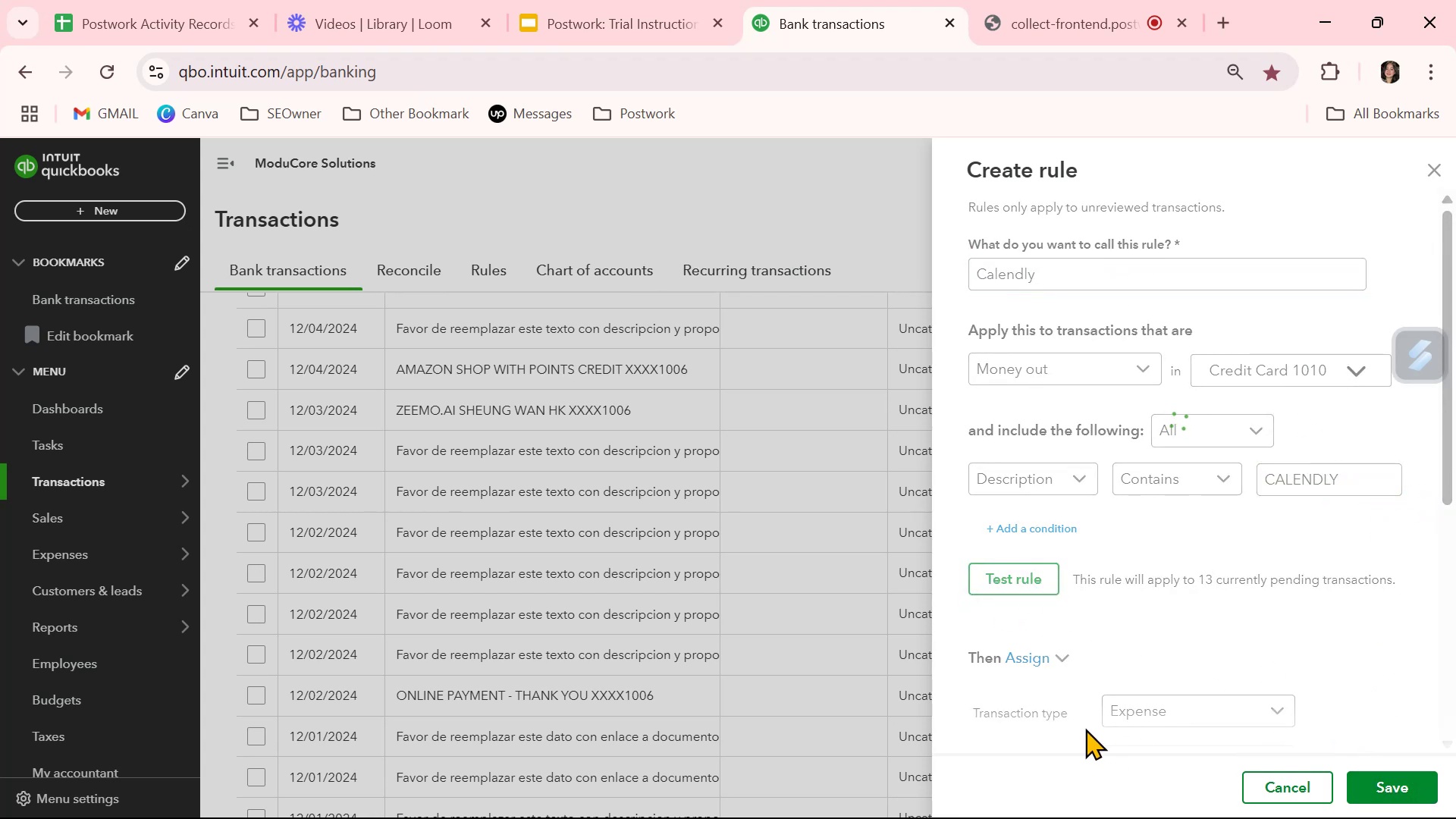 
scroll: coordinate [833, 645], scroll_direction: up, amount: 7.0
 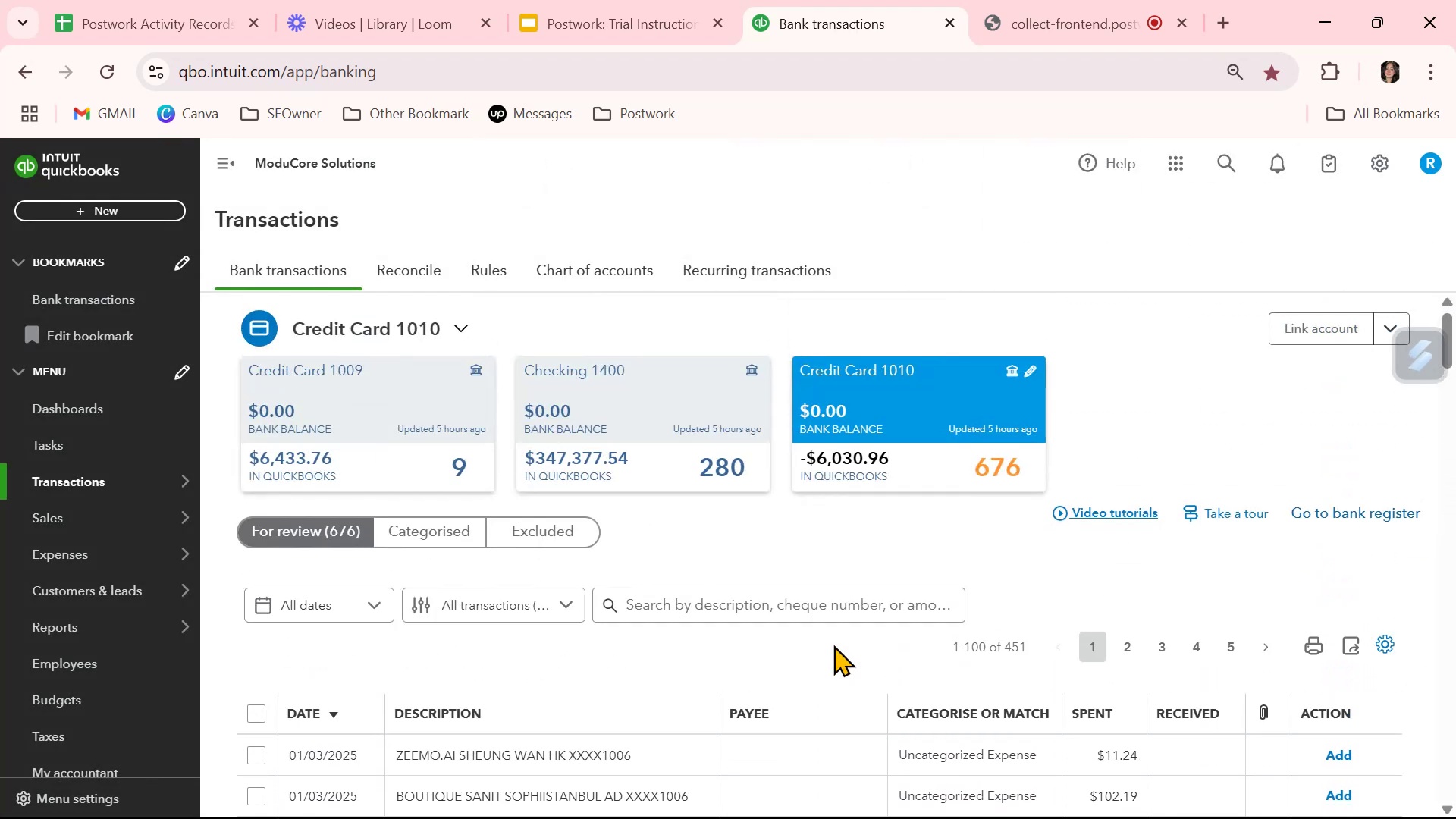 
scroll: coordinate [835, 655], scroll_direction: down, amount: 9.0
 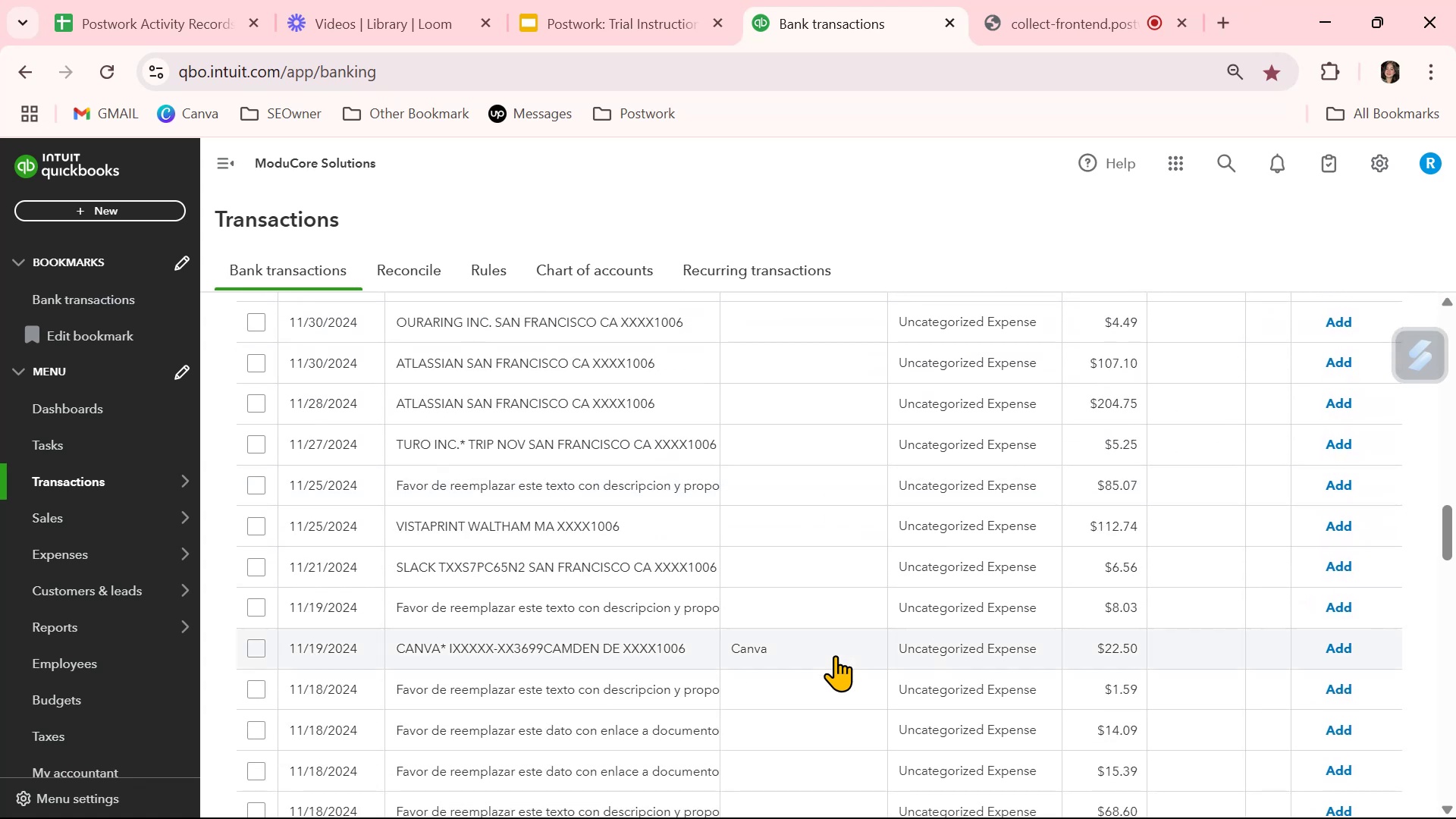 
left_click([835, 655])
 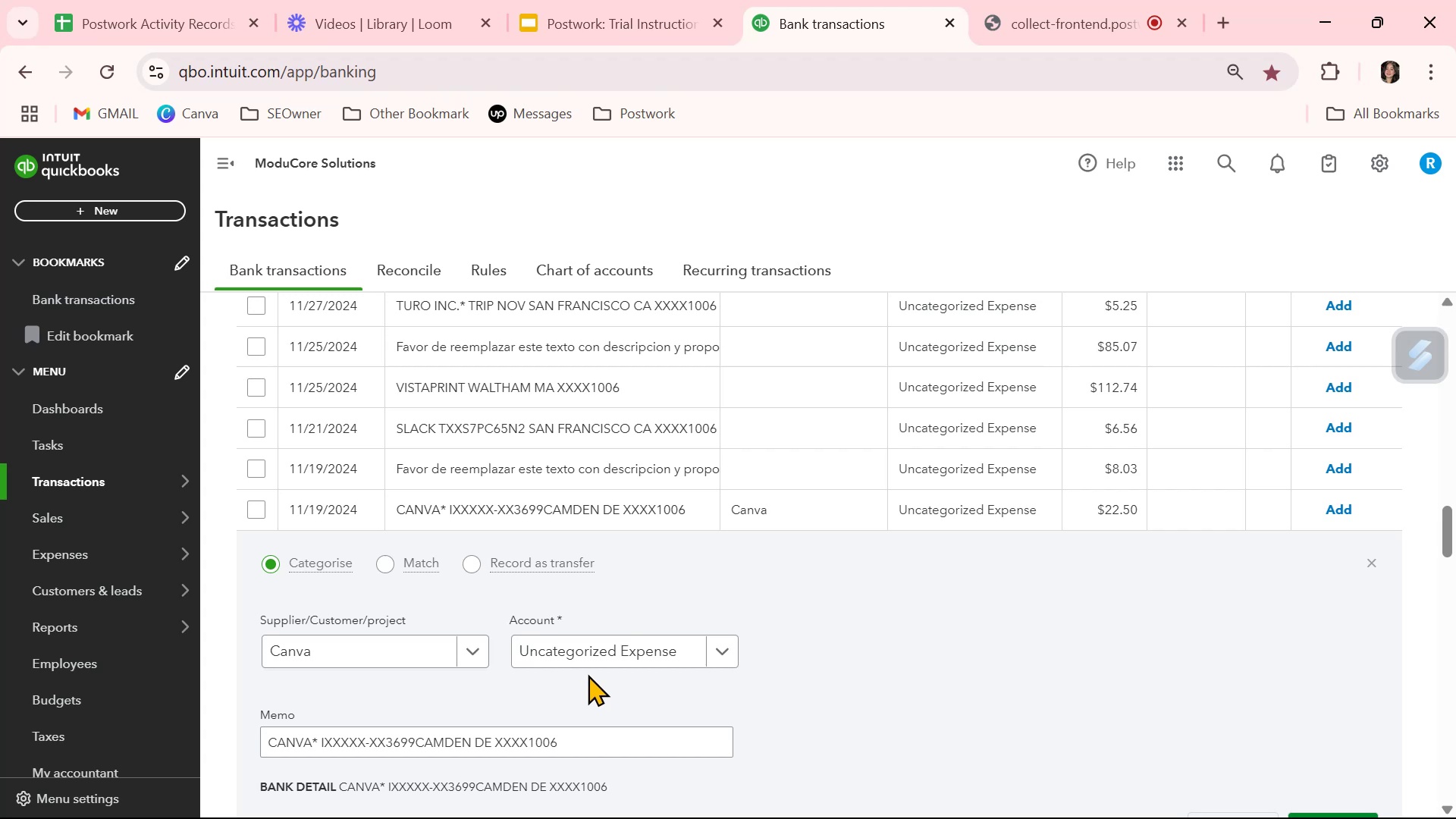 
left_click([598, 657])
 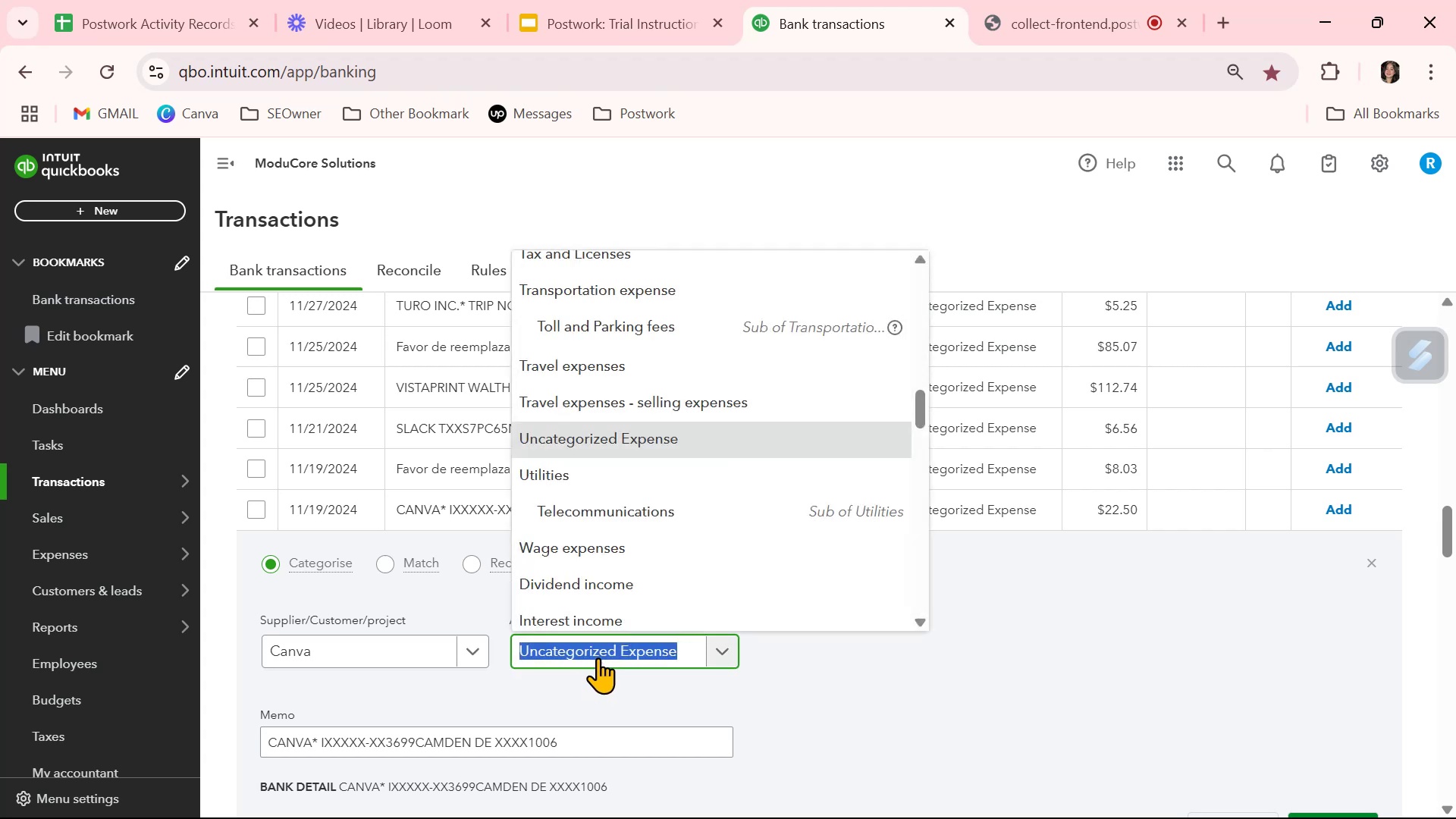 
type(inf)
 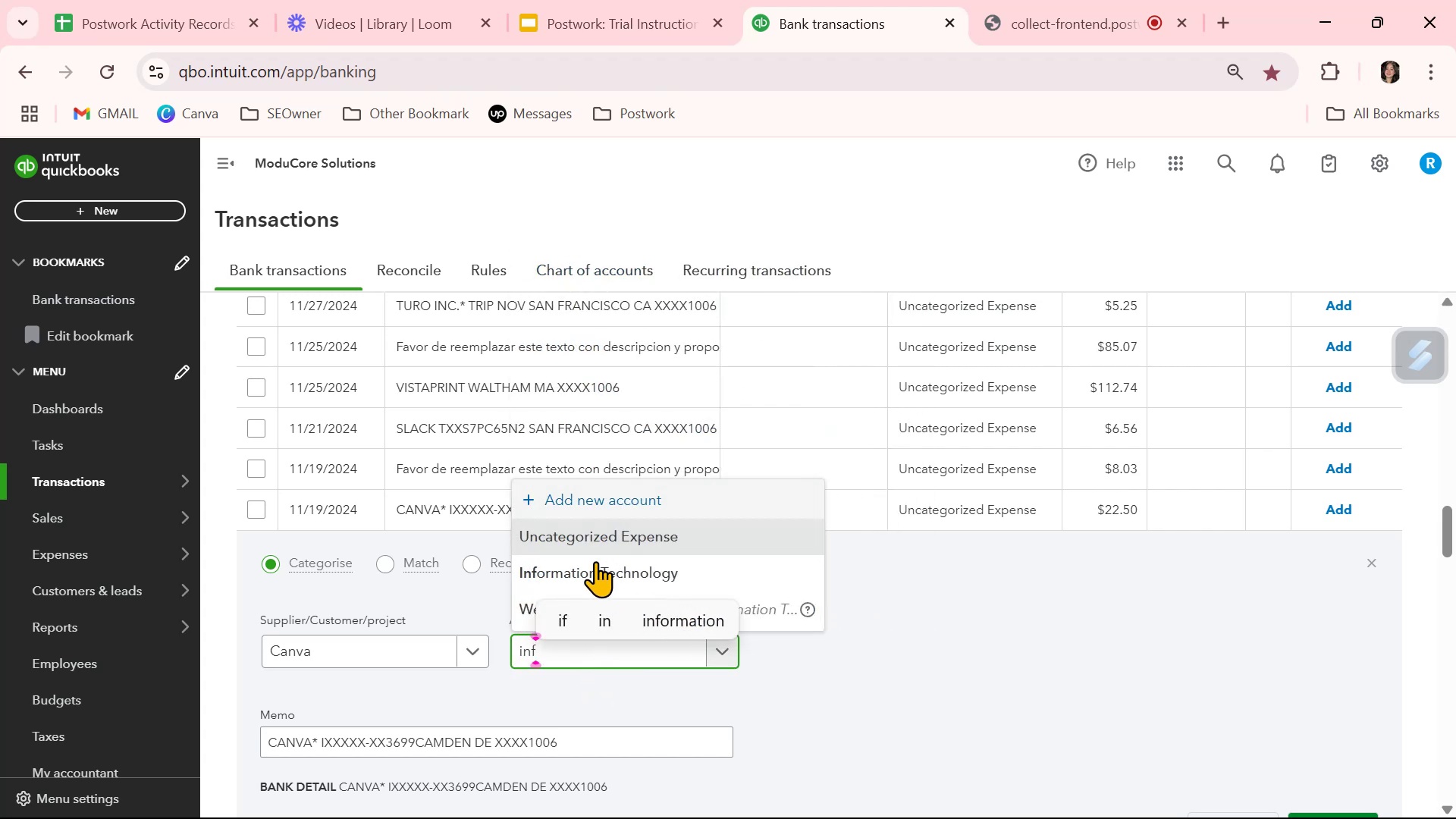 
left_click([591, 570])
 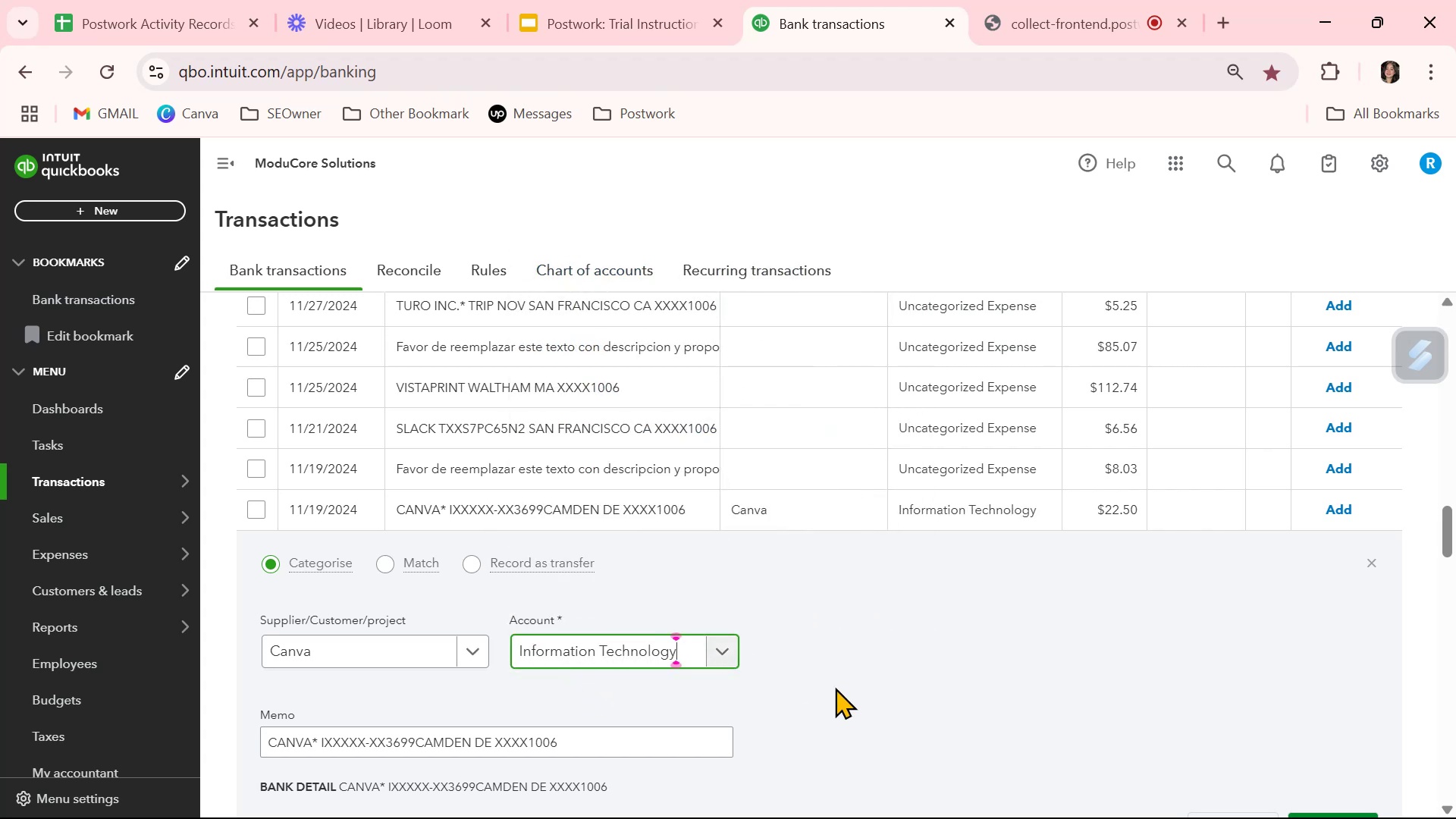 
left_click([836, 686])
 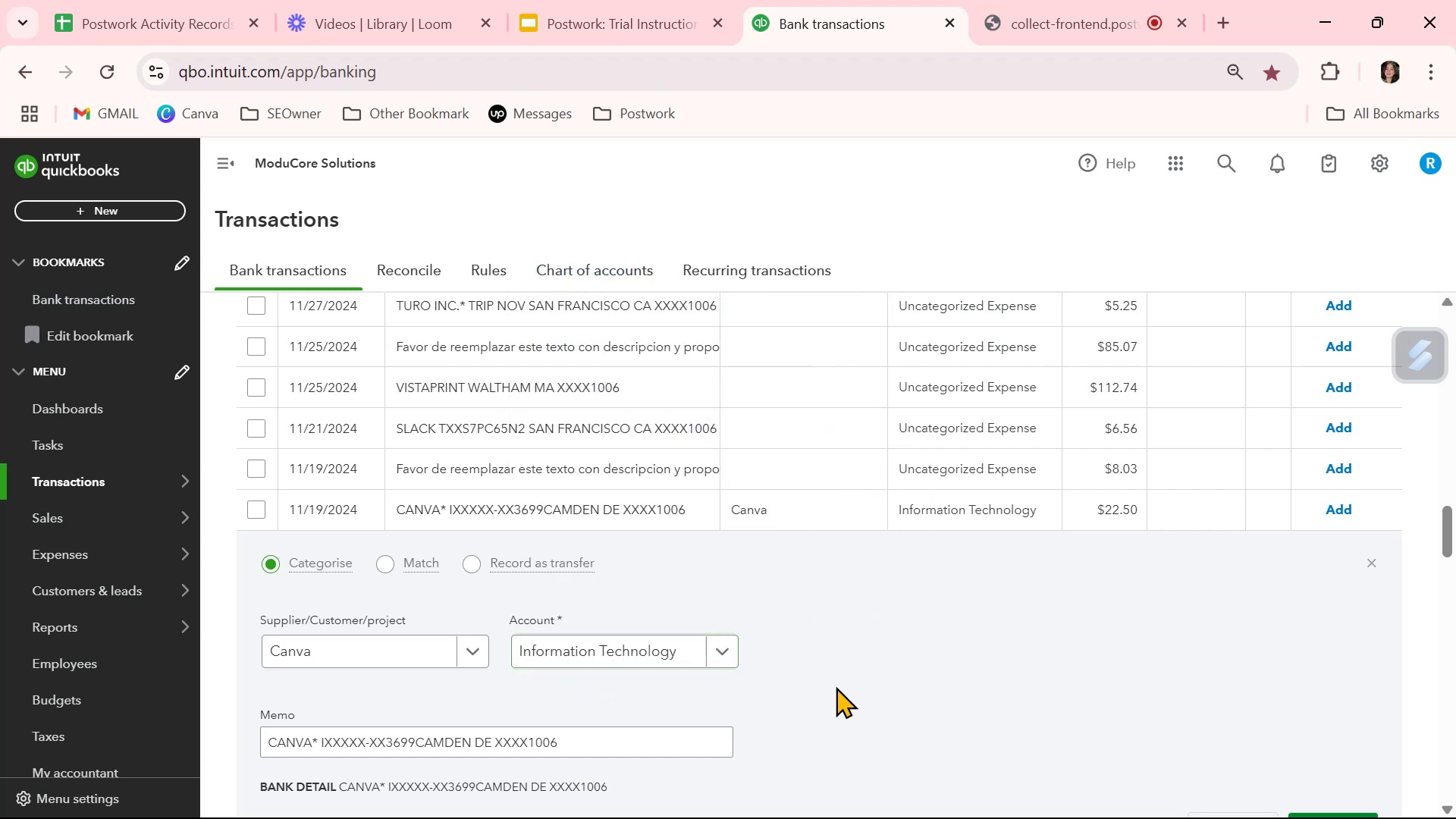 
scroll: coordinate [824, 691], scroll_direction: down, amount: 1.0
 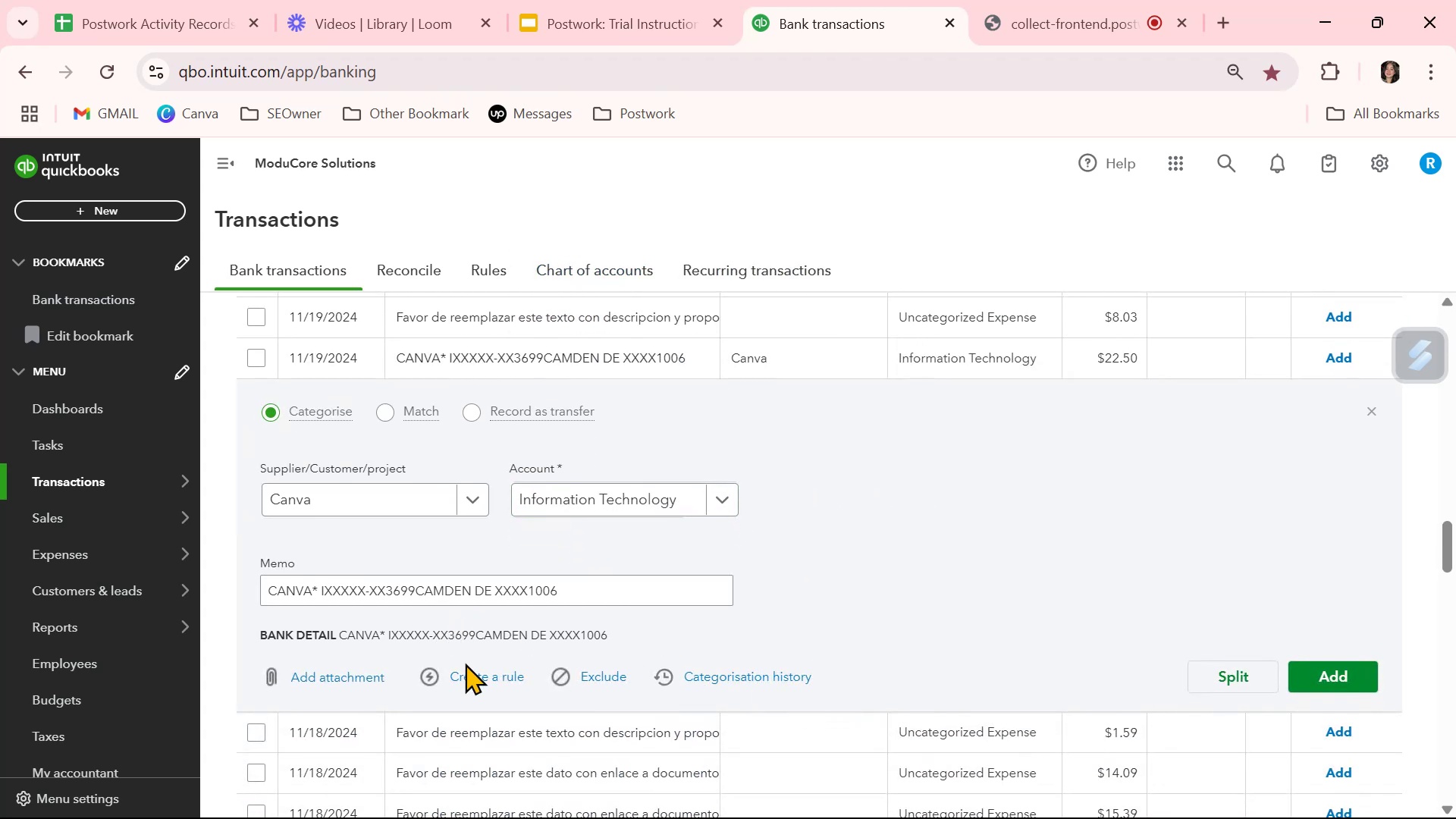 
left_click([469, 675])
 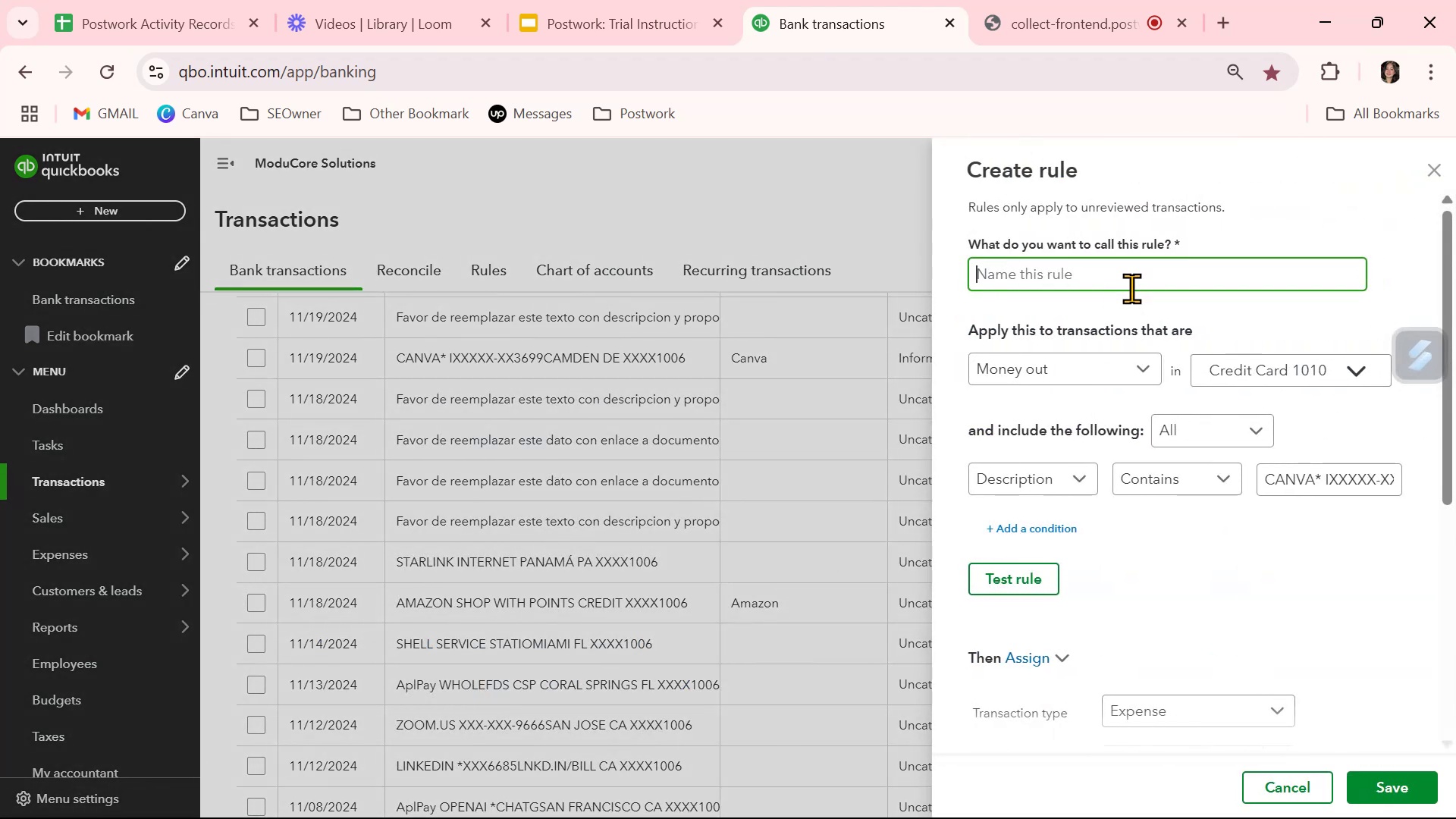 
type(Canvsa)
key(Backspace)
key(Backspace)
type(a)
 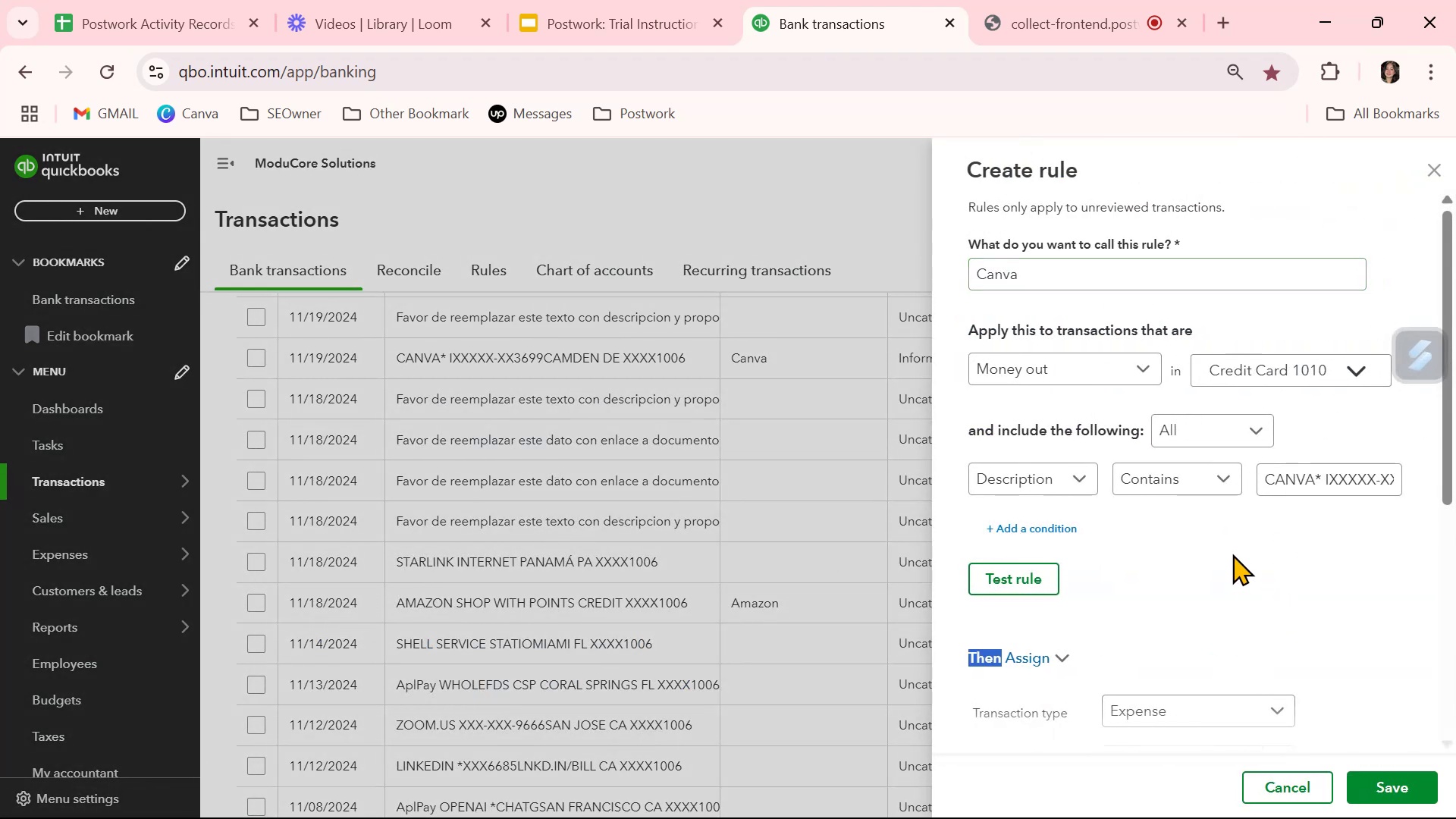 
scroll: coordinate [1249, 563], scroll_direction: down, amount: 1.0
 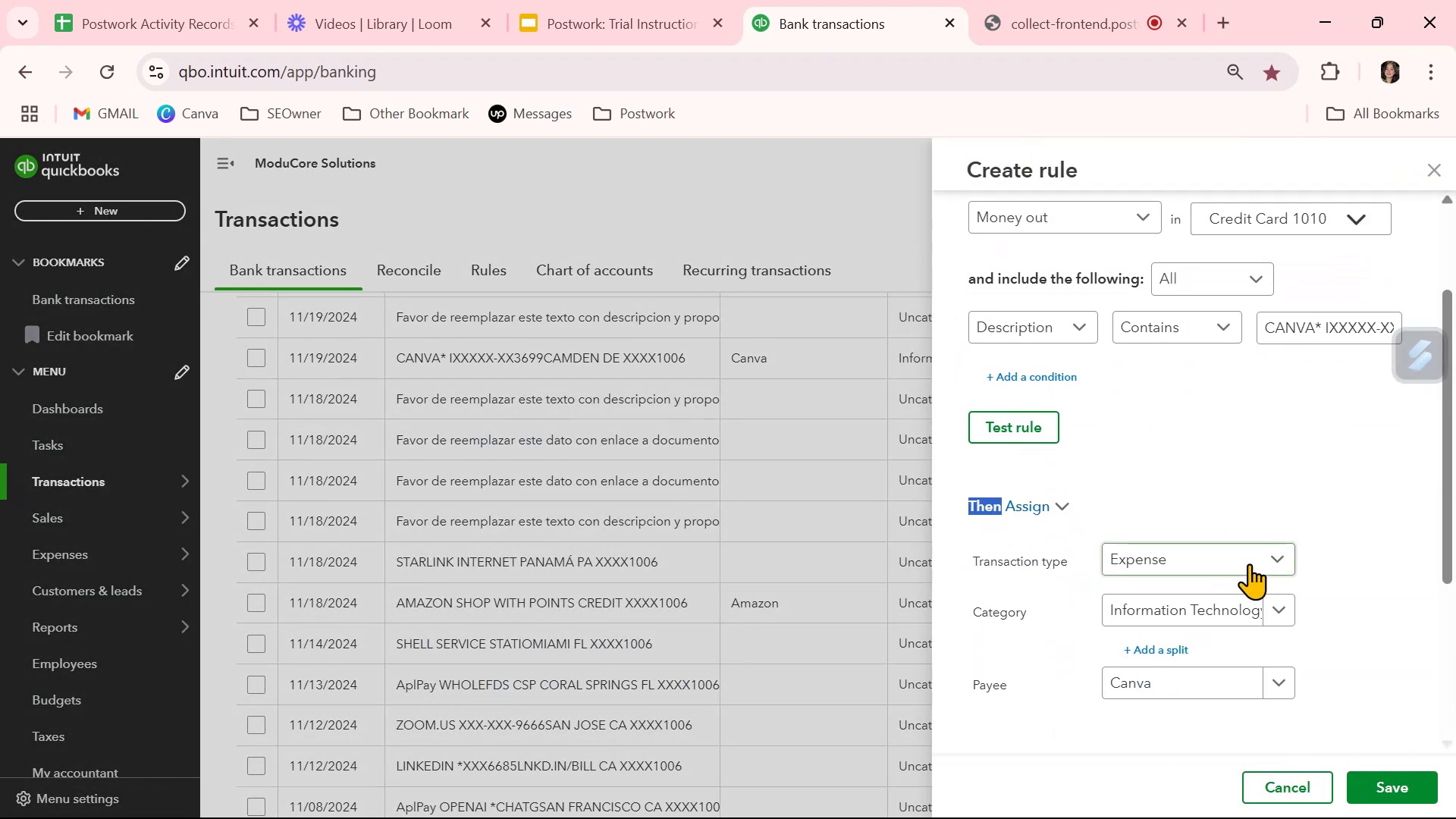 
scroll: coordinate [1249, 563], scroll_direction: up, amount: 1.0
 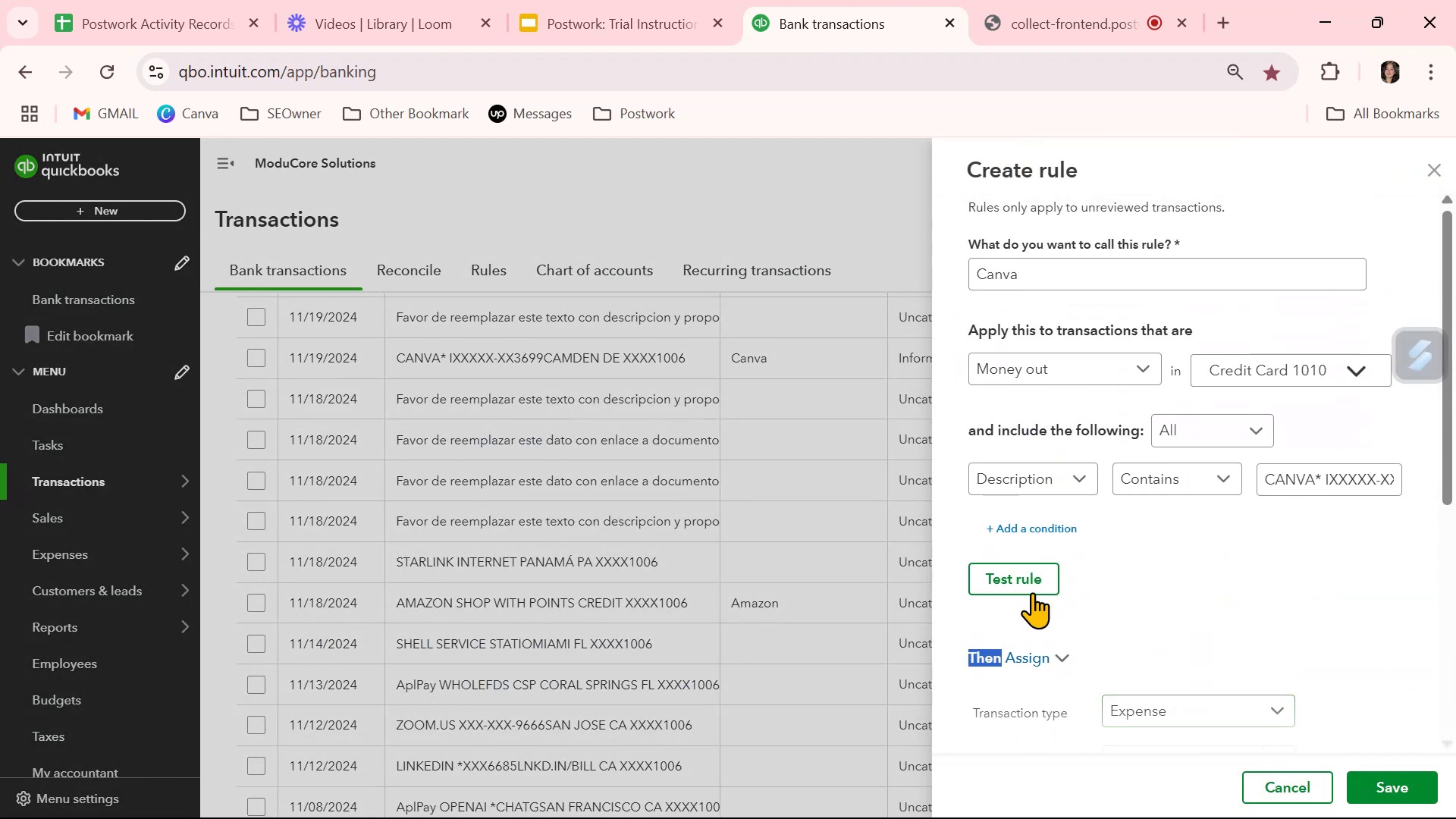 
left_click([1030, 582])
 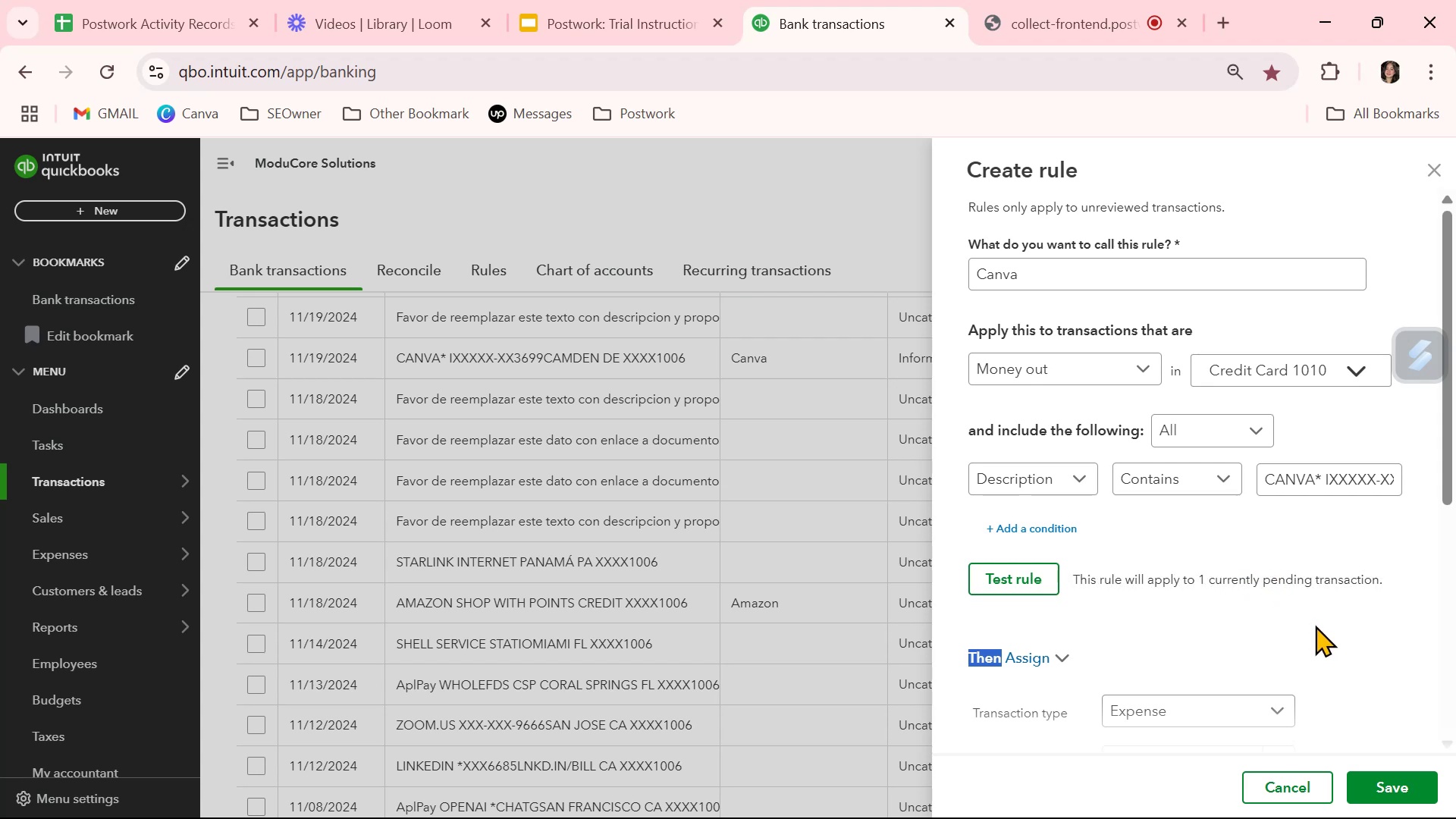 
left_click([1406, 783])
 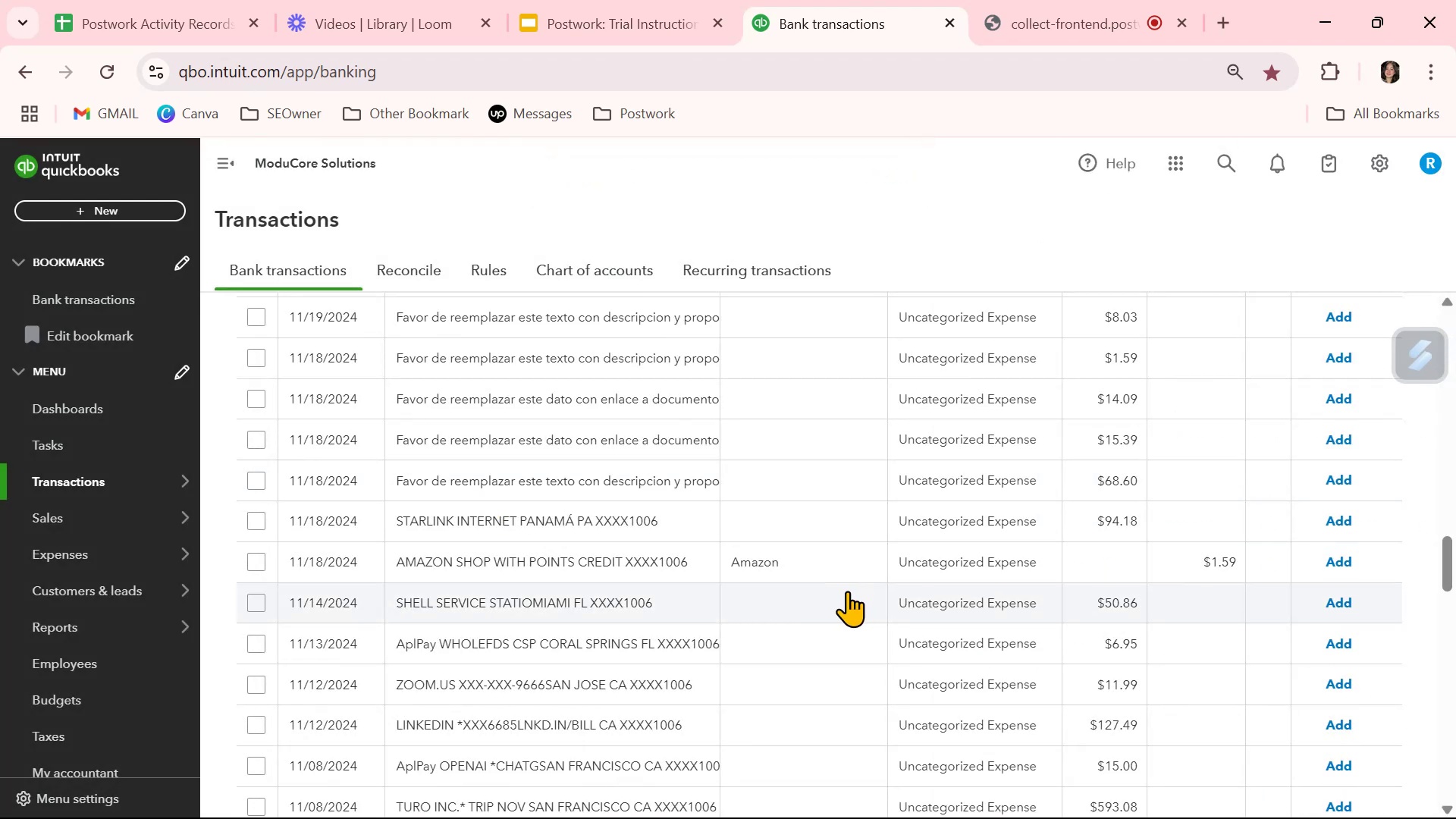 
scroll: coordinate [847, 591], scroll_direction: down, amount: 7.0
 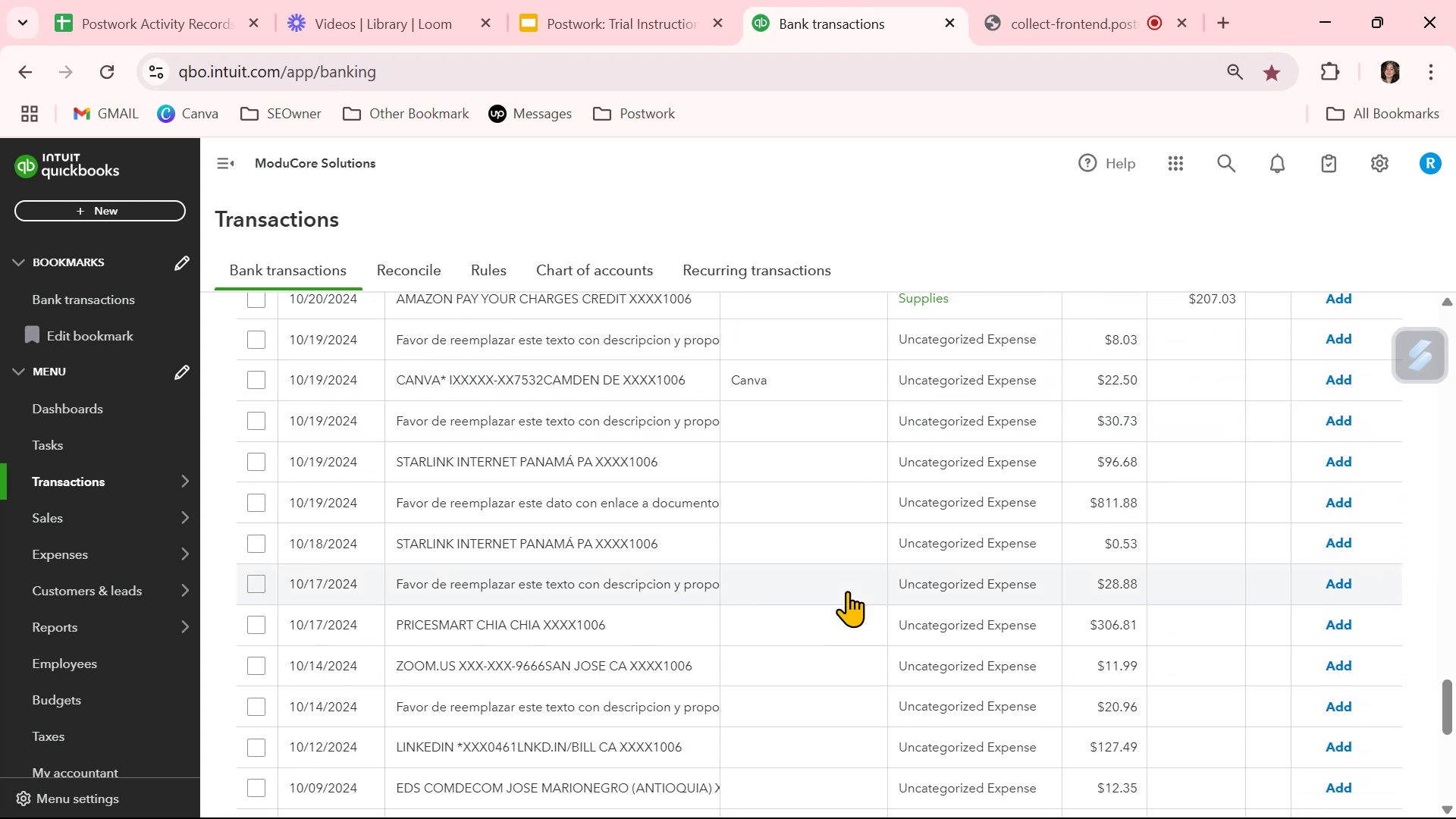 
scroll: coordinate [847, 591], scroll_direction: none, amount: 0.0
 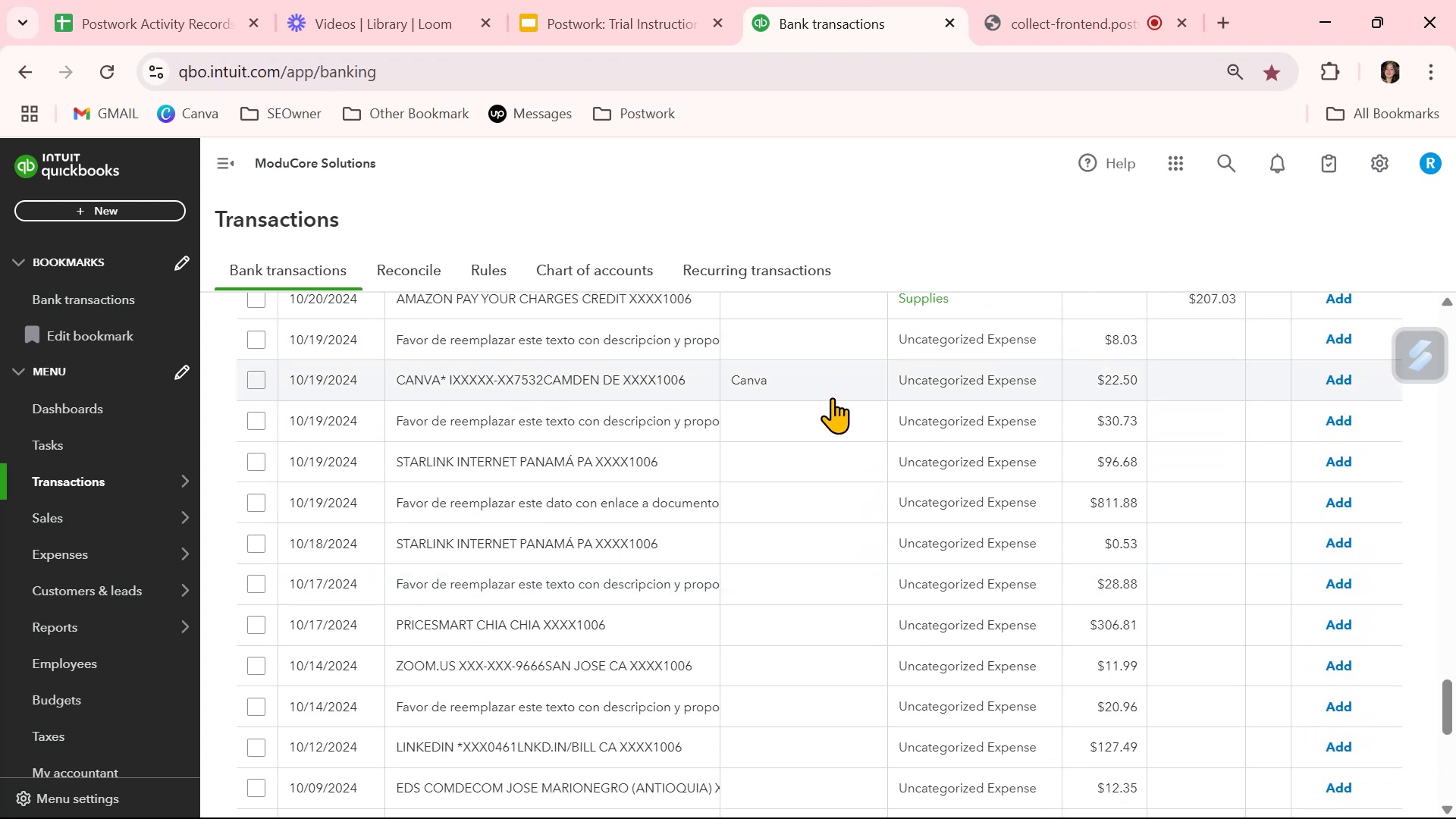 
left_click([829, 392])
 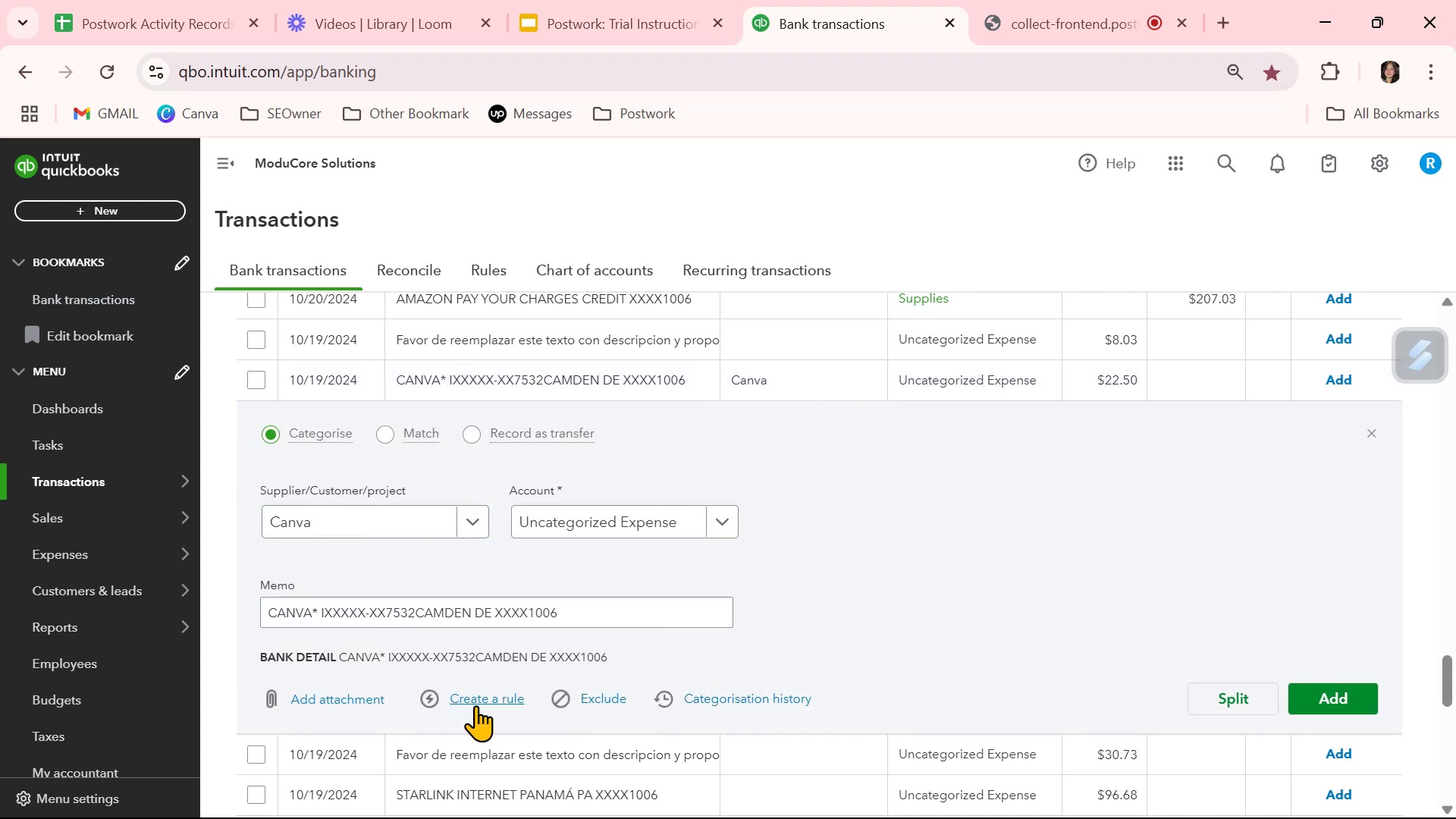 
left_click([482, 693])
 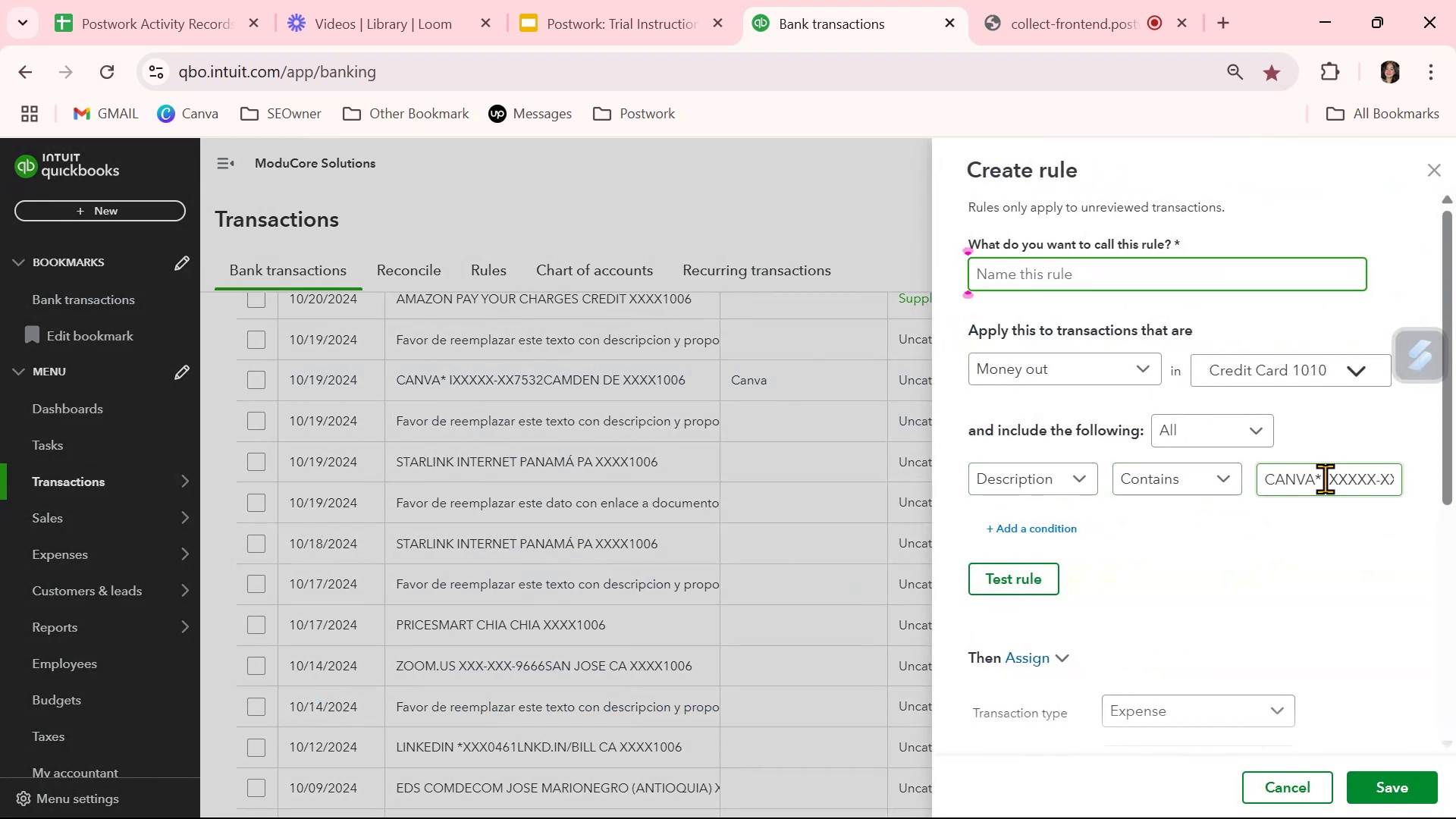 
left_click_drag(start_coordinate=[1316, 479], to_coordinate=[1455, 505])
 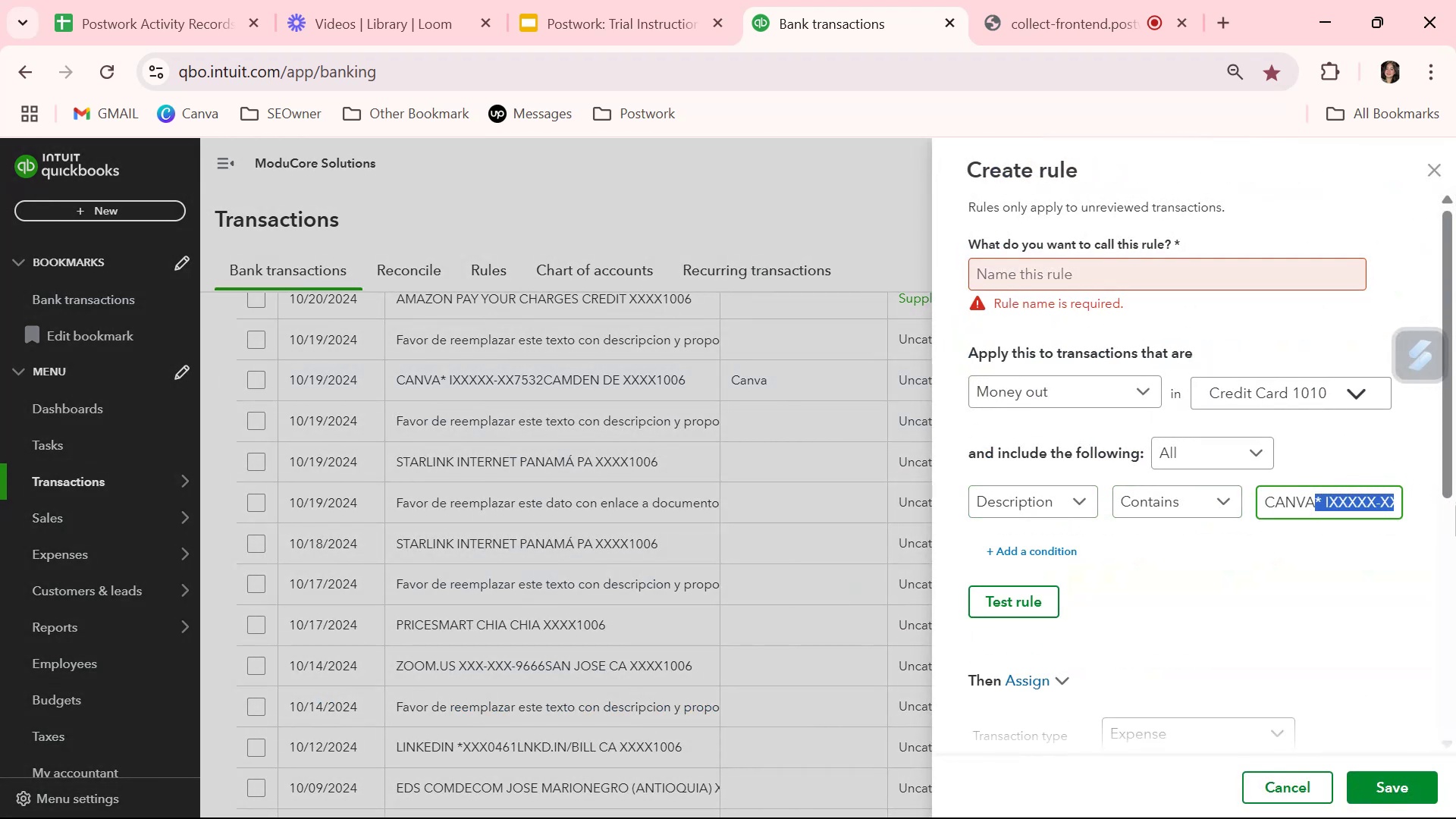 
key(Backspace)
 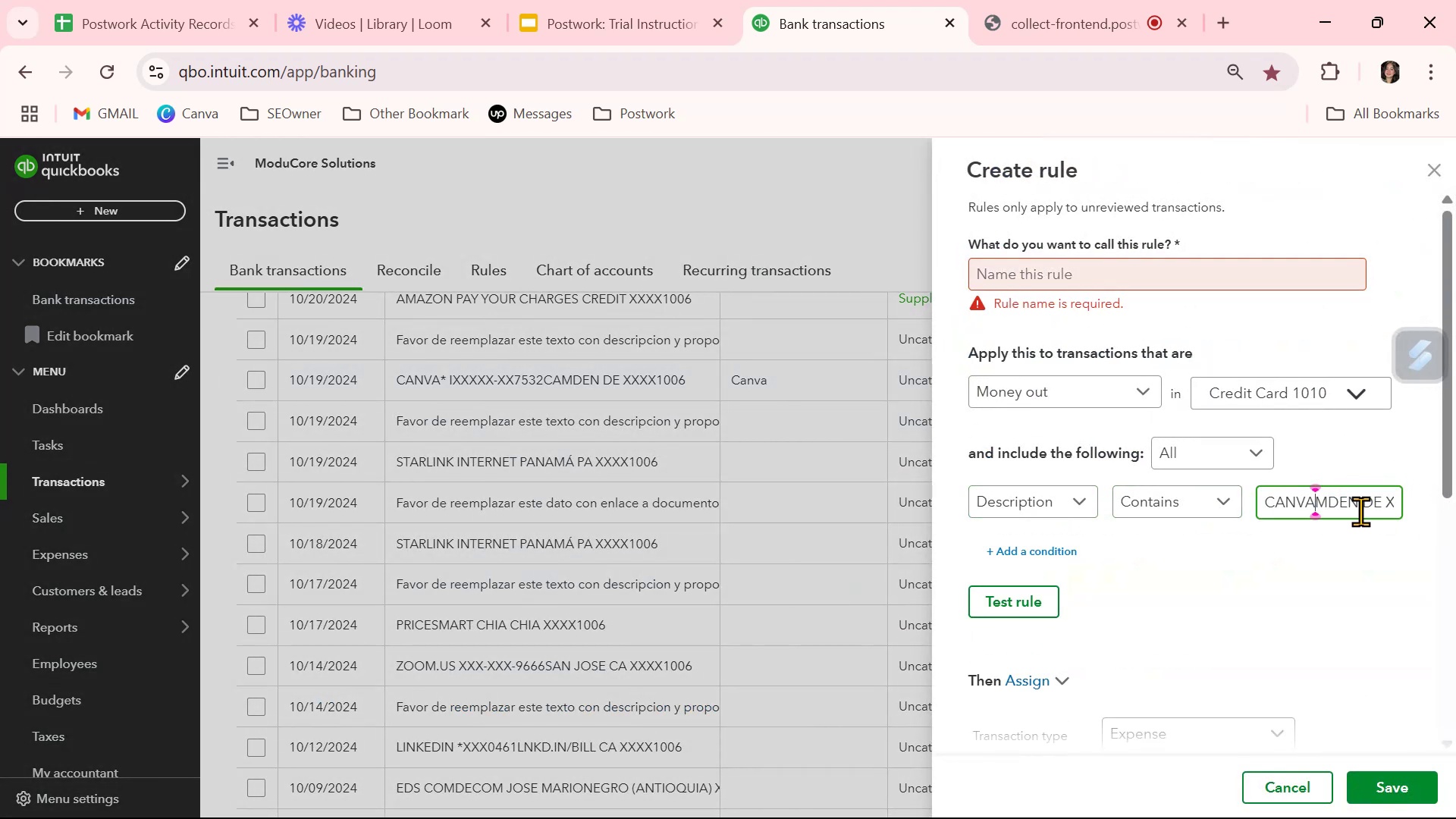 
double_click([1360, 510])
 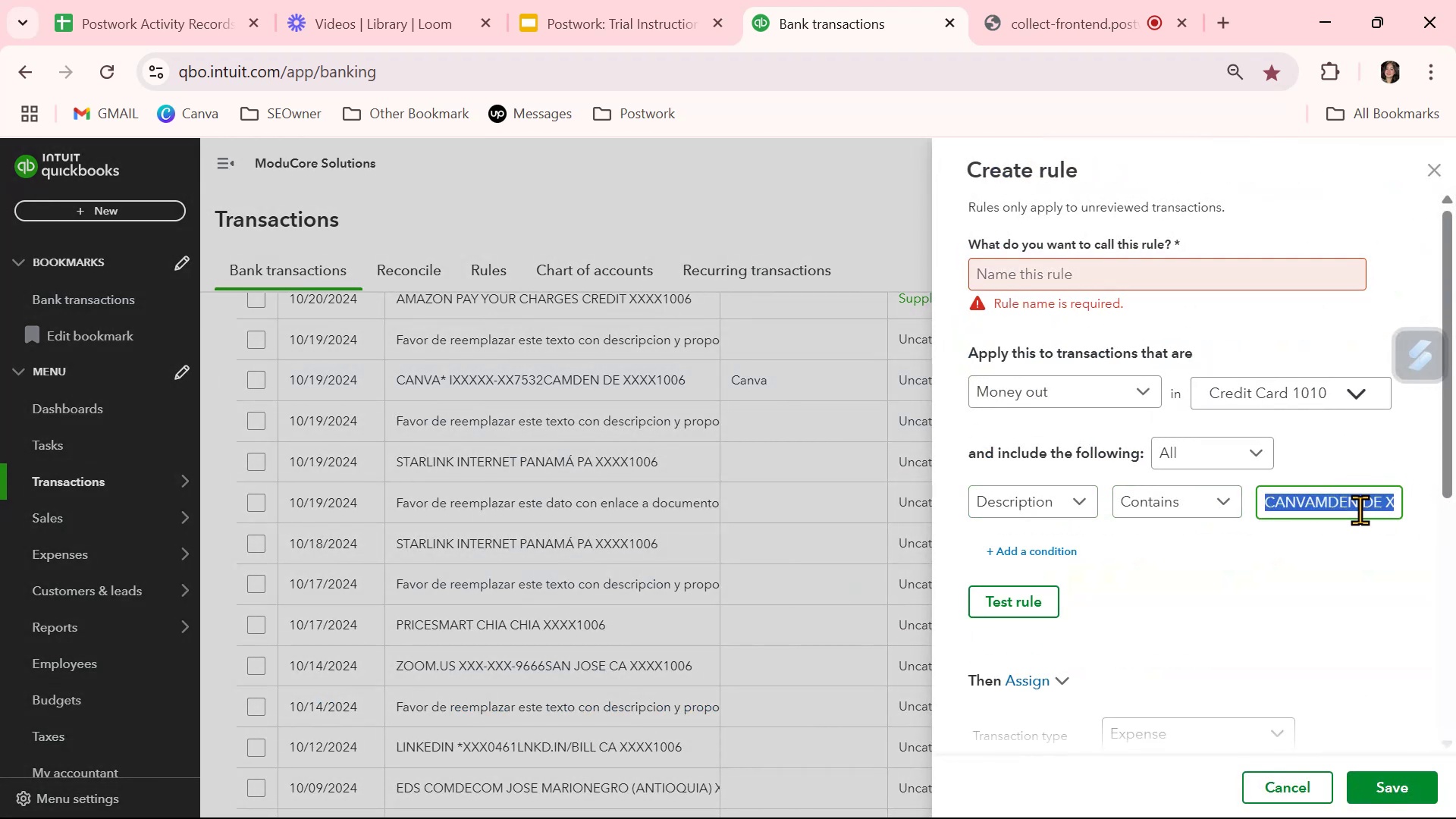 
triple_click([1360, 510])
 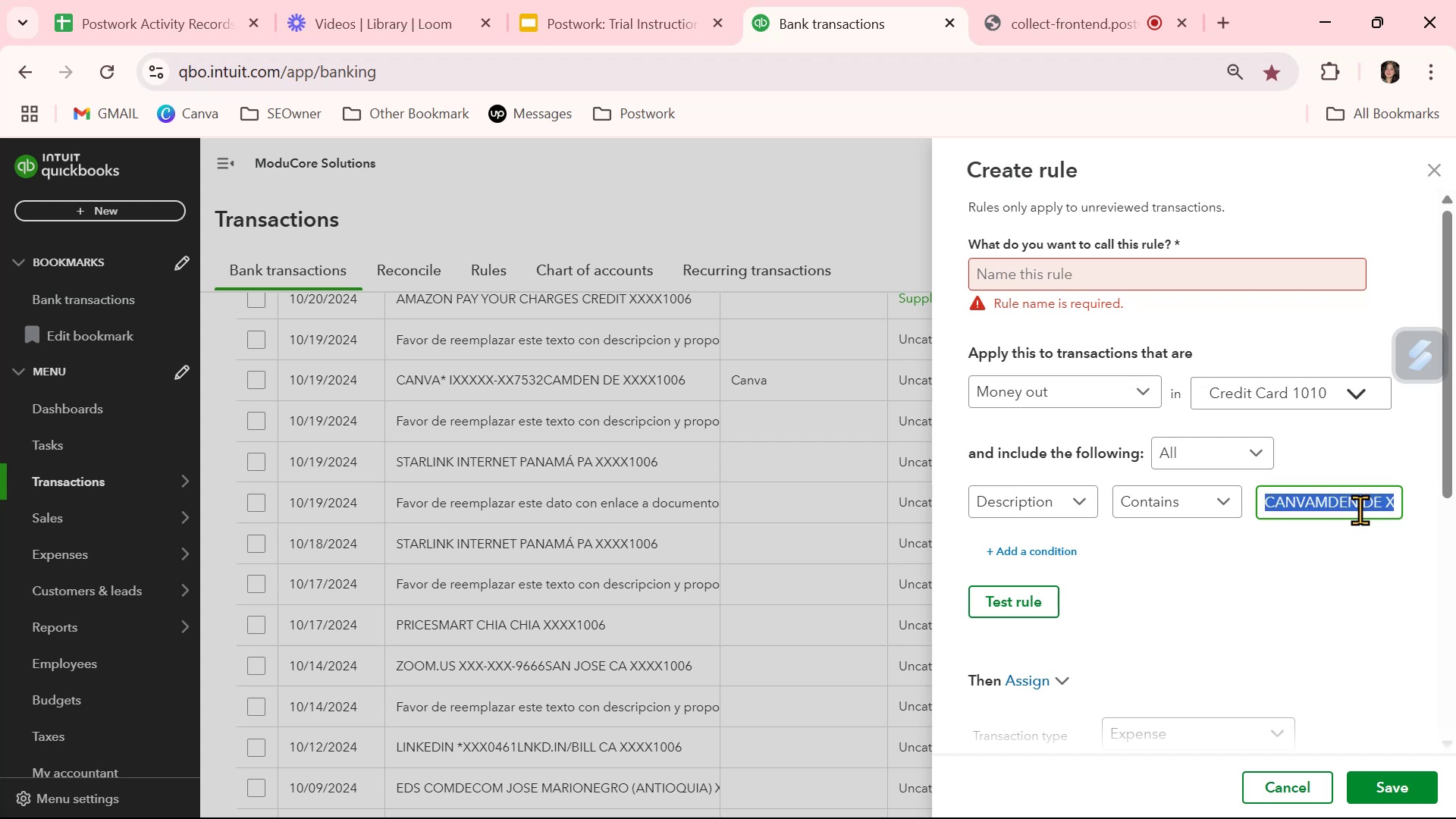 
type(CANVA)
 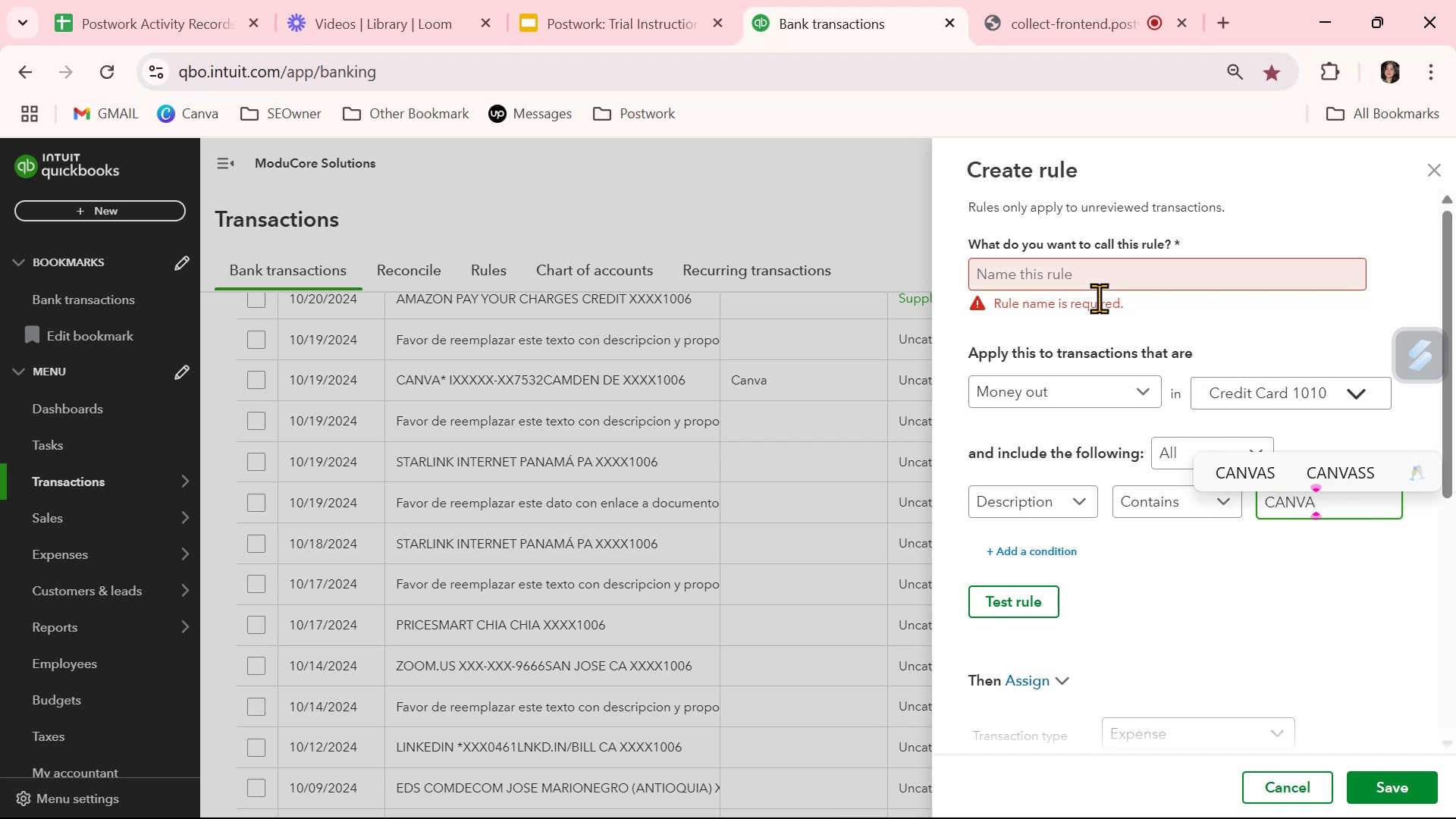 
left_click([1096, 284])
 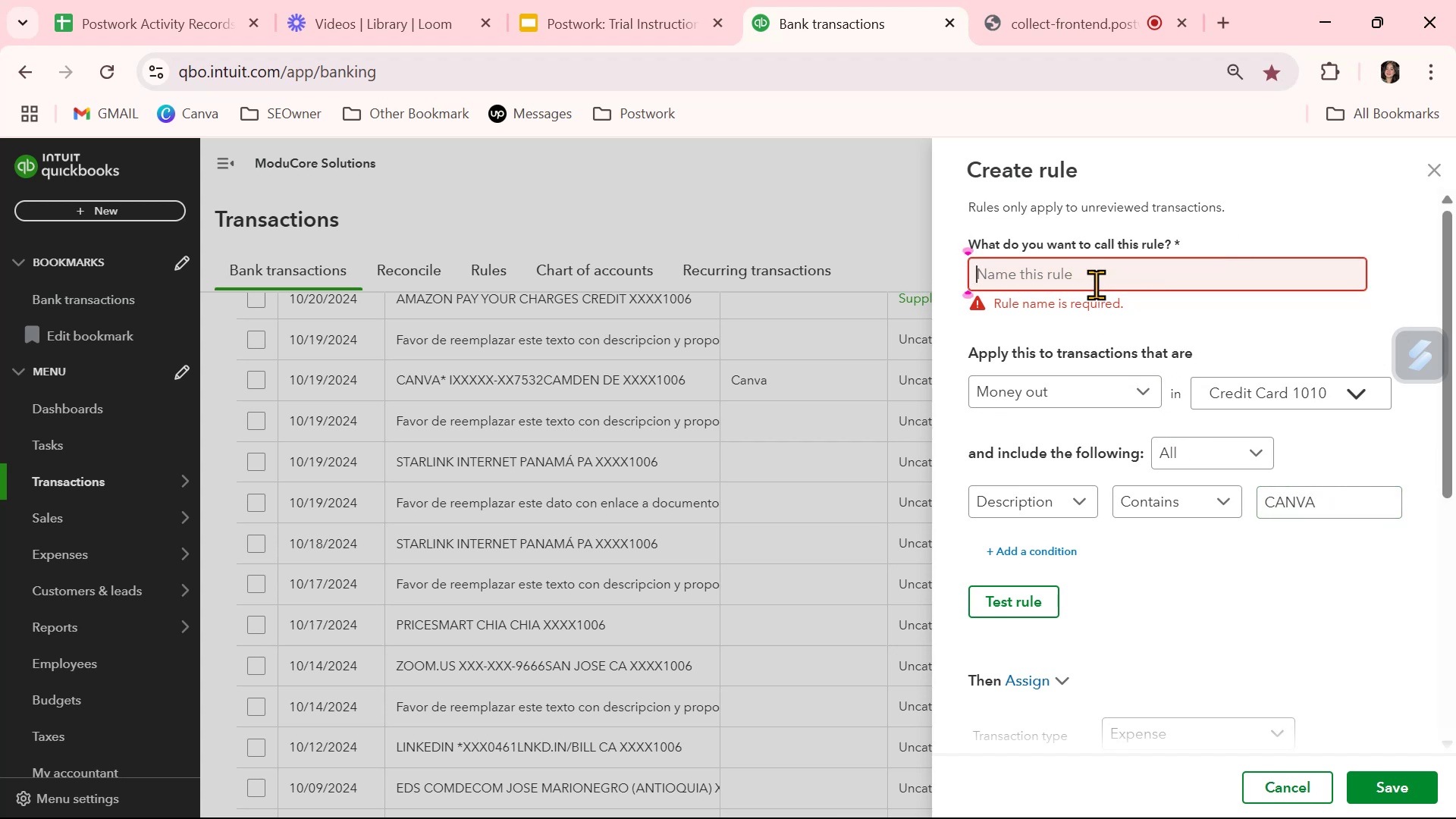 
type(Canva1)
 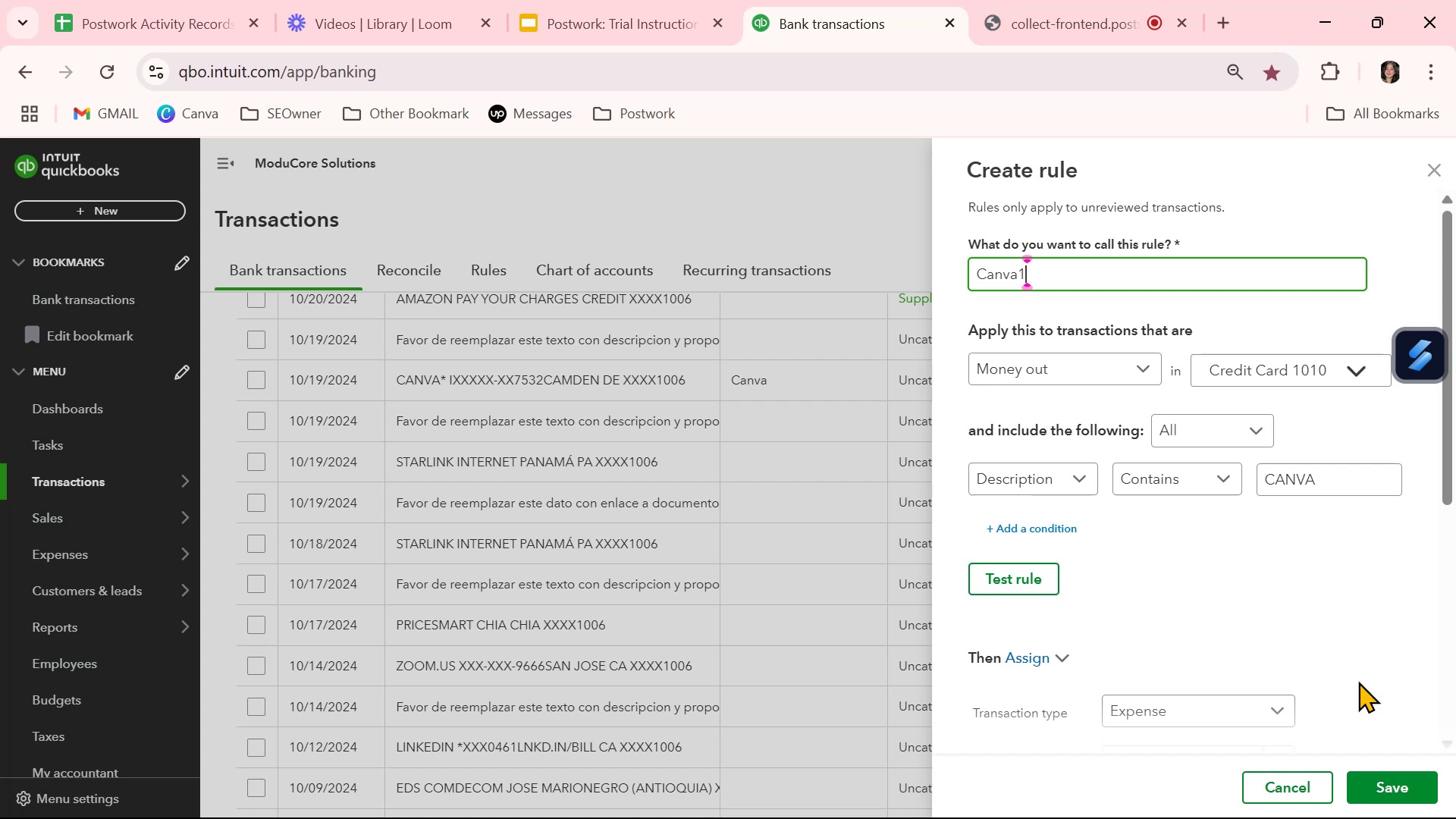 
left_click([995, 582])
 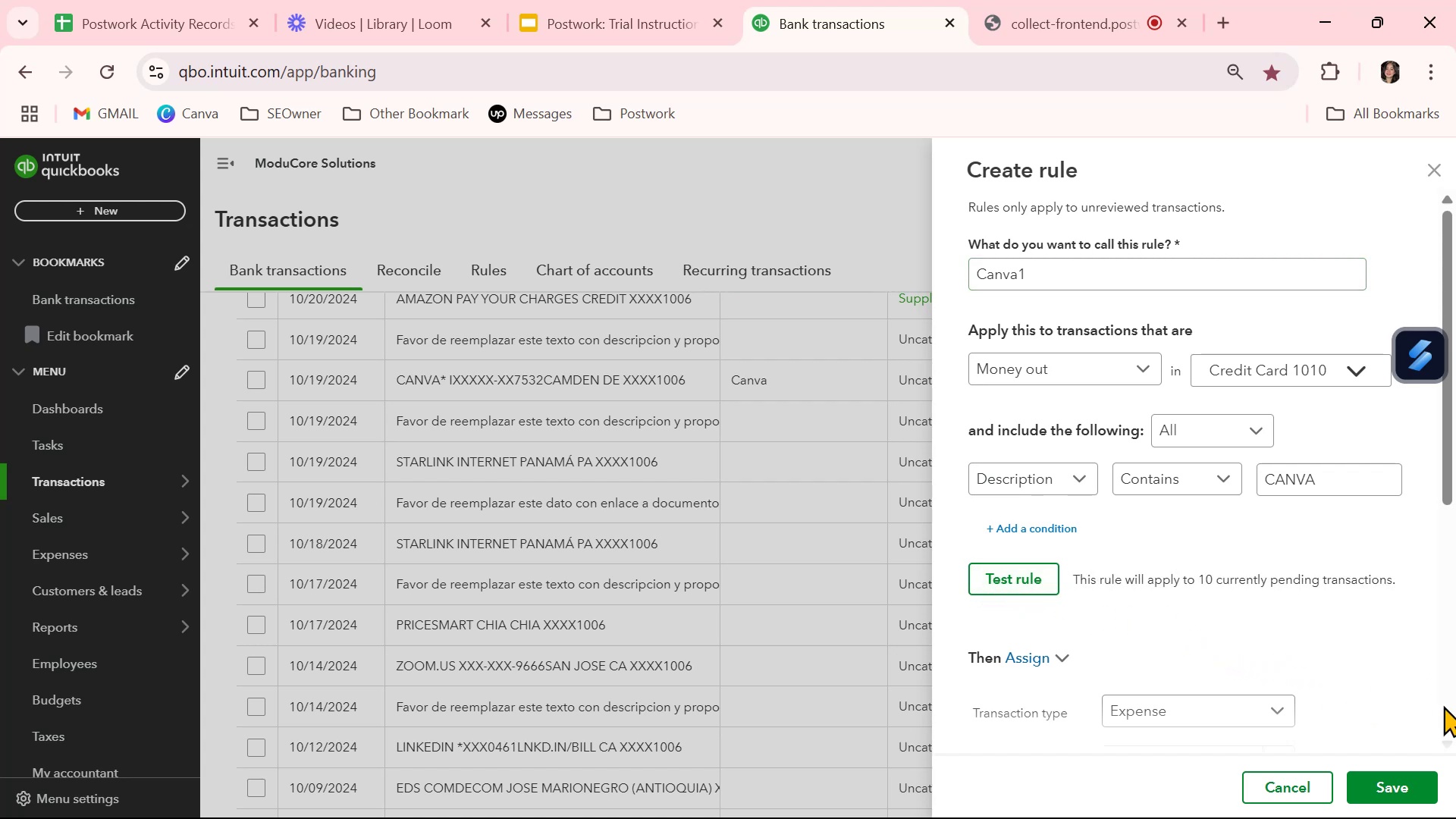 
left_click([1413, 783])
 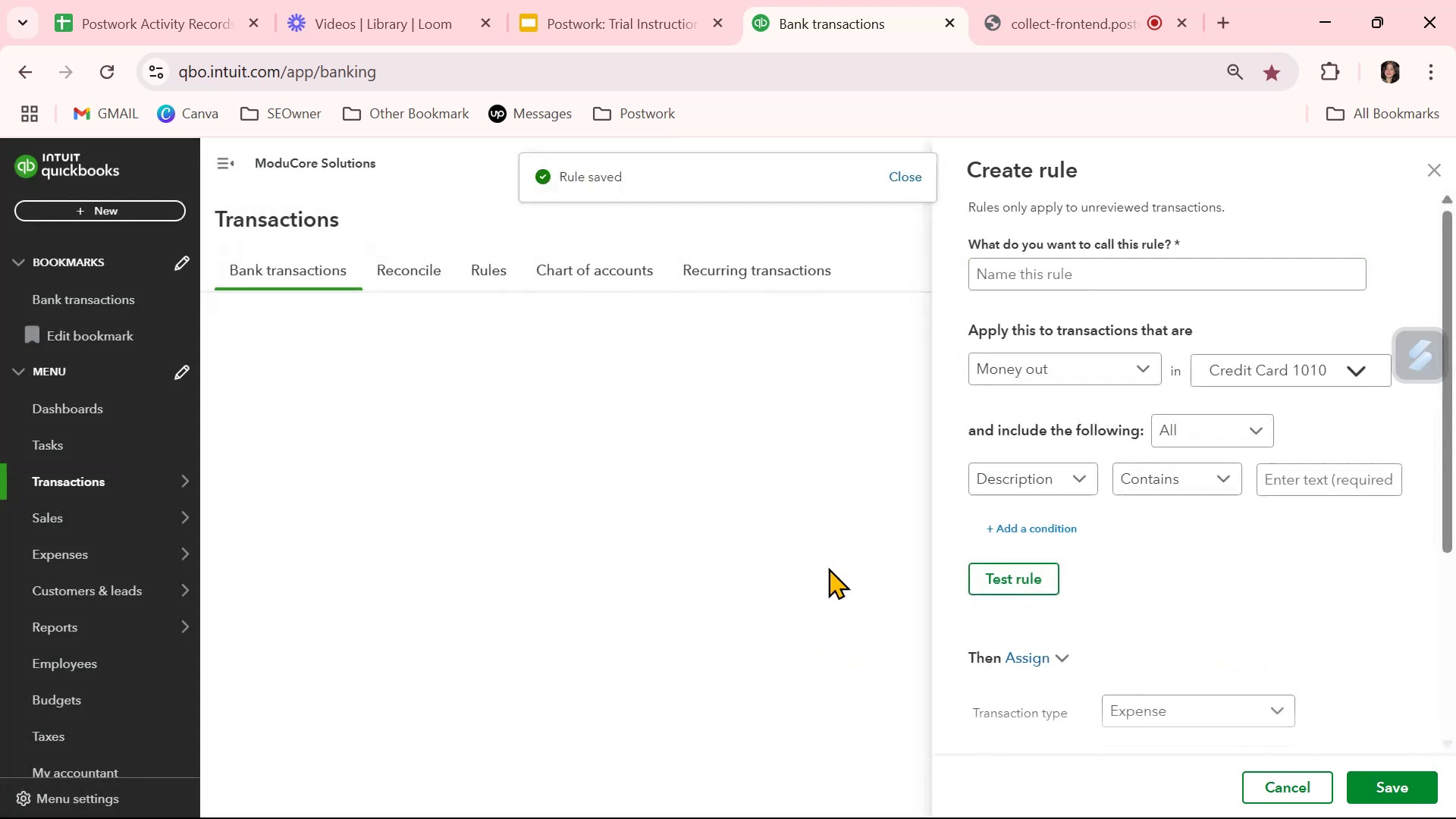 
wait(8.67)
 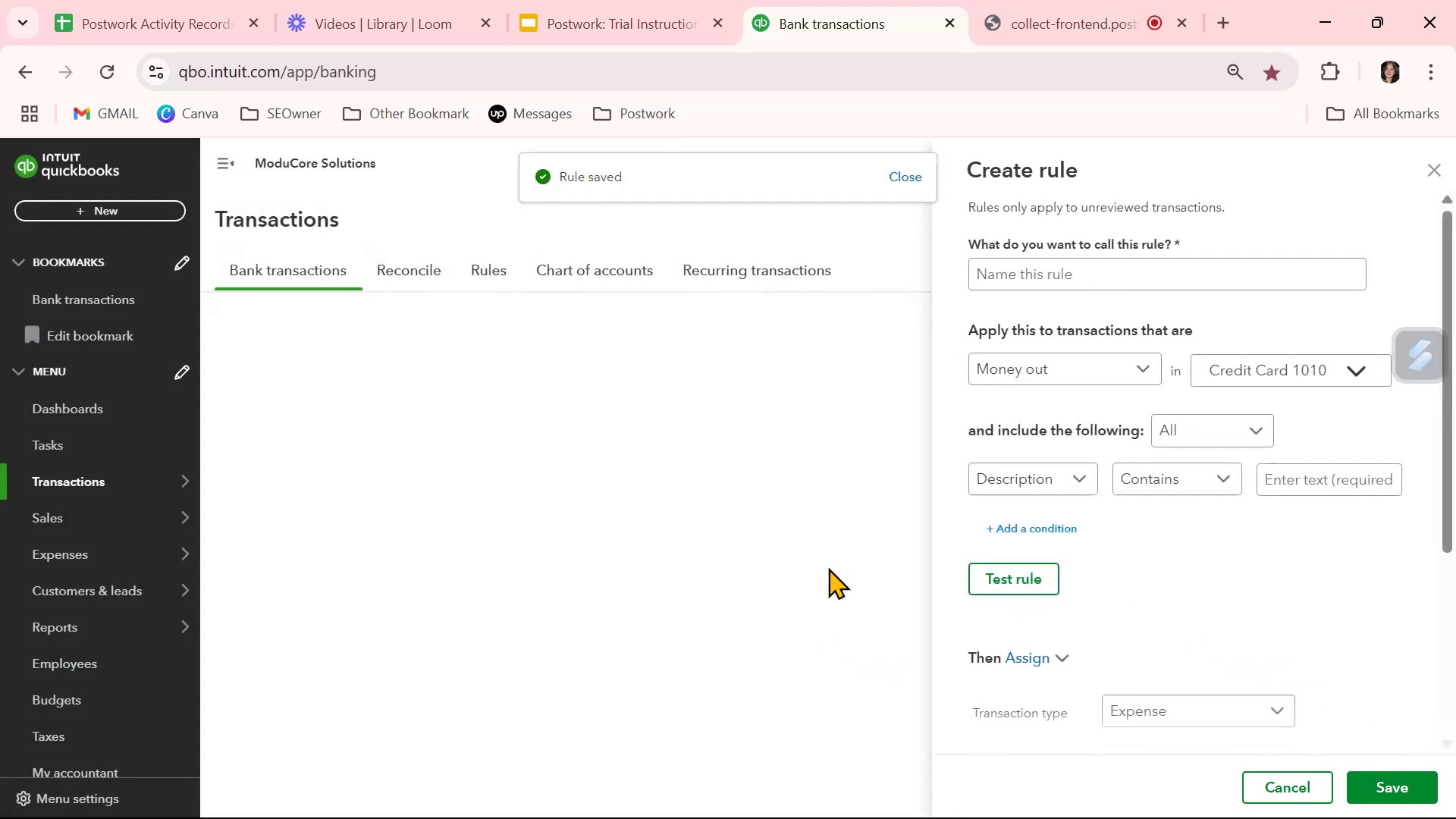 
scroll: coordinate [462, 477], scroll_direction: up, amount: 24.0
 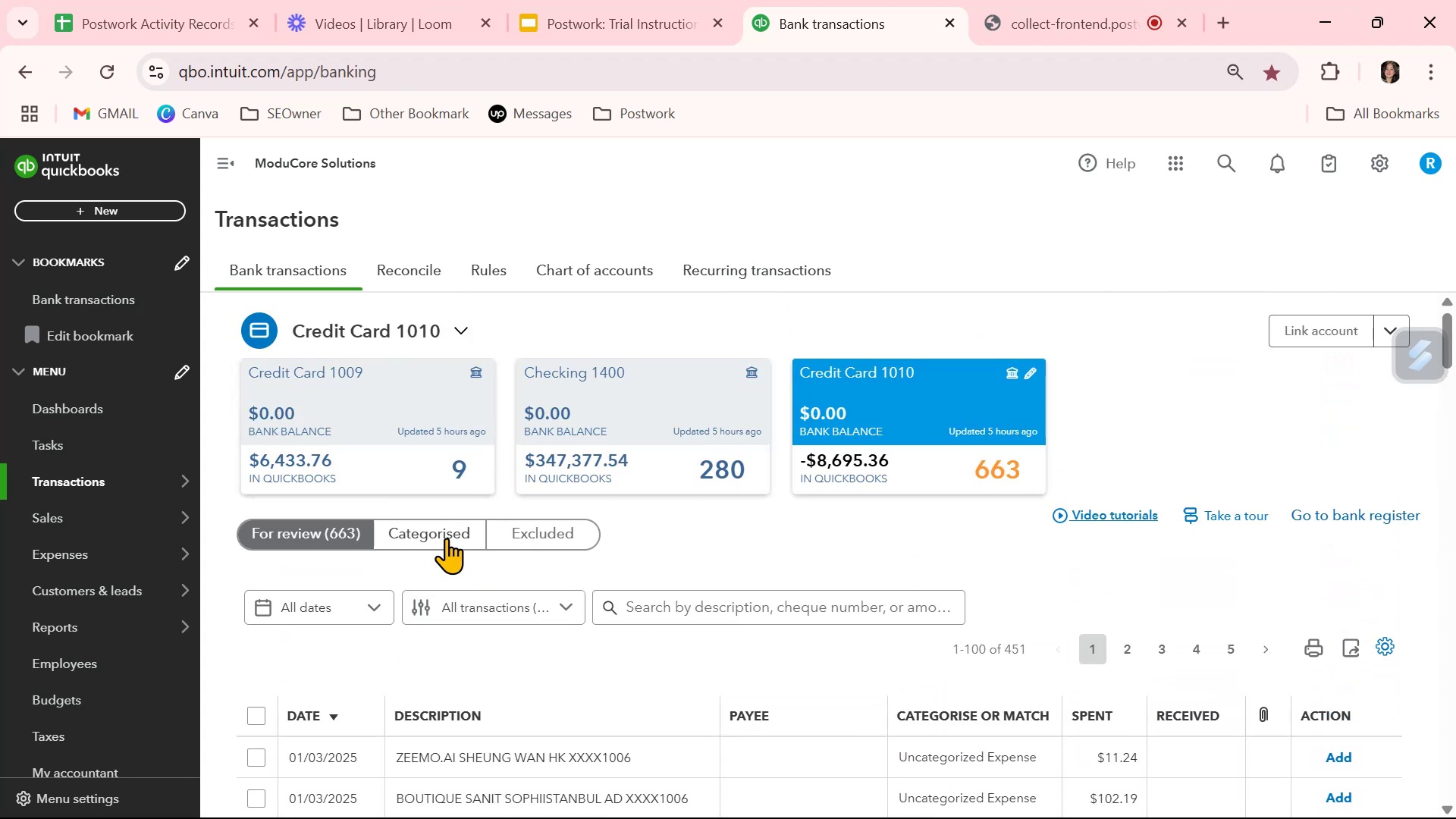 
left_click([447, 535])
 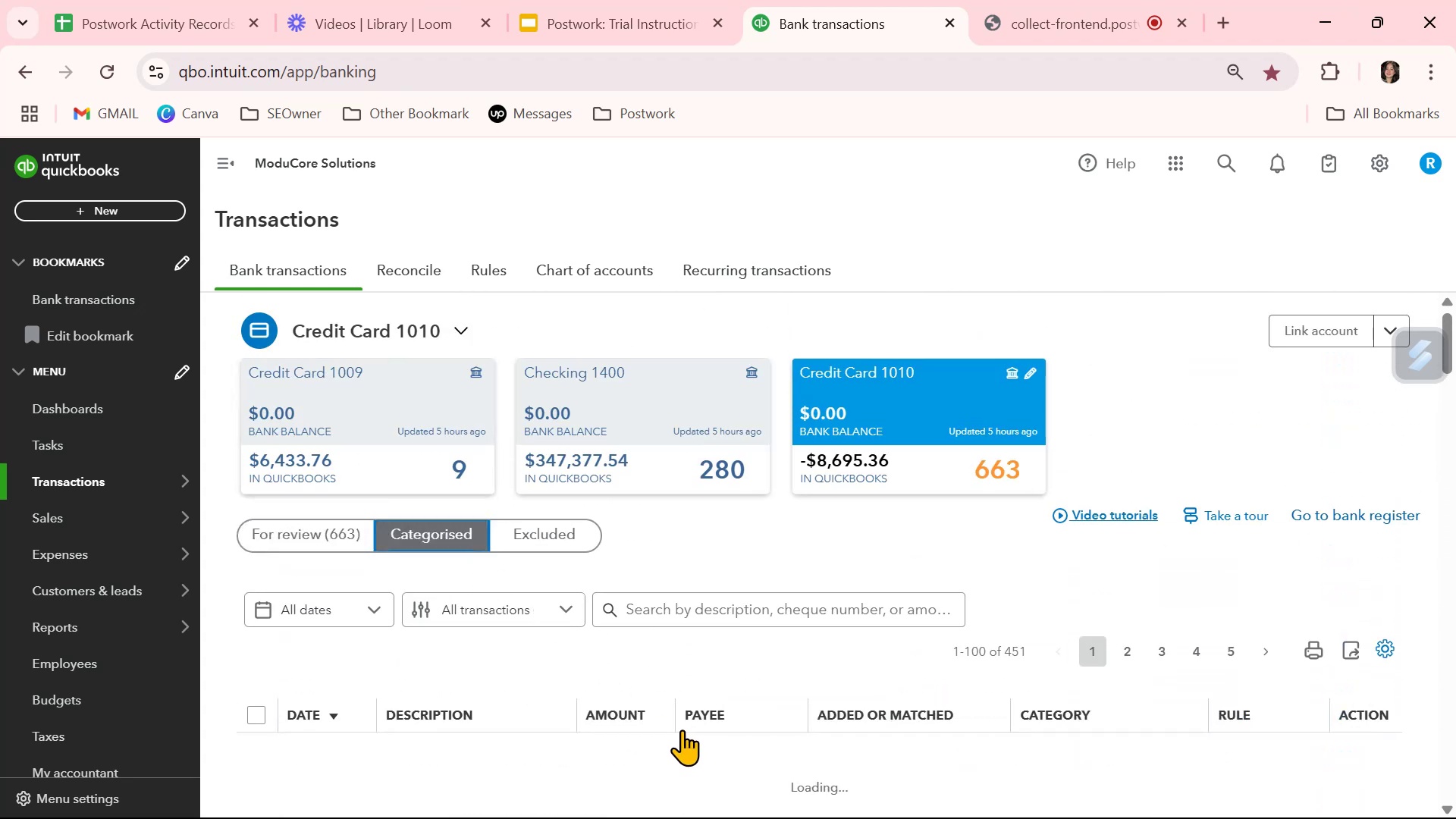 
scroll: coordinate [677, 729], scroll_direction: down, amount: 3.0
 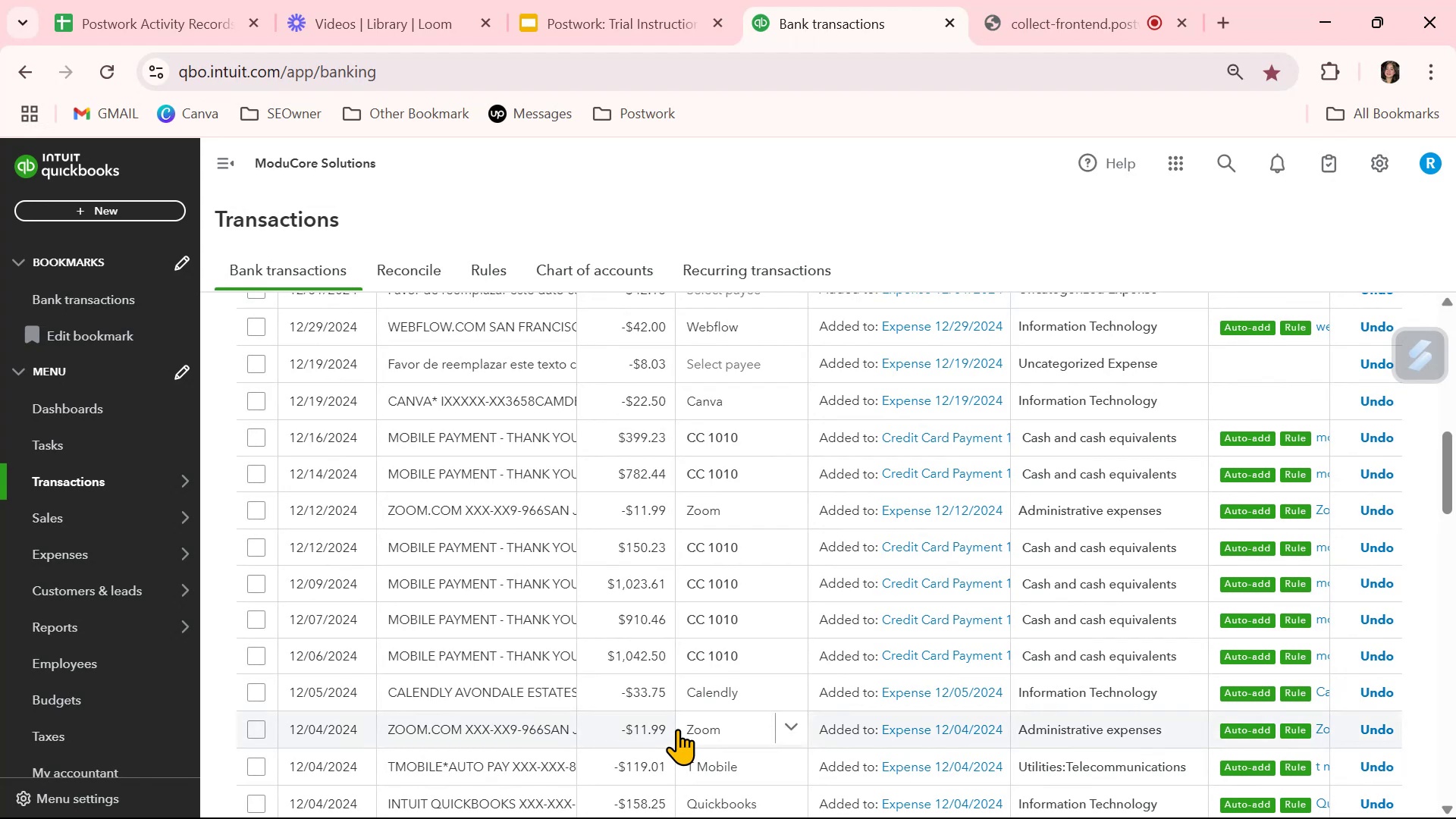 
scroll: coordinate [677, 729], scroll_direction: up, amount: 9.0
 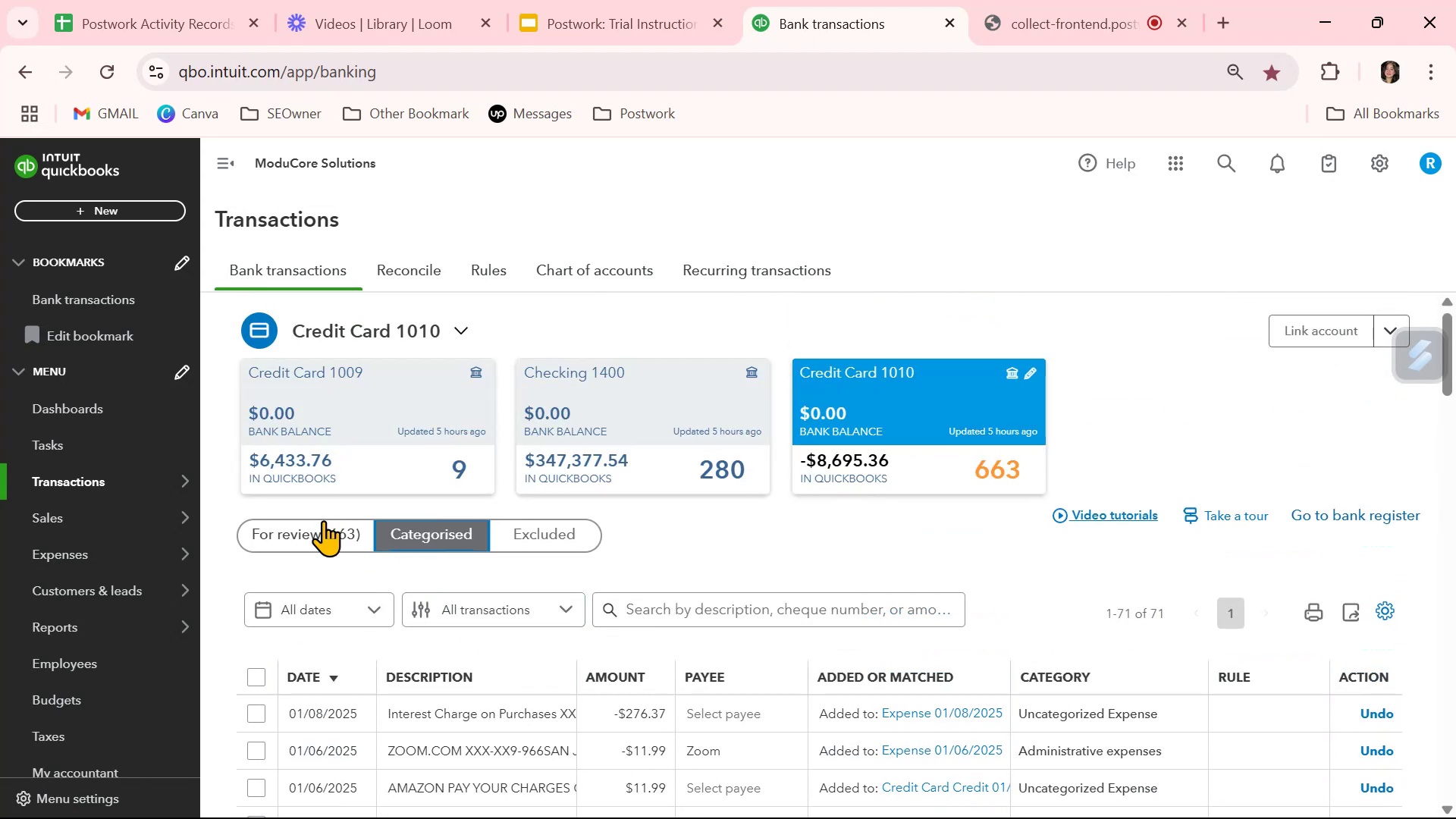 
left_click([322, 528])
 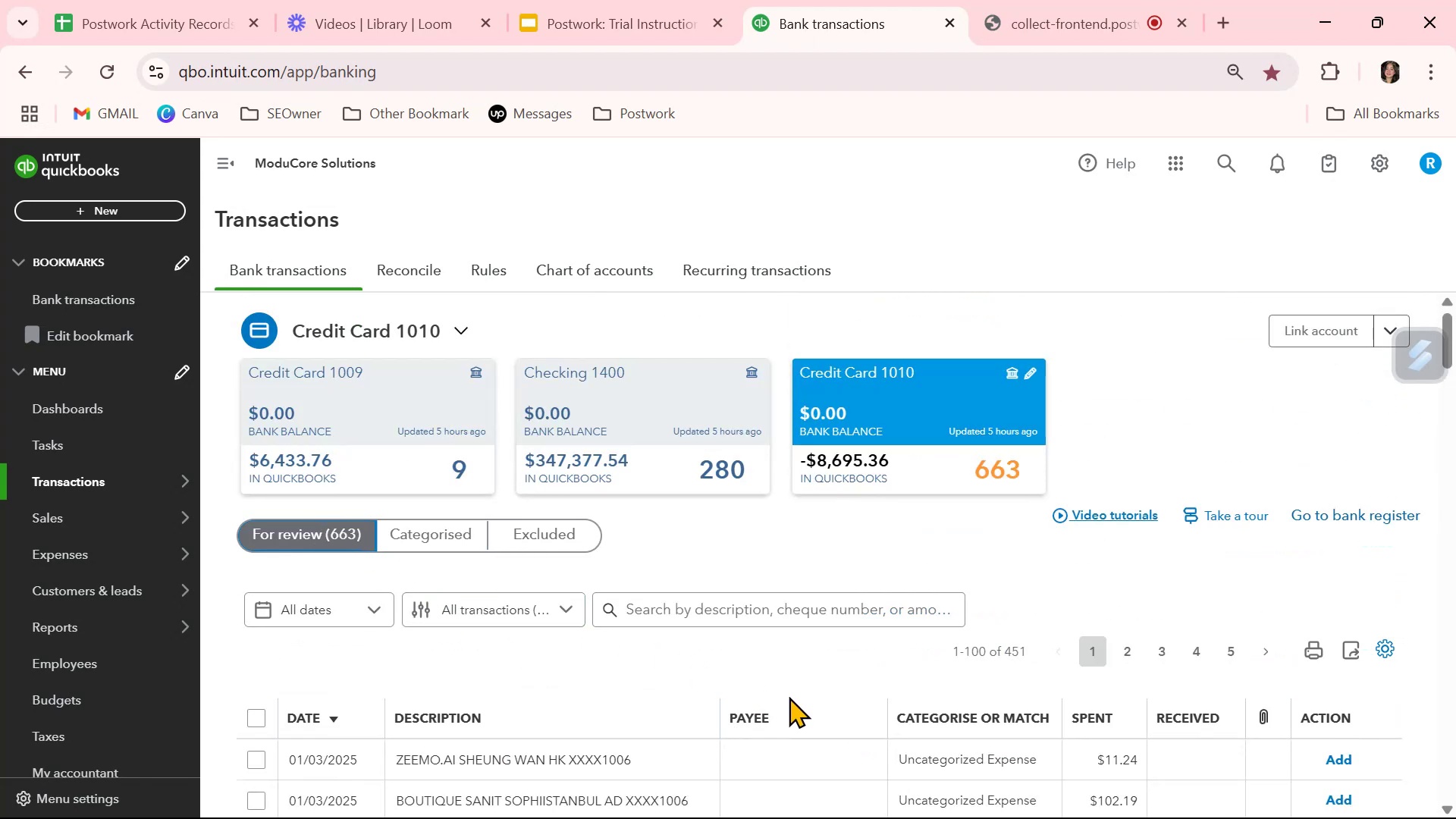 
scroll: coordinate [794, 739], scroll_direction: down, amount: 4.0
 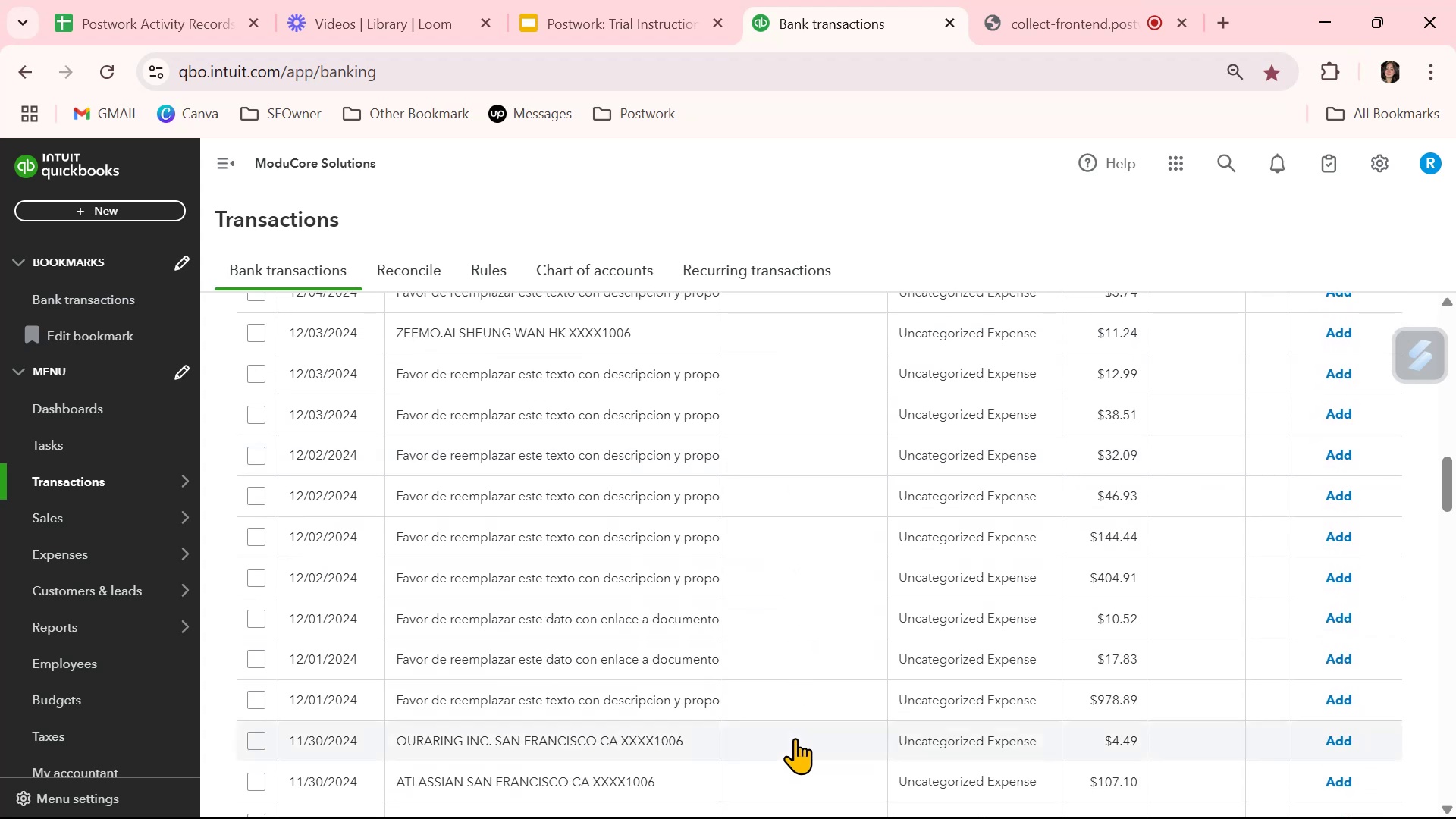 
scroll: coordinate [521, 560], scroll_direction: up, amount: 10.0
 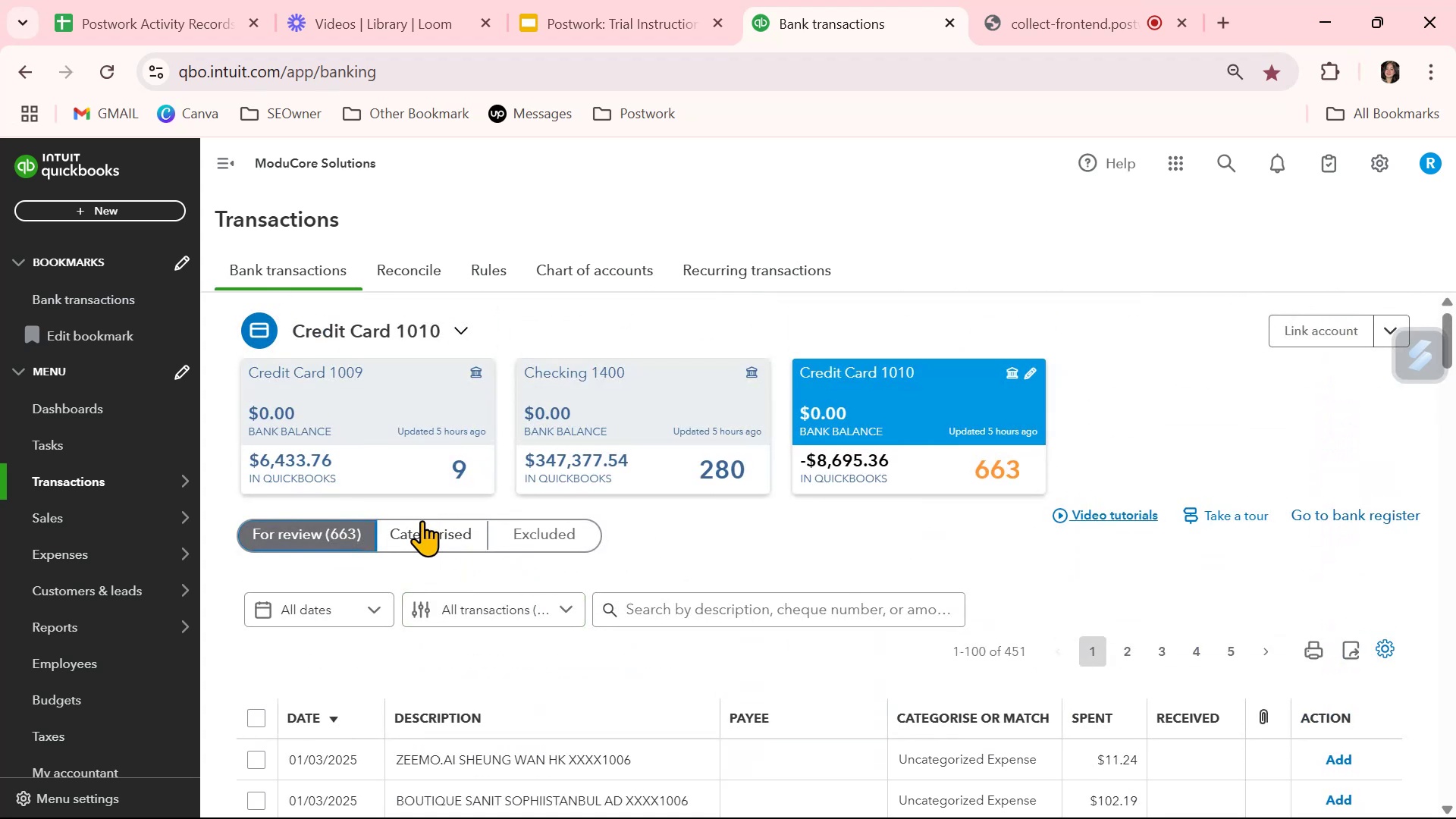 
left_click([422, 520])
 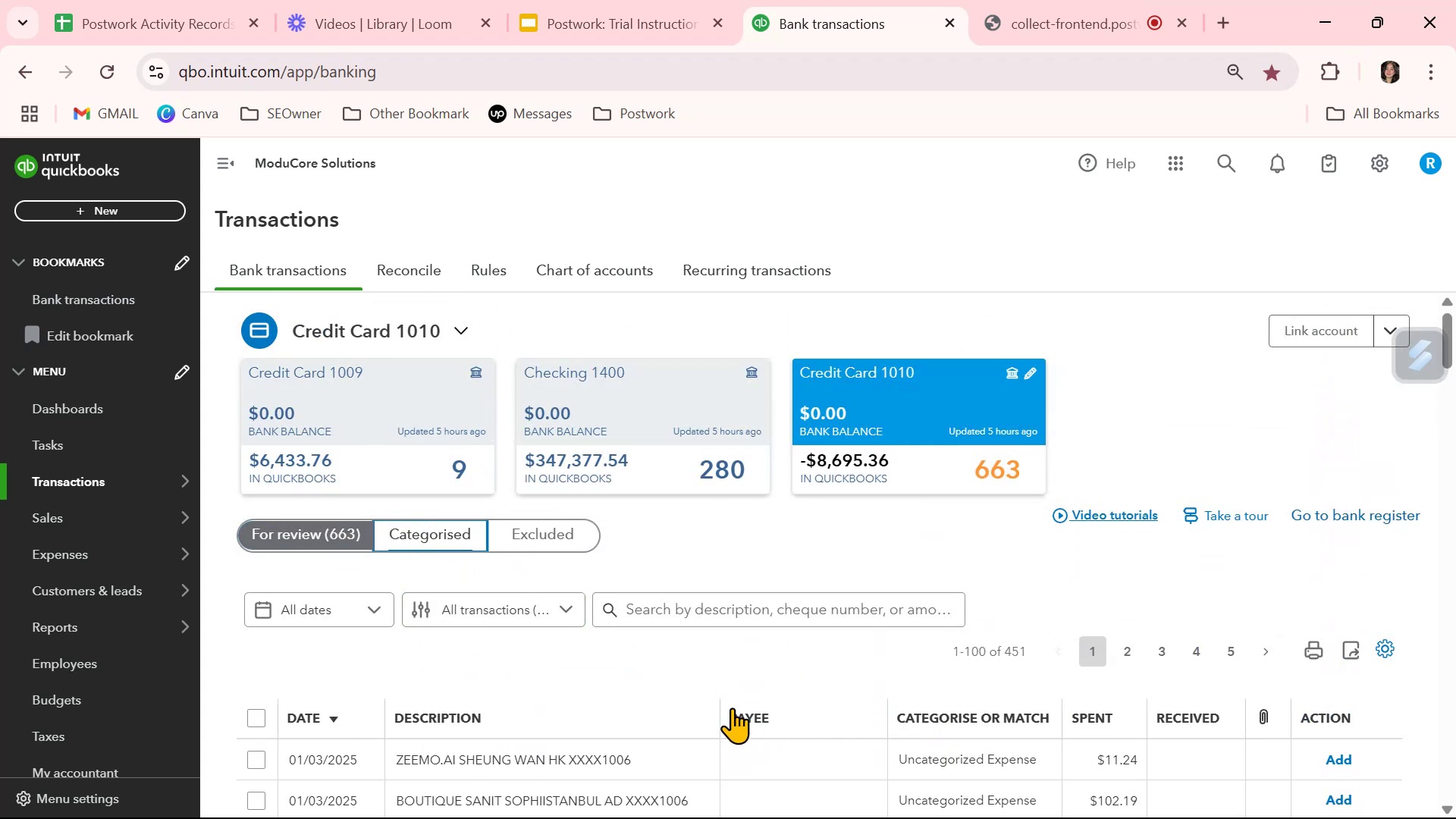 
scroll: coordinate [731, 708], scroll_direction: down, amount: 2.0
 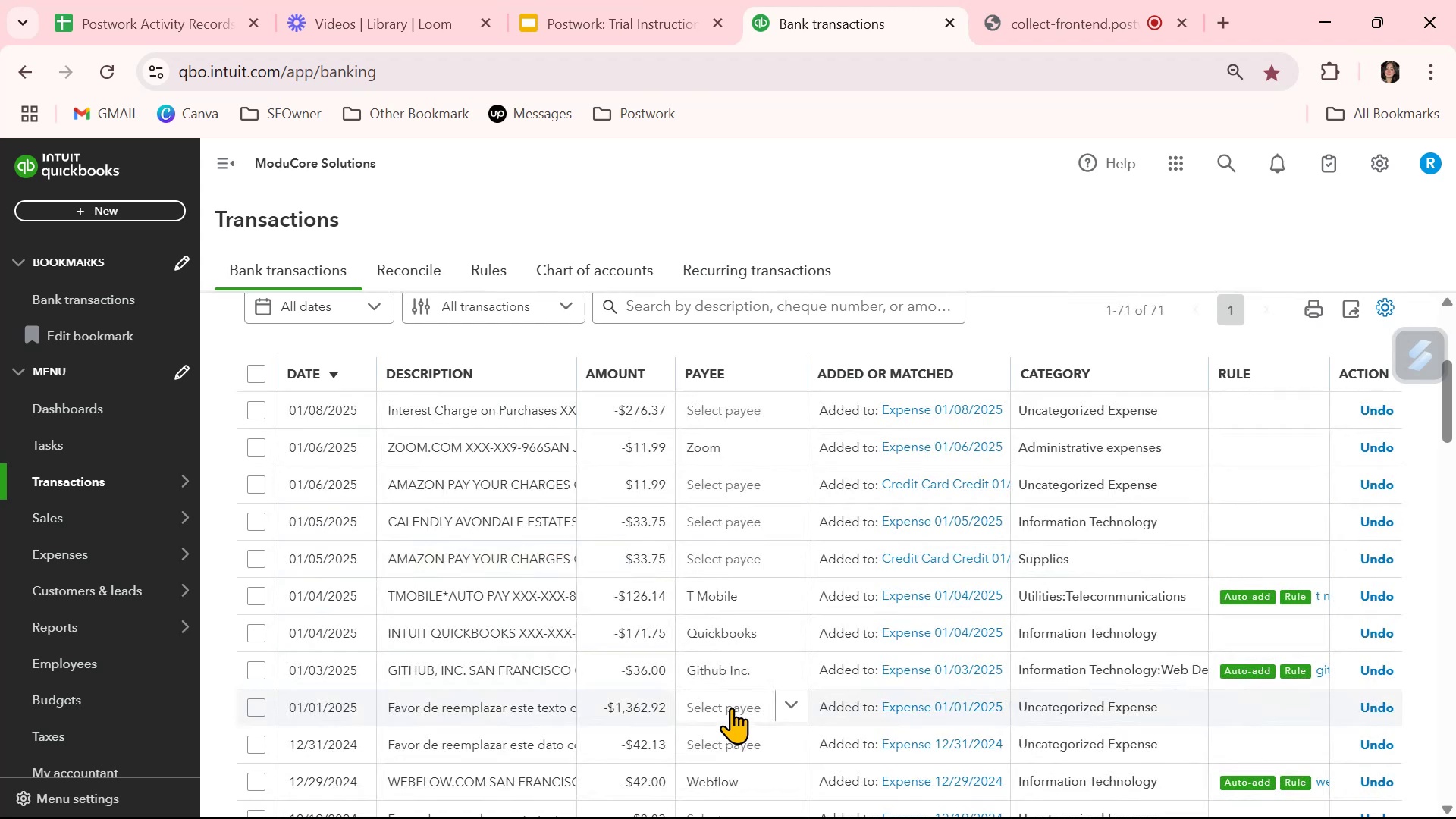 
wait(6.02)
 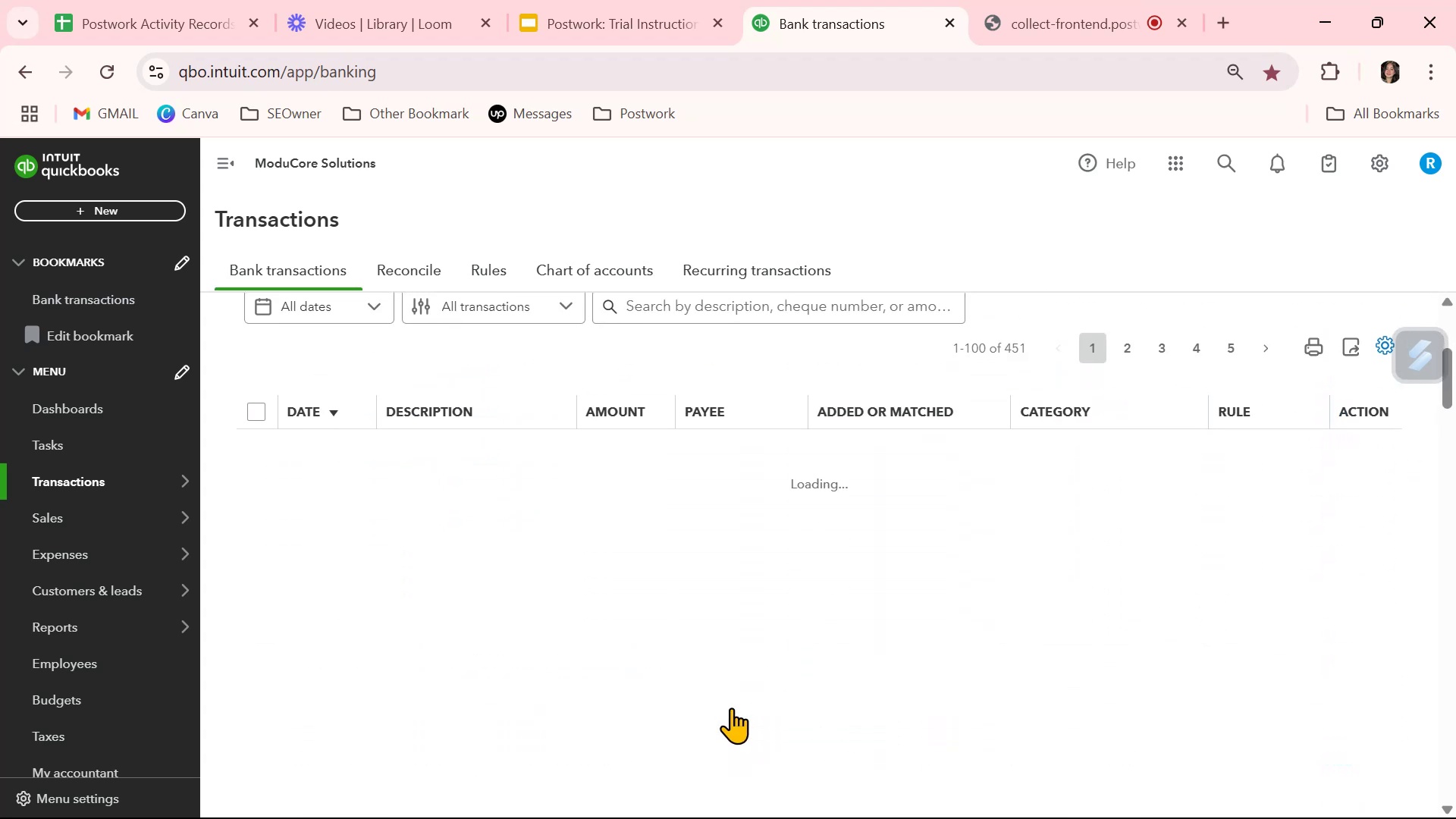 
scroll: coordinate [560, 560], scroll_direction: up, amount: 1.0
 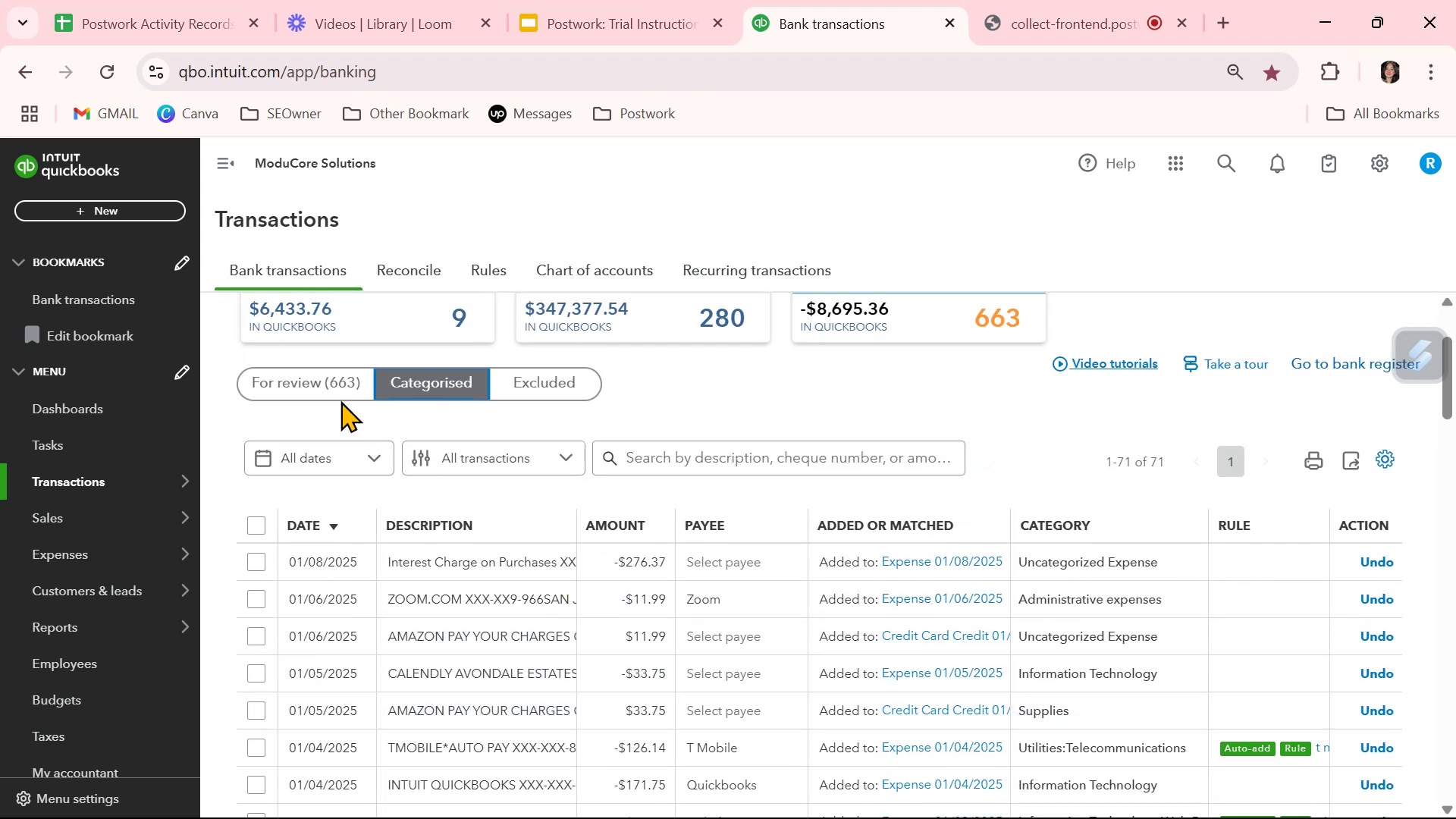 
left_click([337, 392])
 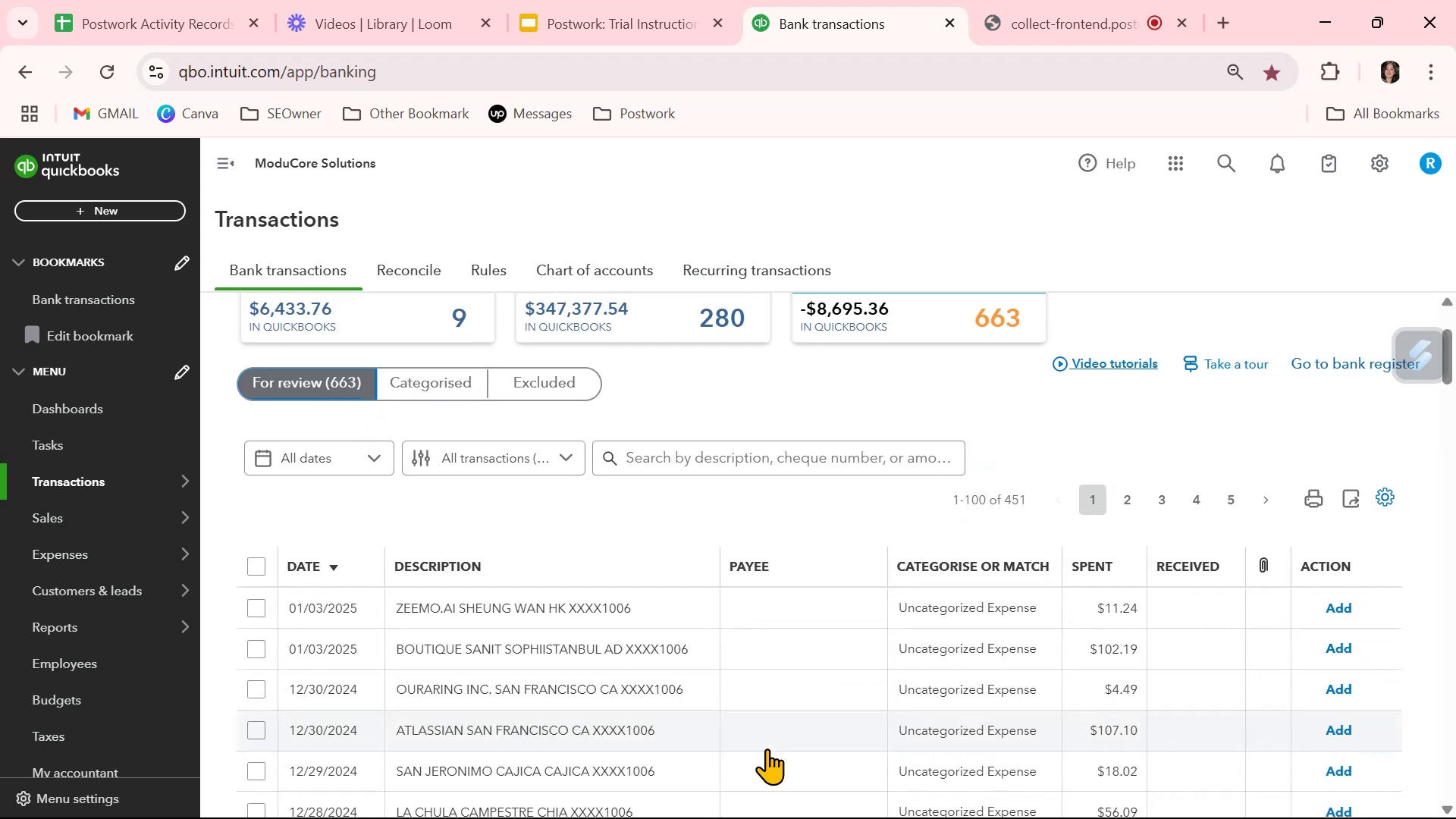 
scroll: coordinate [776, 745], scroll_direction: down, amount: 23.0
 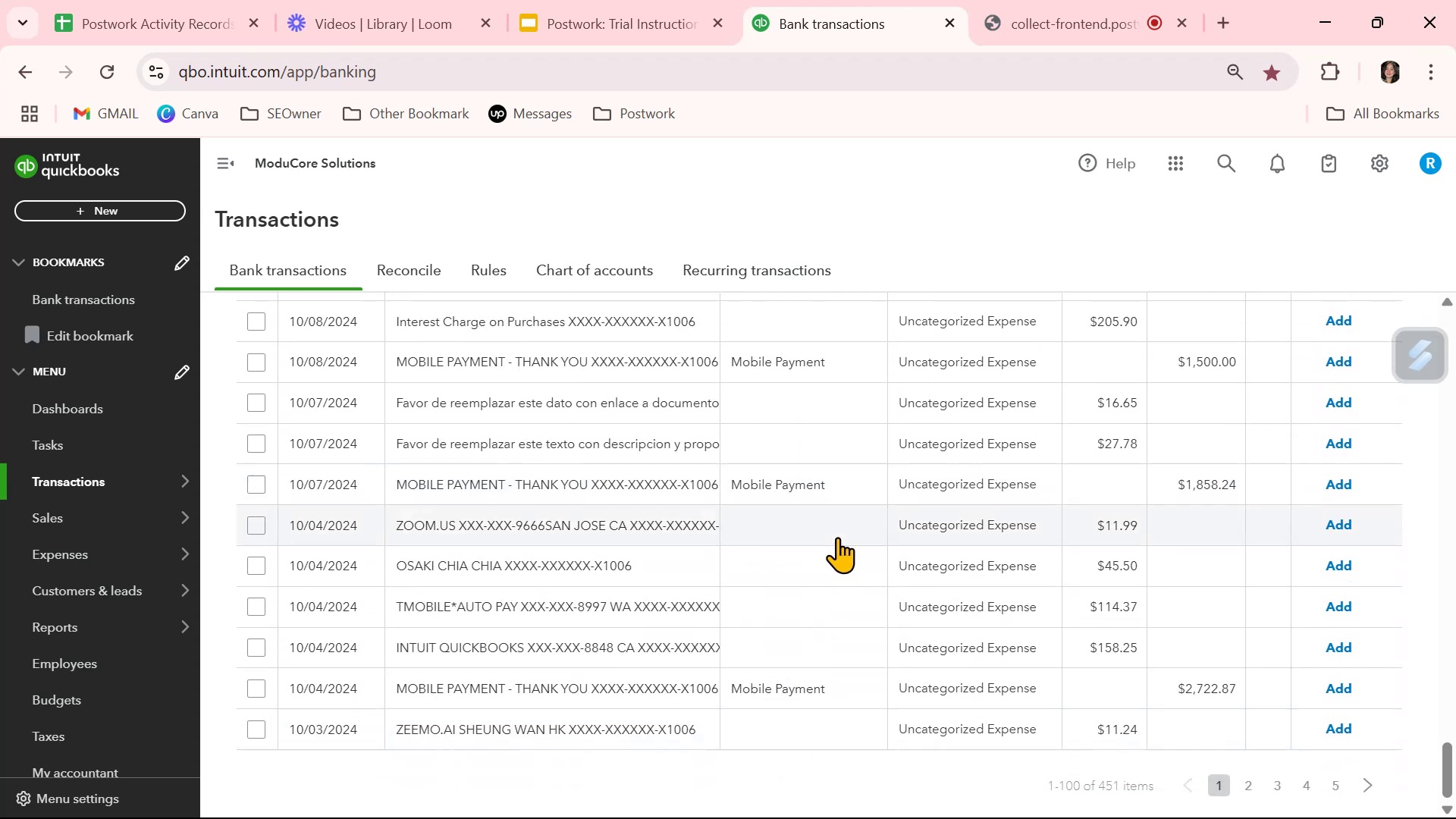 
left_click([836, 530])
 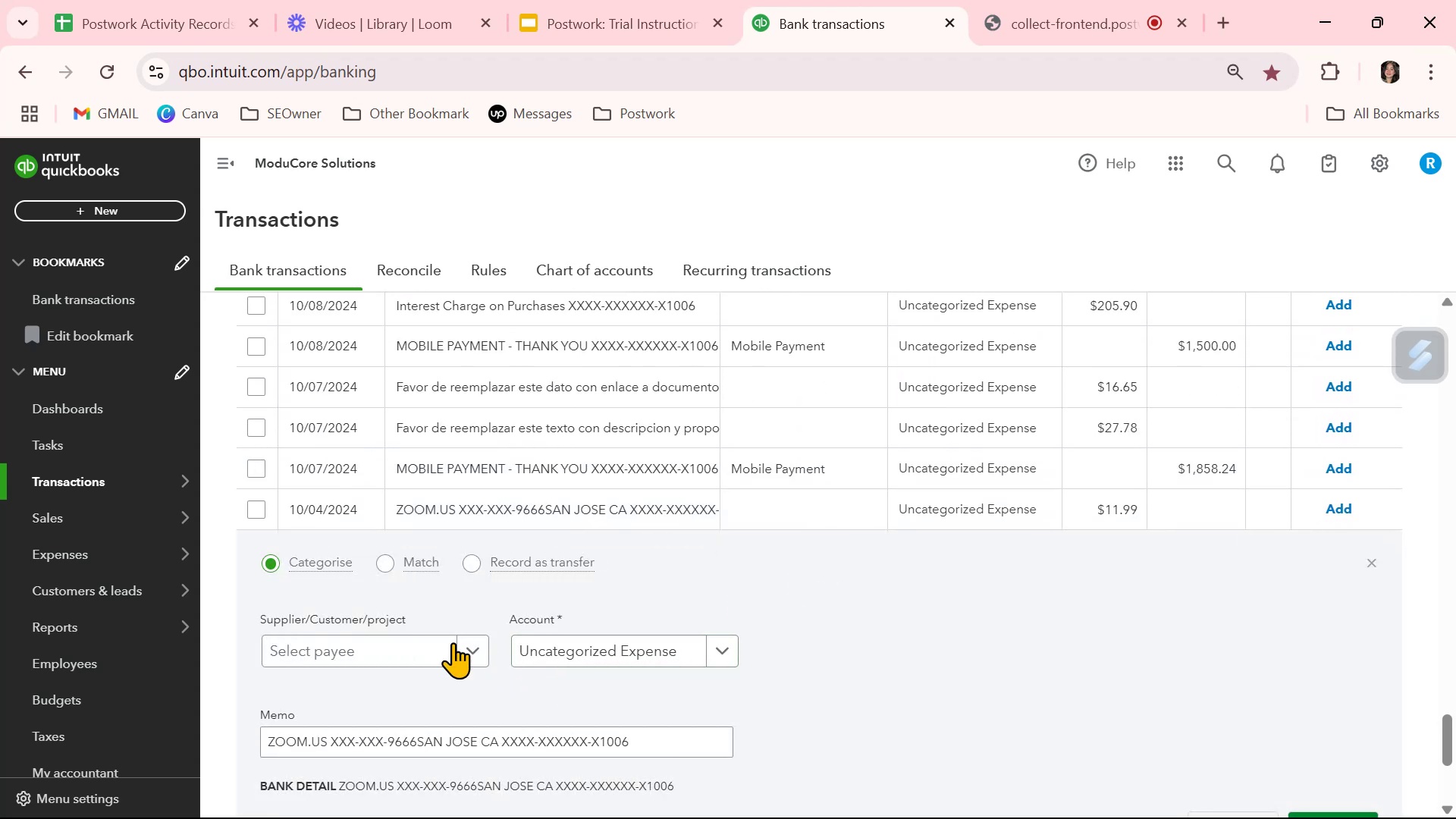 
left_click([408, 651])
 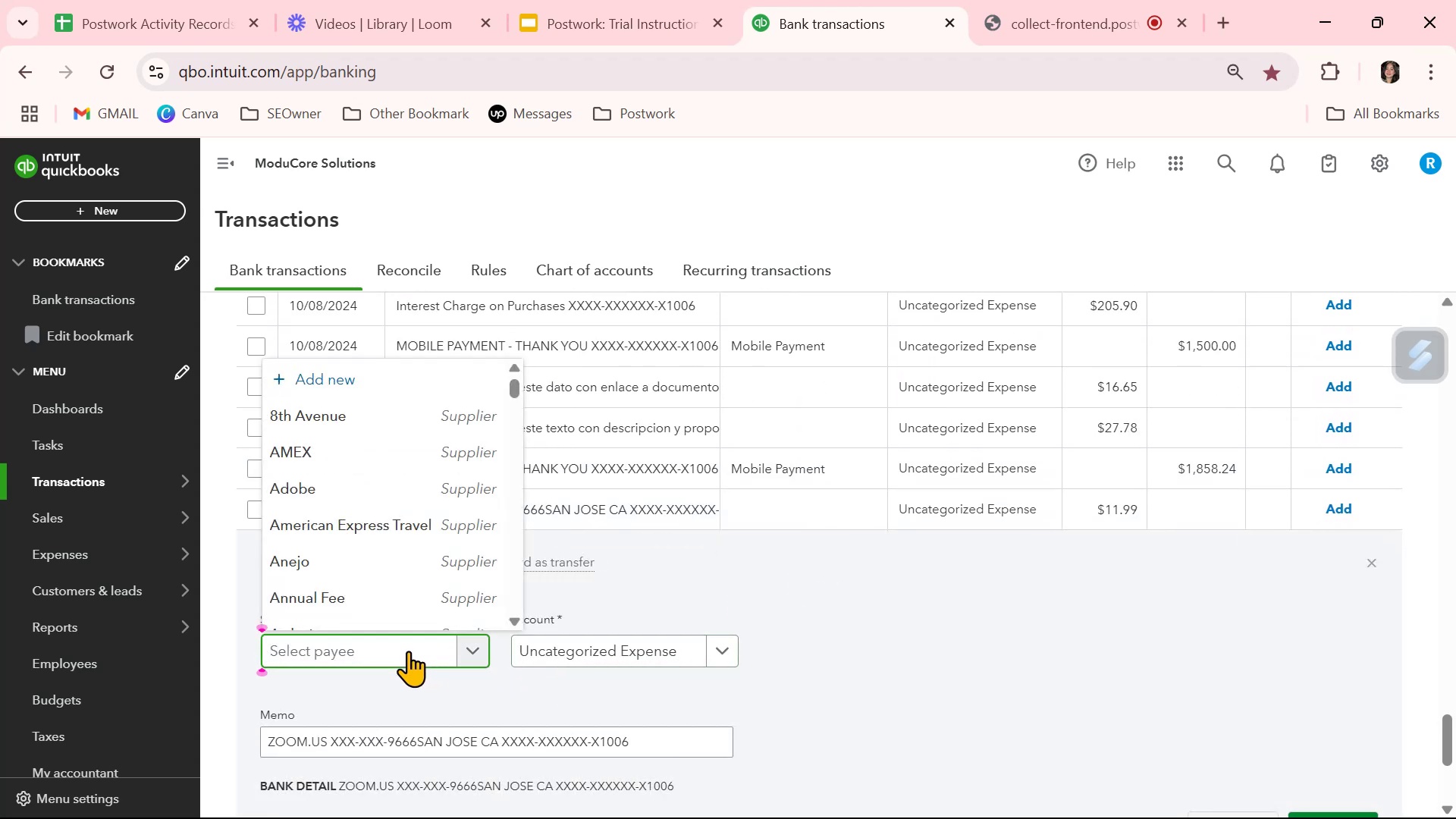 
type(zo)
 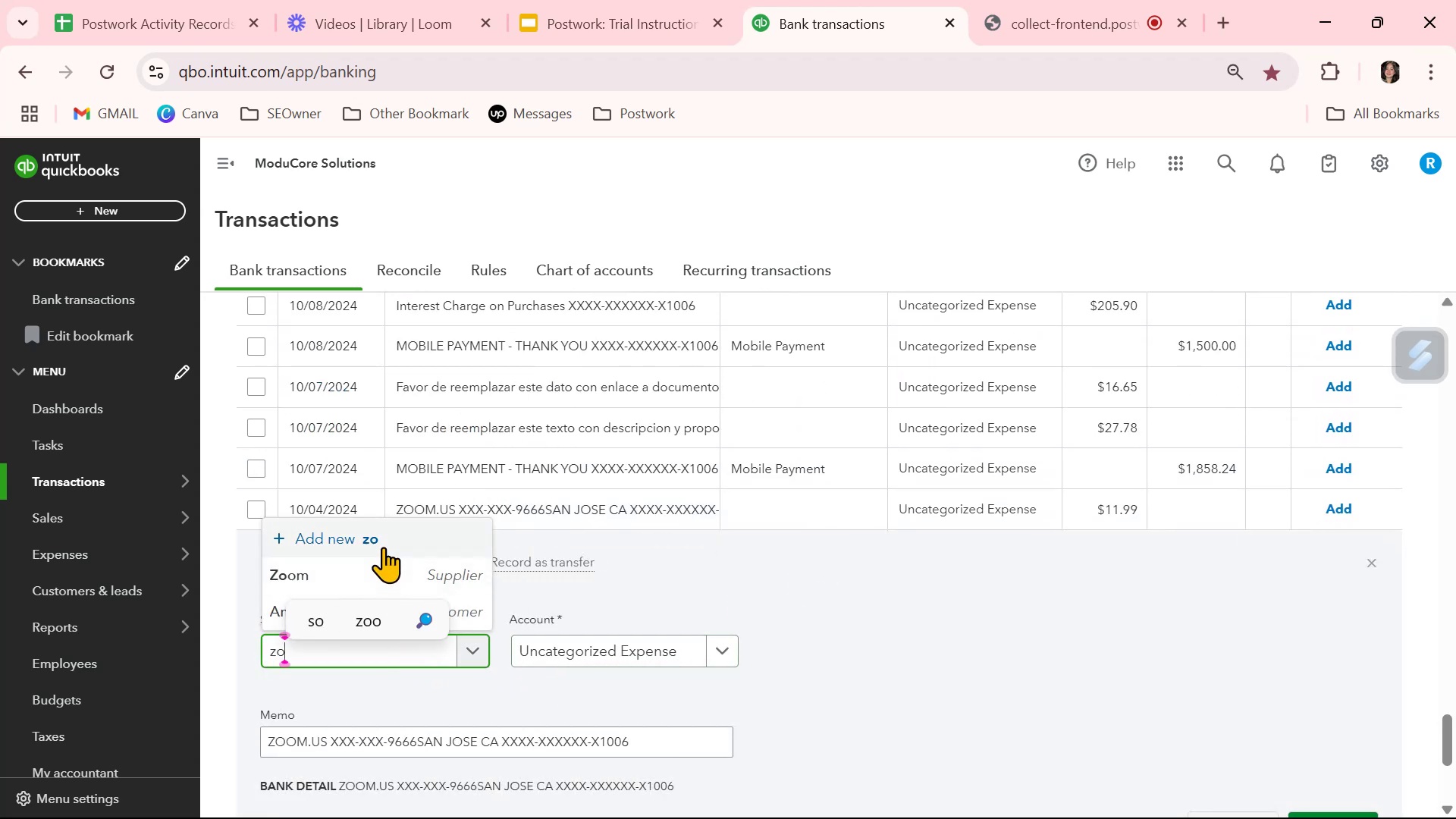 
left_click([341, 574])
 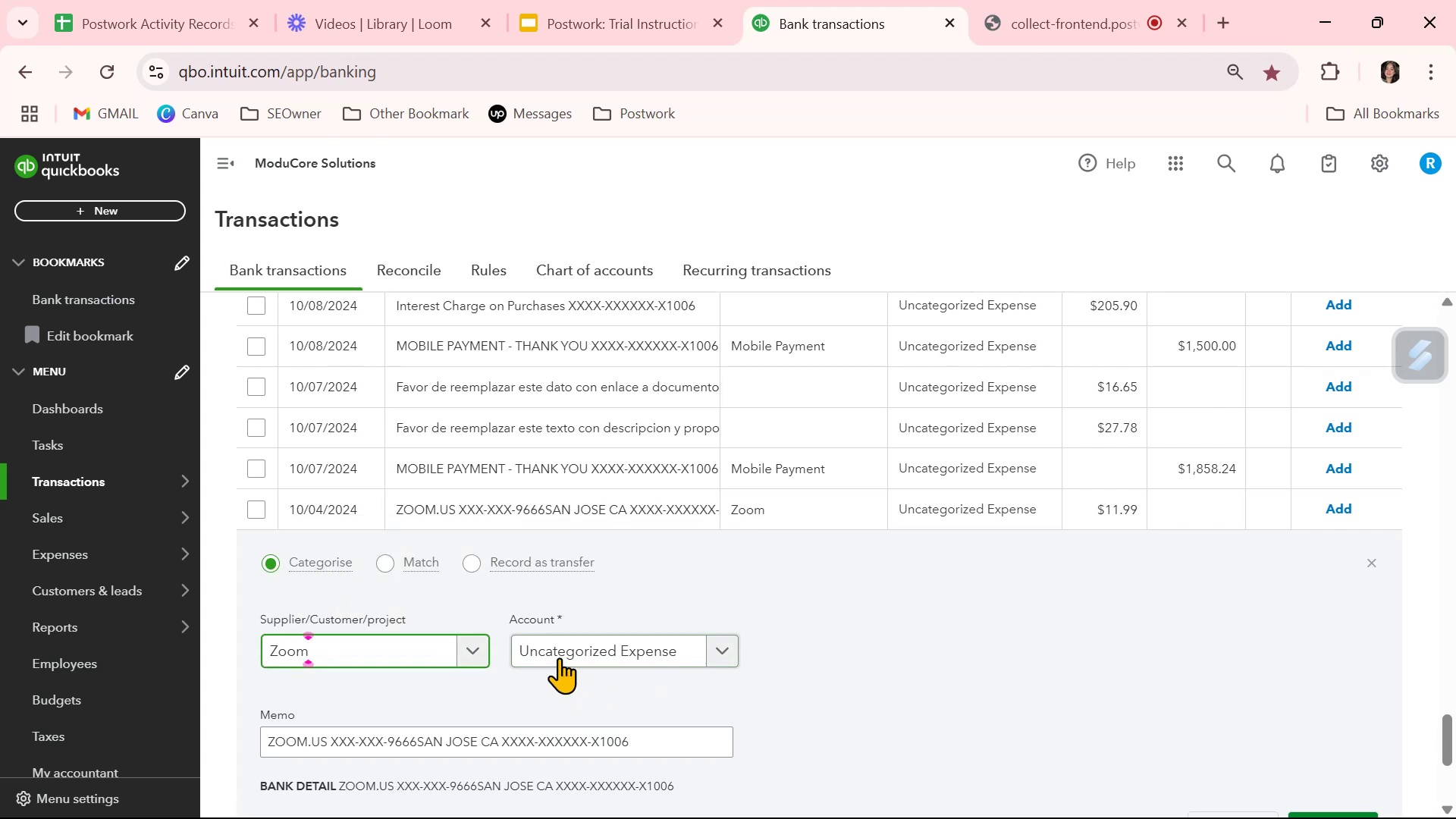 
left_click([559, 657])
 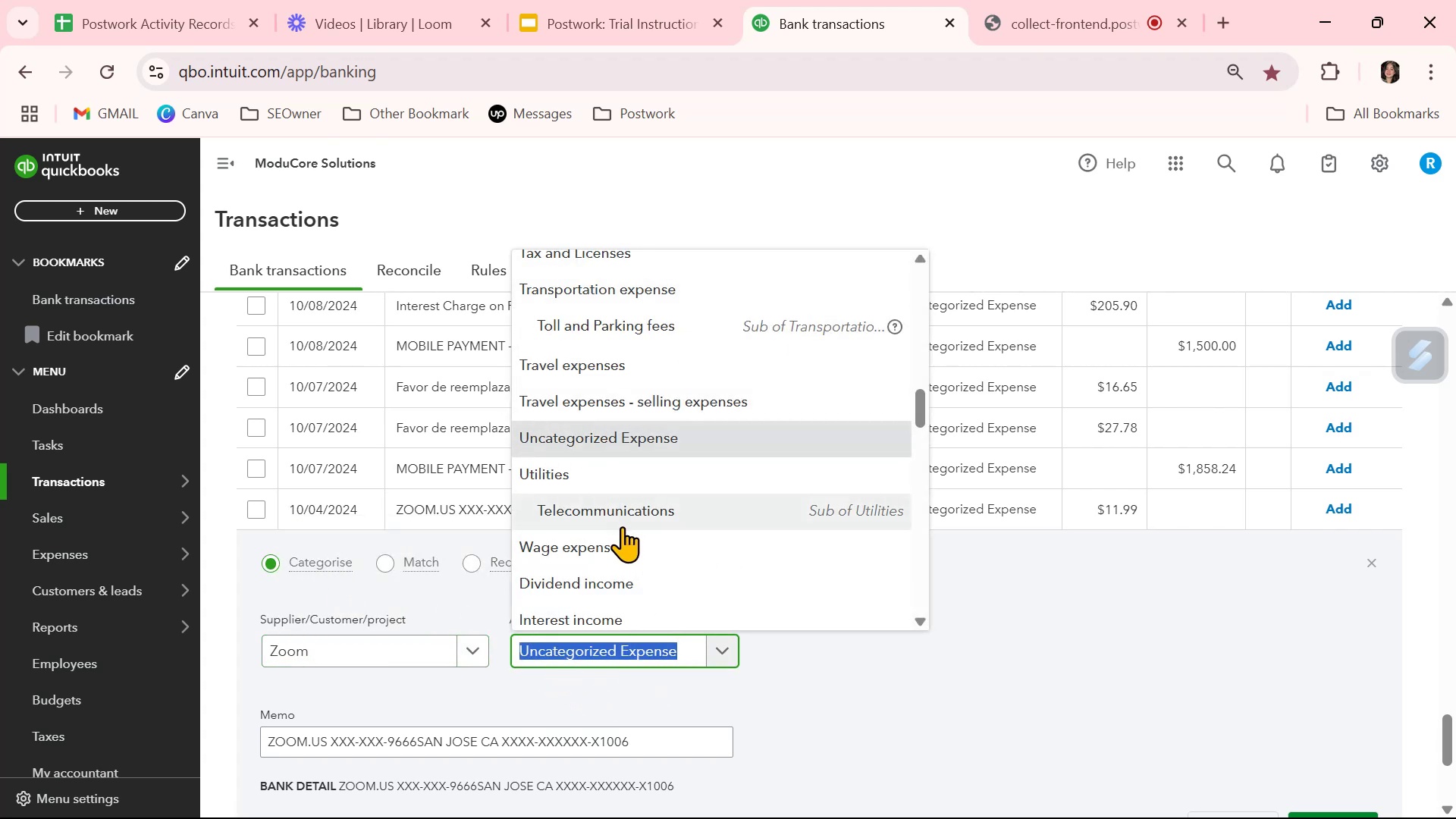 
type(admi)
 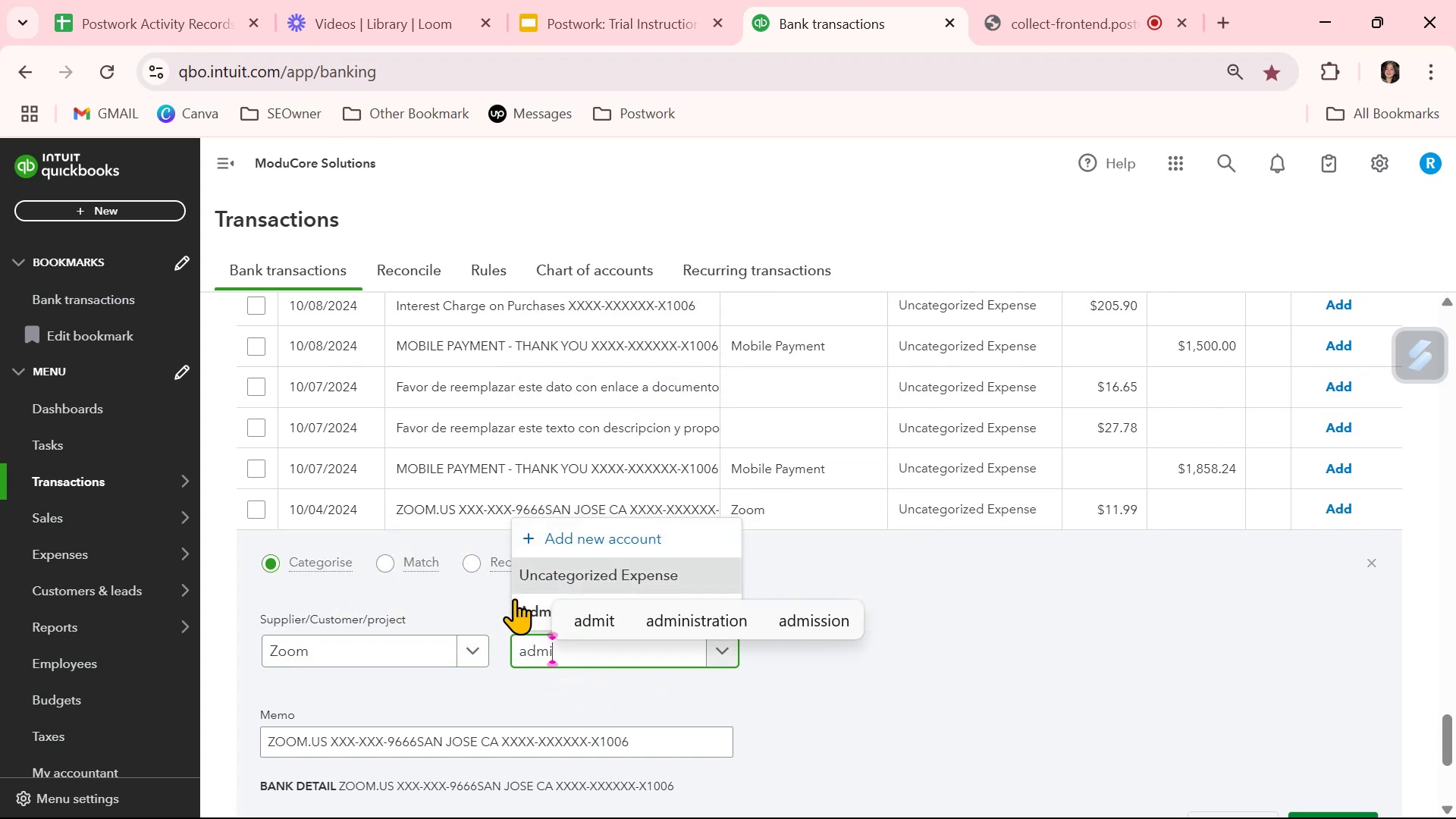 
left_click([531, 613])
 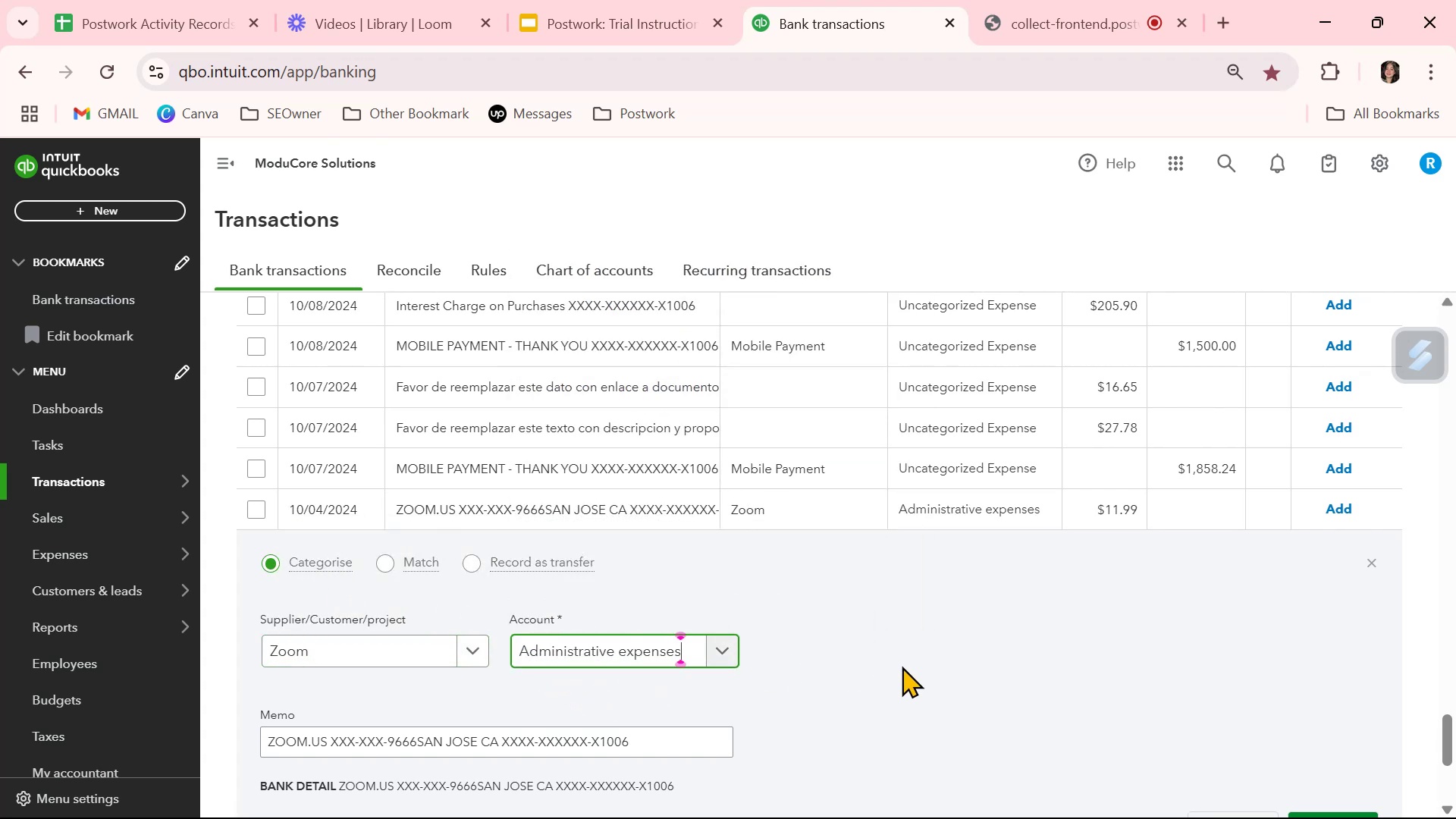 
left_click([908, 667])
 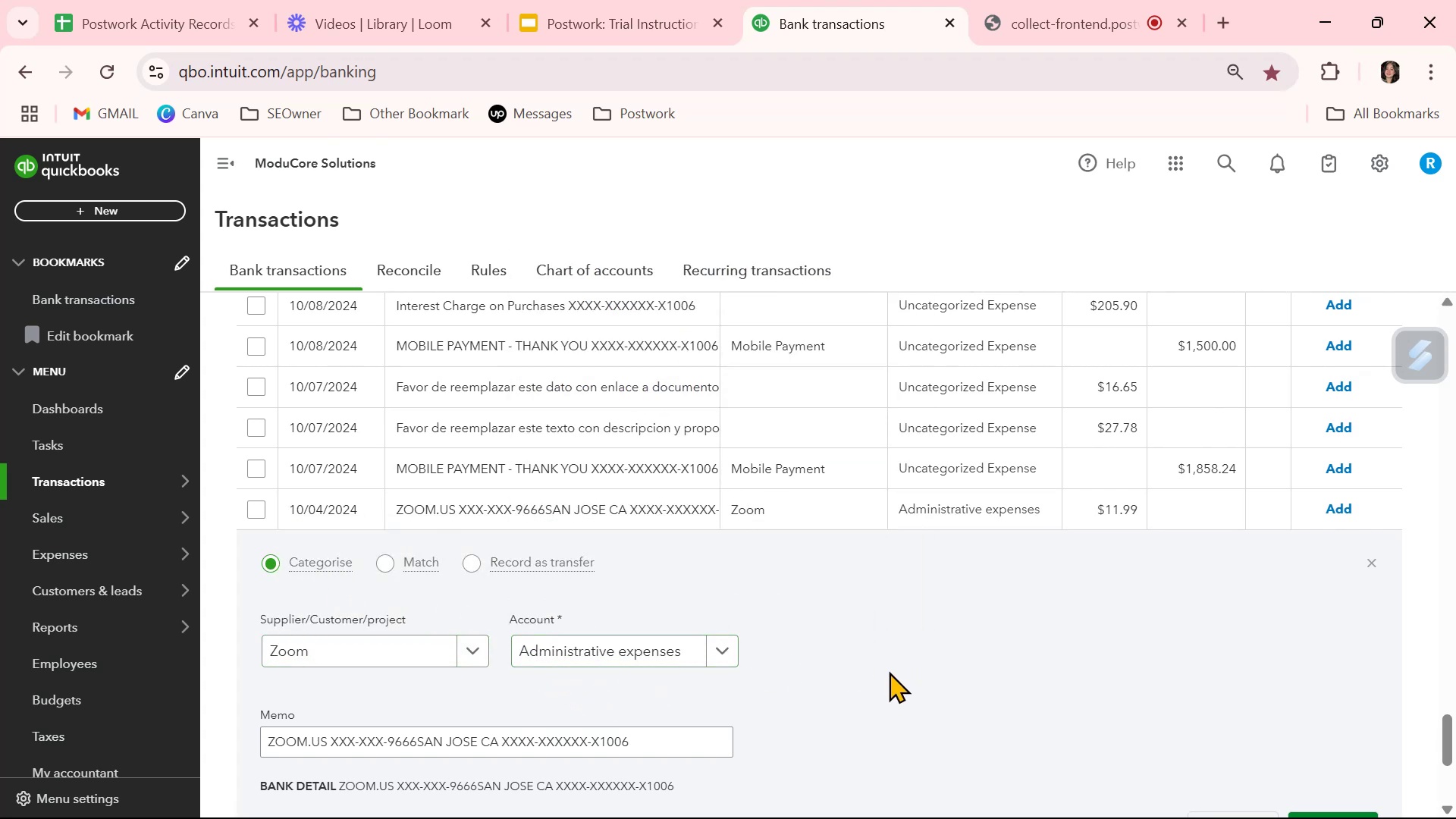 
scroll: coordinate [870, 678], scroll_direction: down, amount: 1.0
 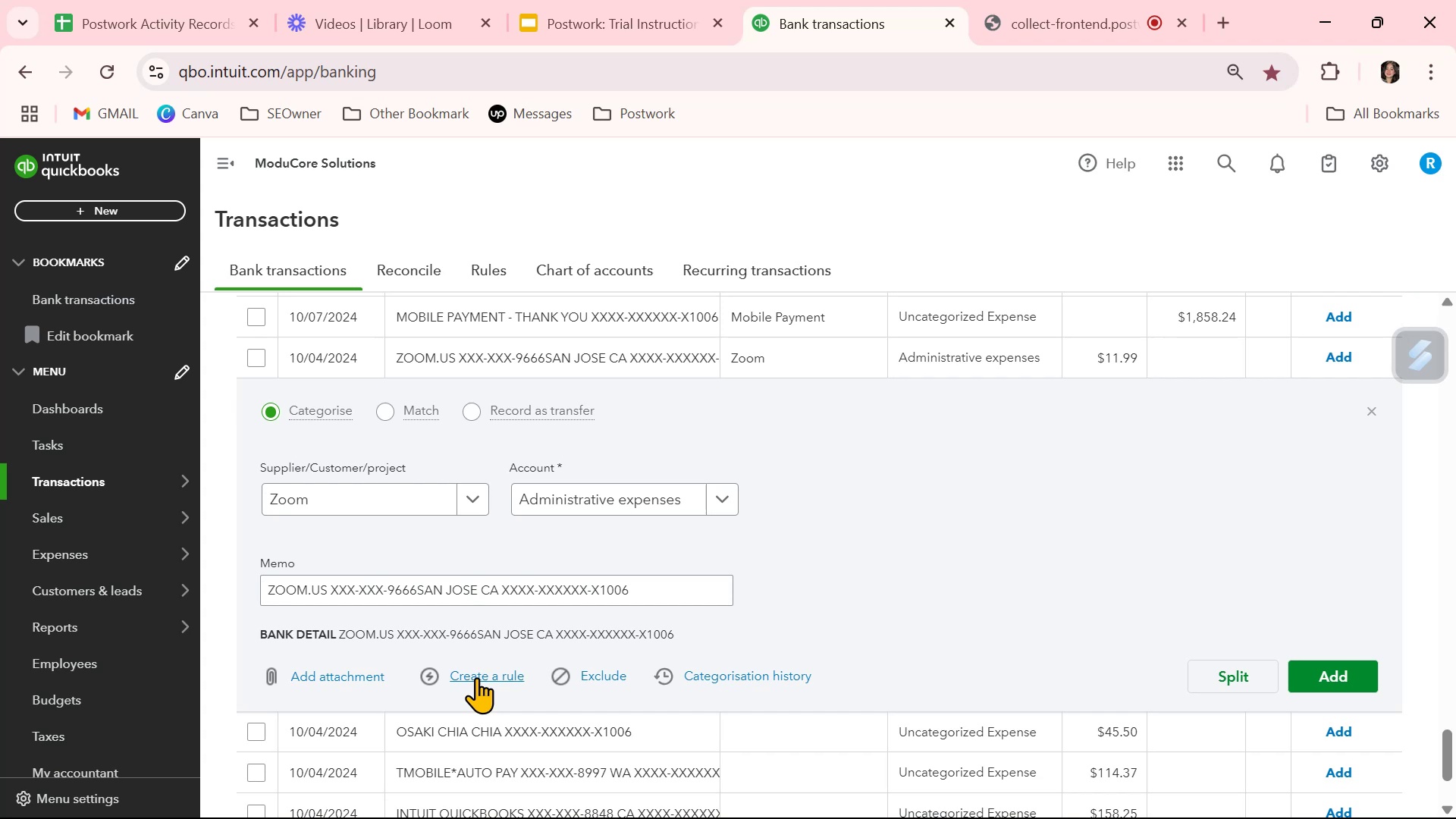 
left_click([476, 677])
 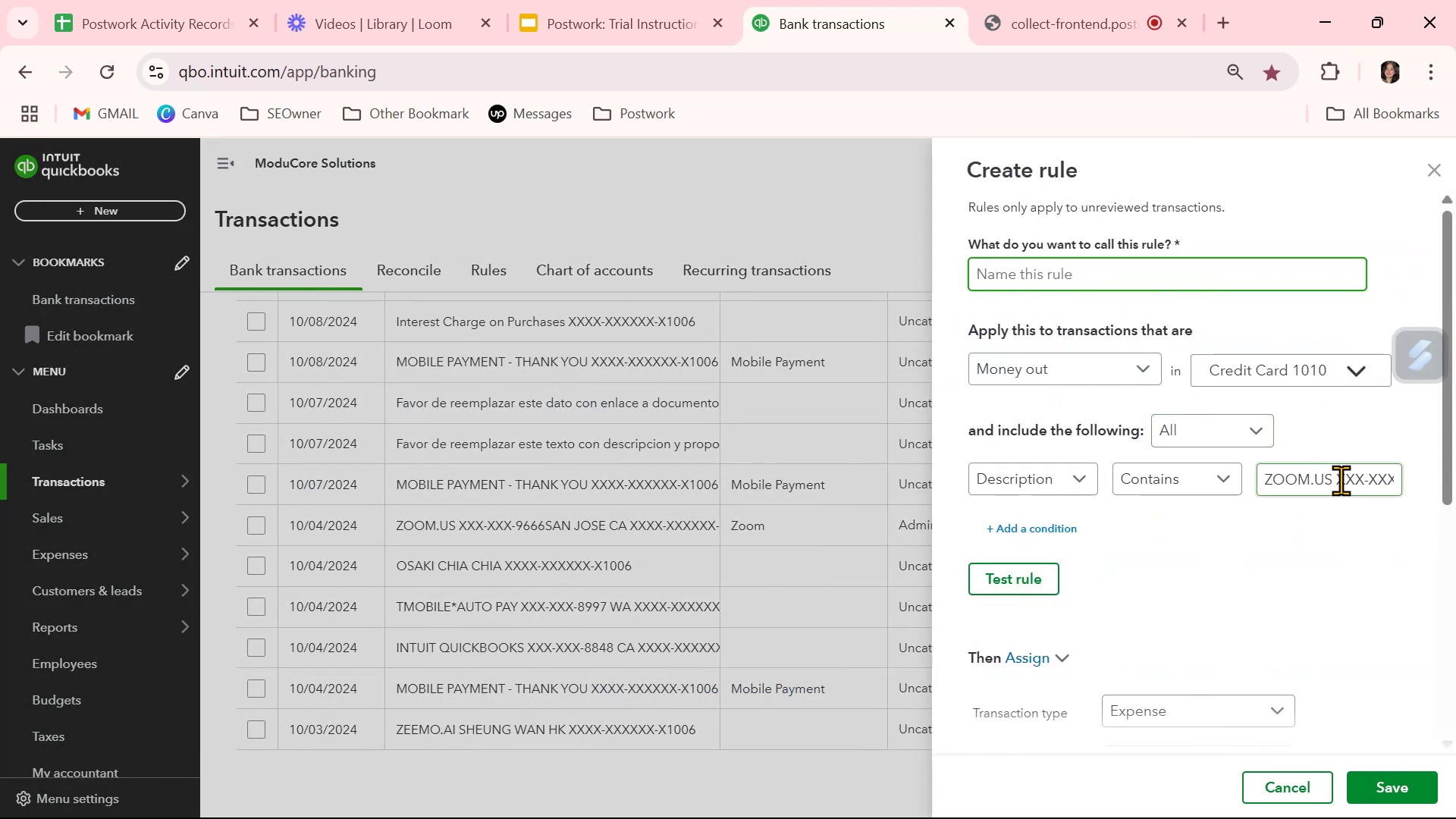 
left_click_drag(start_coordinate=[1337, 479], to_coordinate=[1455, 519])
 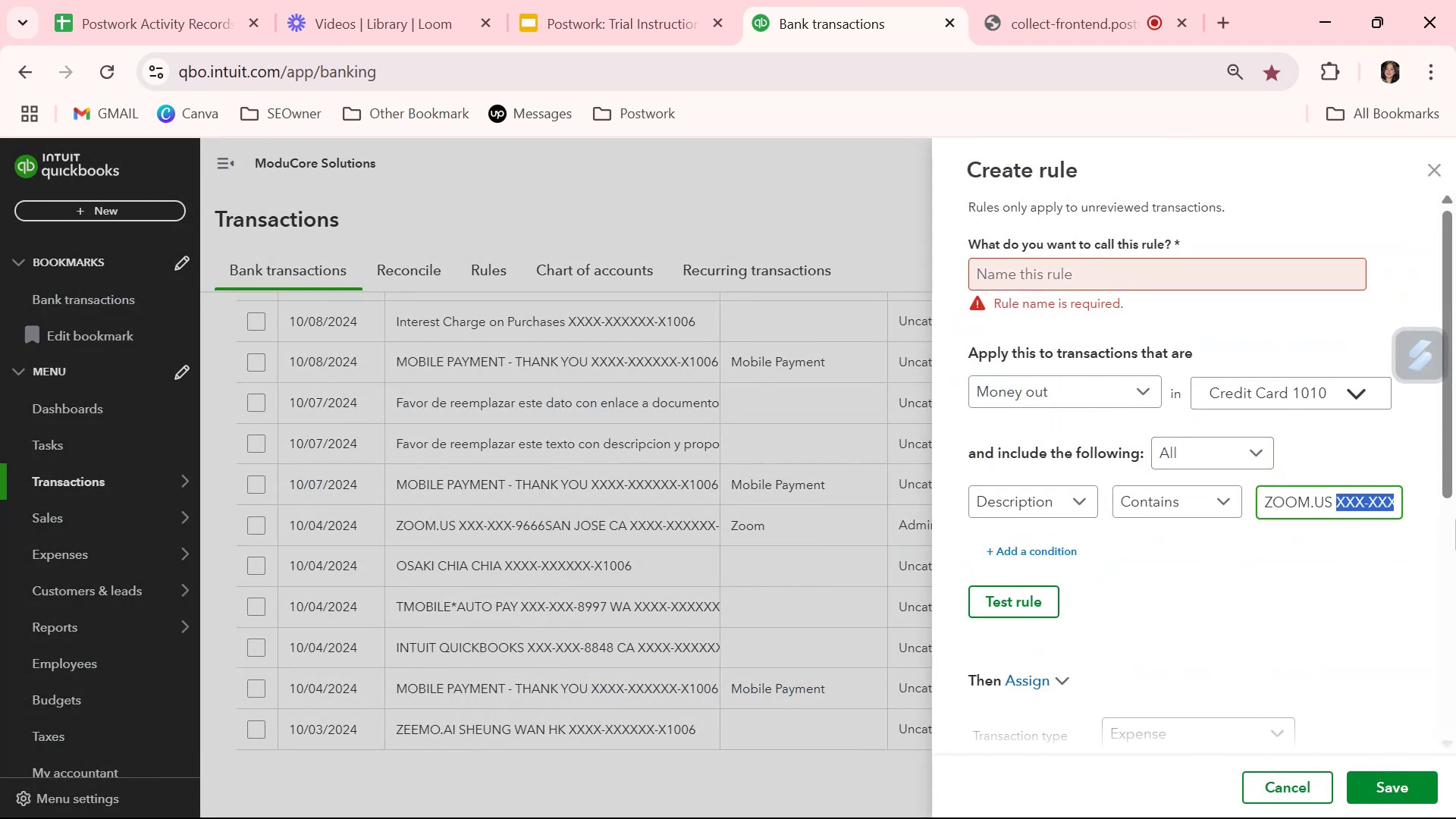 
key(Backspace)
 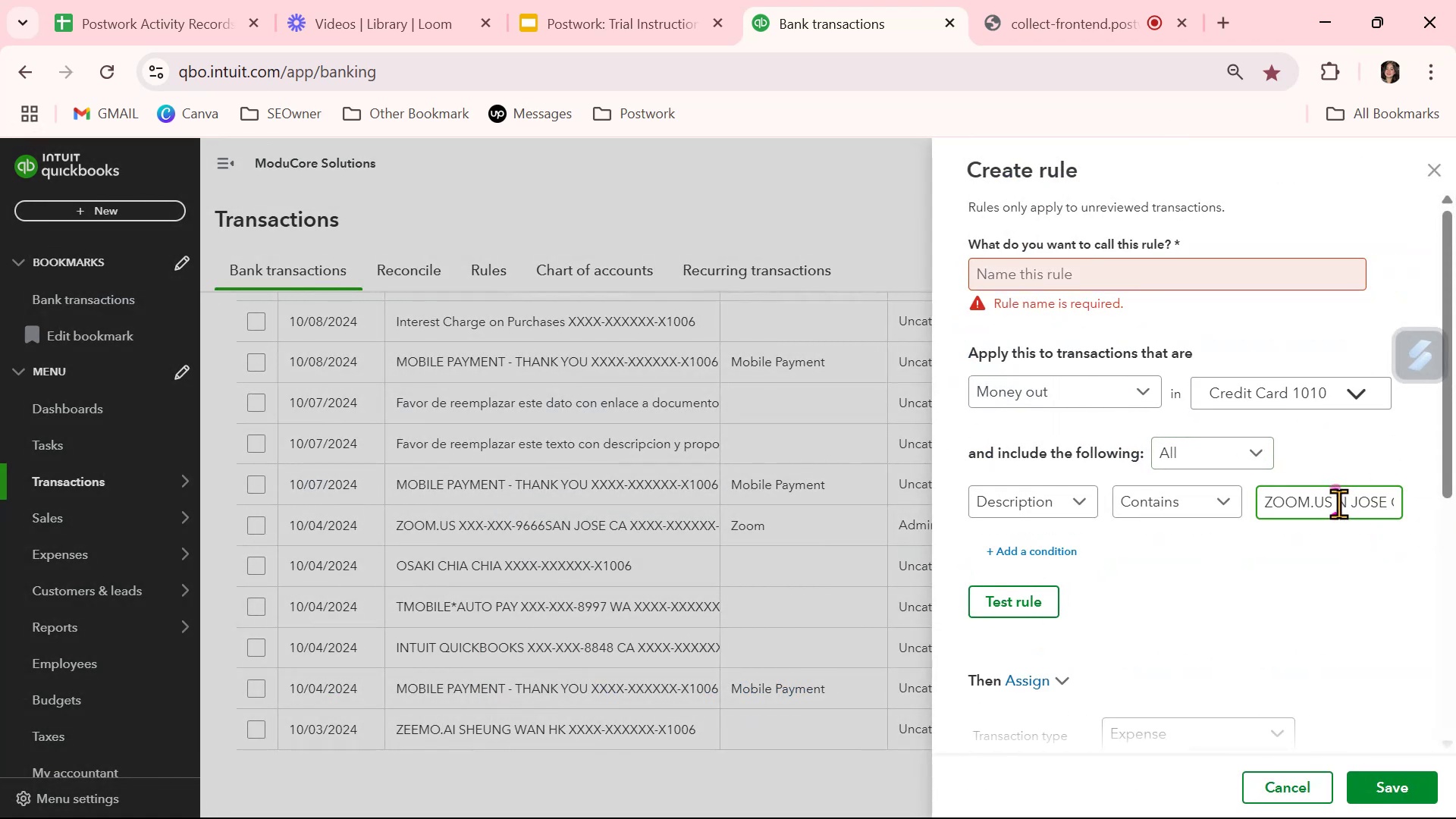 
double_click([1338, 504])
 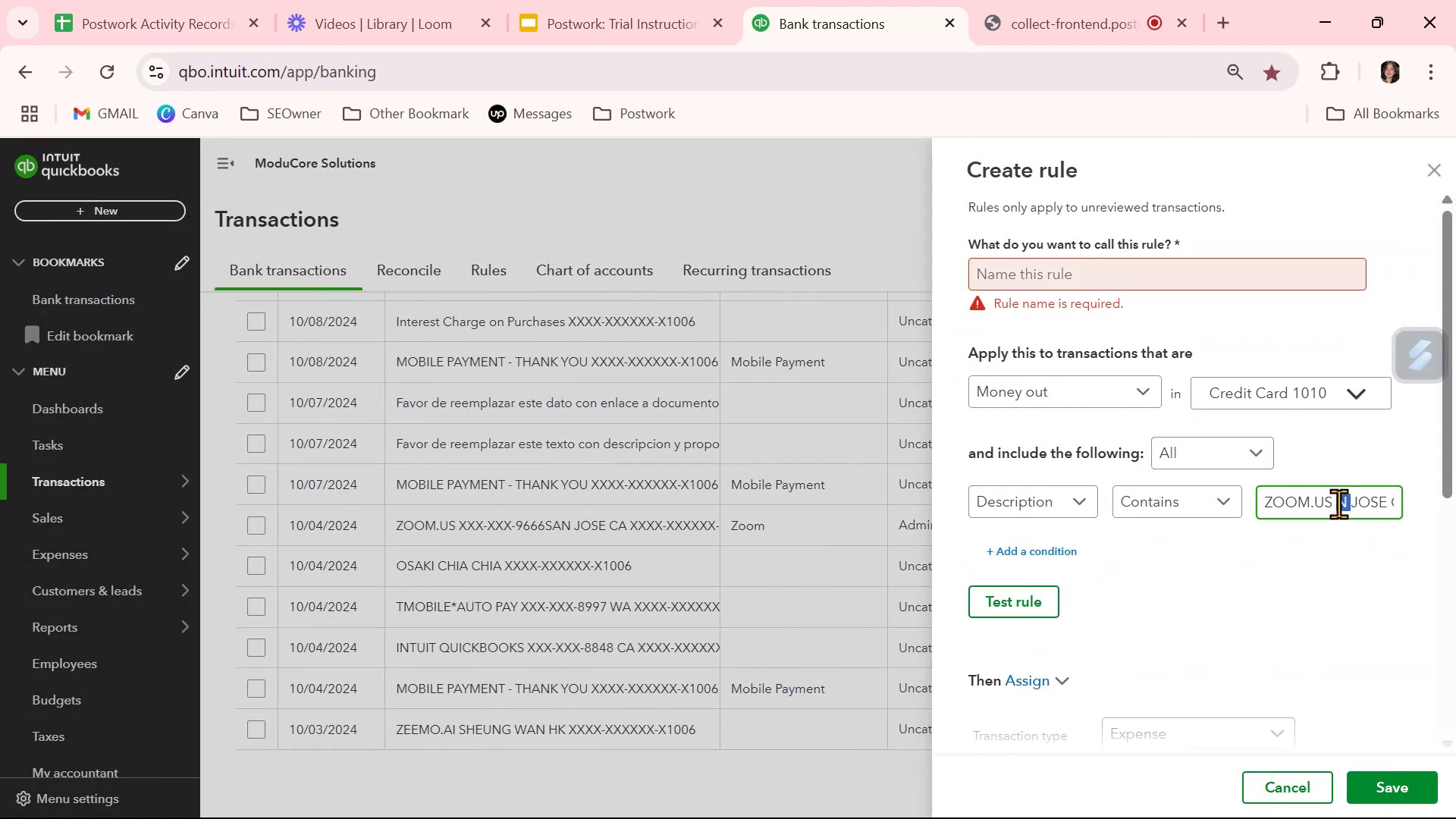 
triple_click([1338, 504])
 